 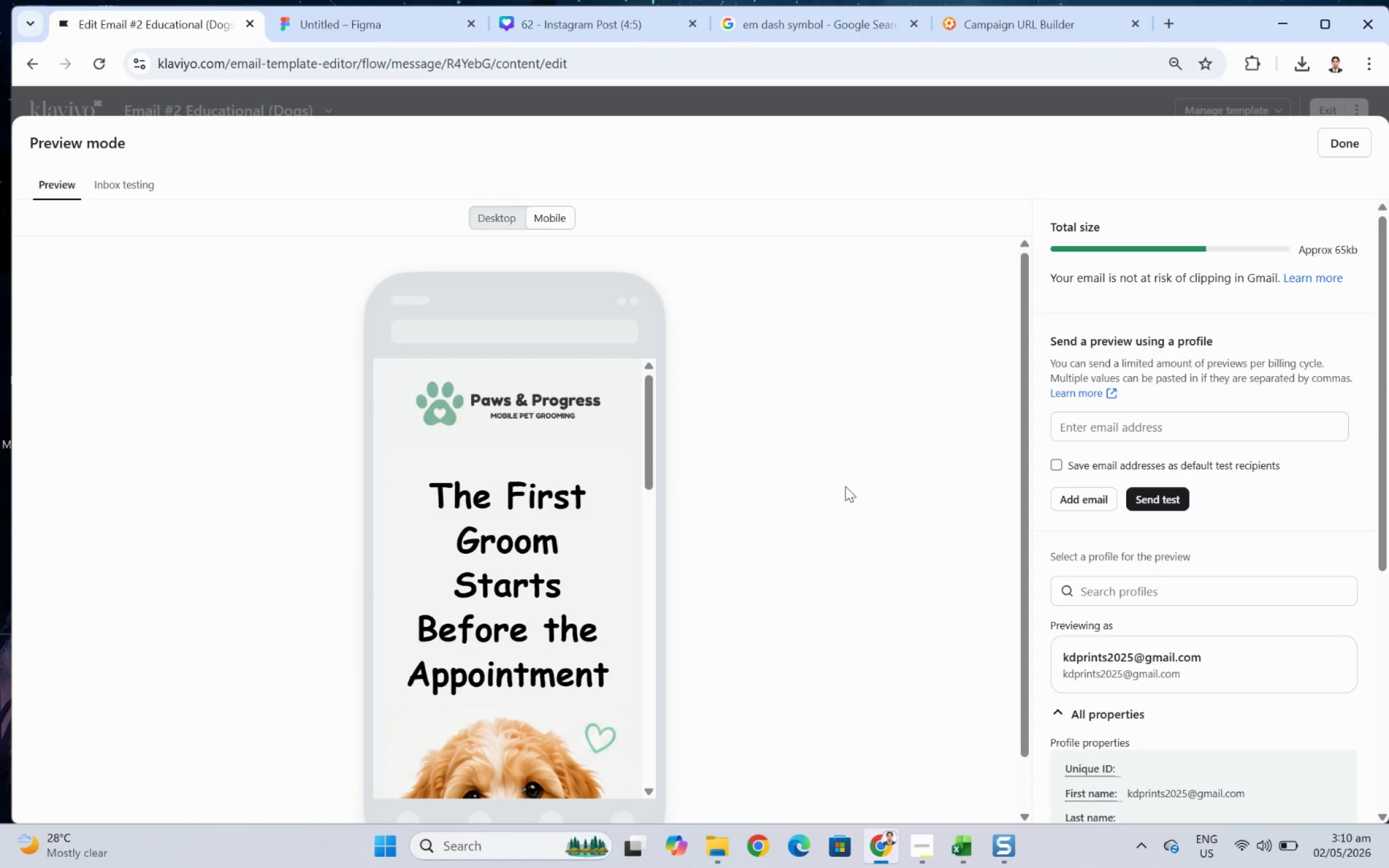 
scroll: coordinate [854, 487], scroll_direction: down, amount: 1.0
 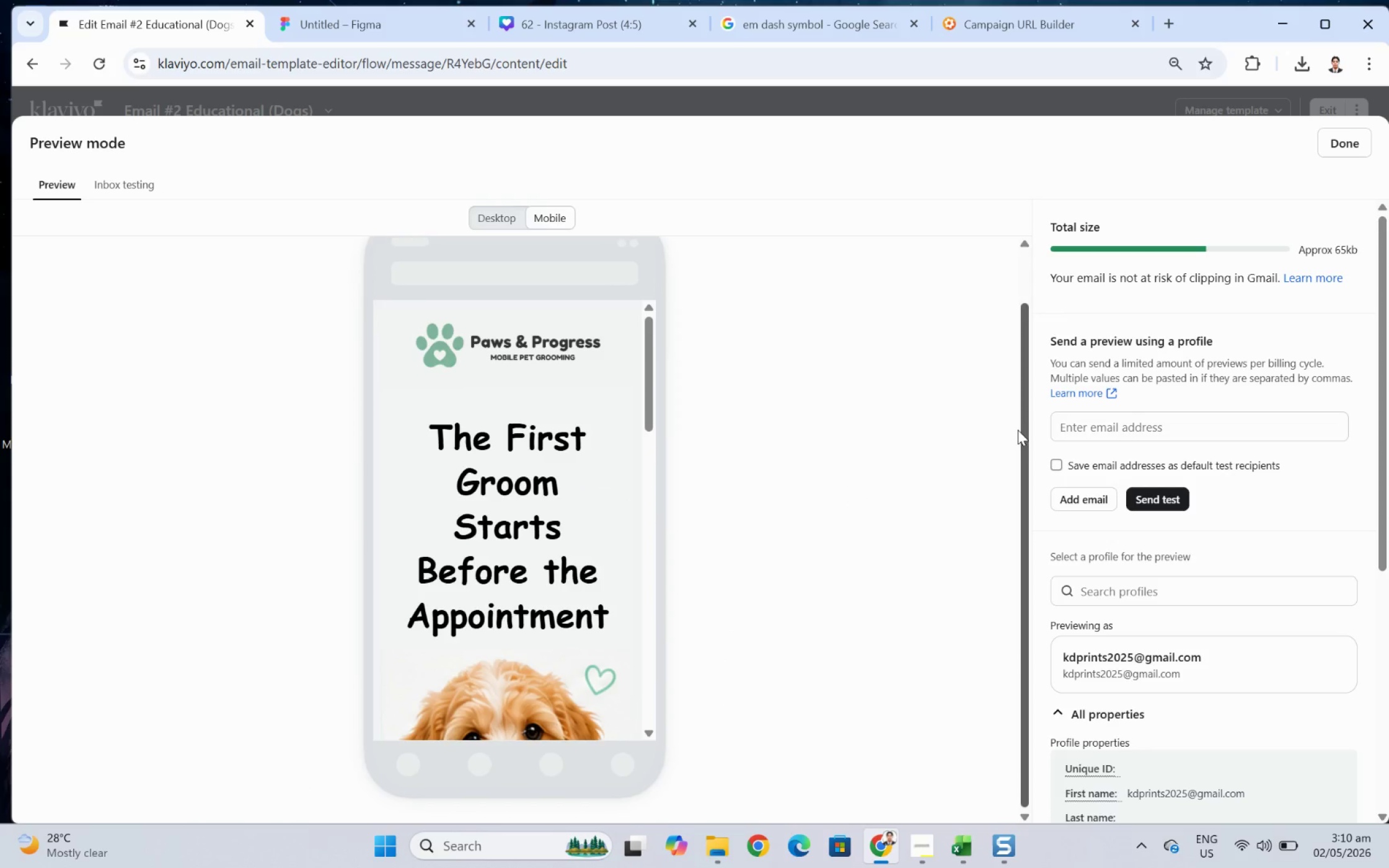 
left_click_drag(start_coordinate=[1020, 428], to_coordinate=[1021, 408])
 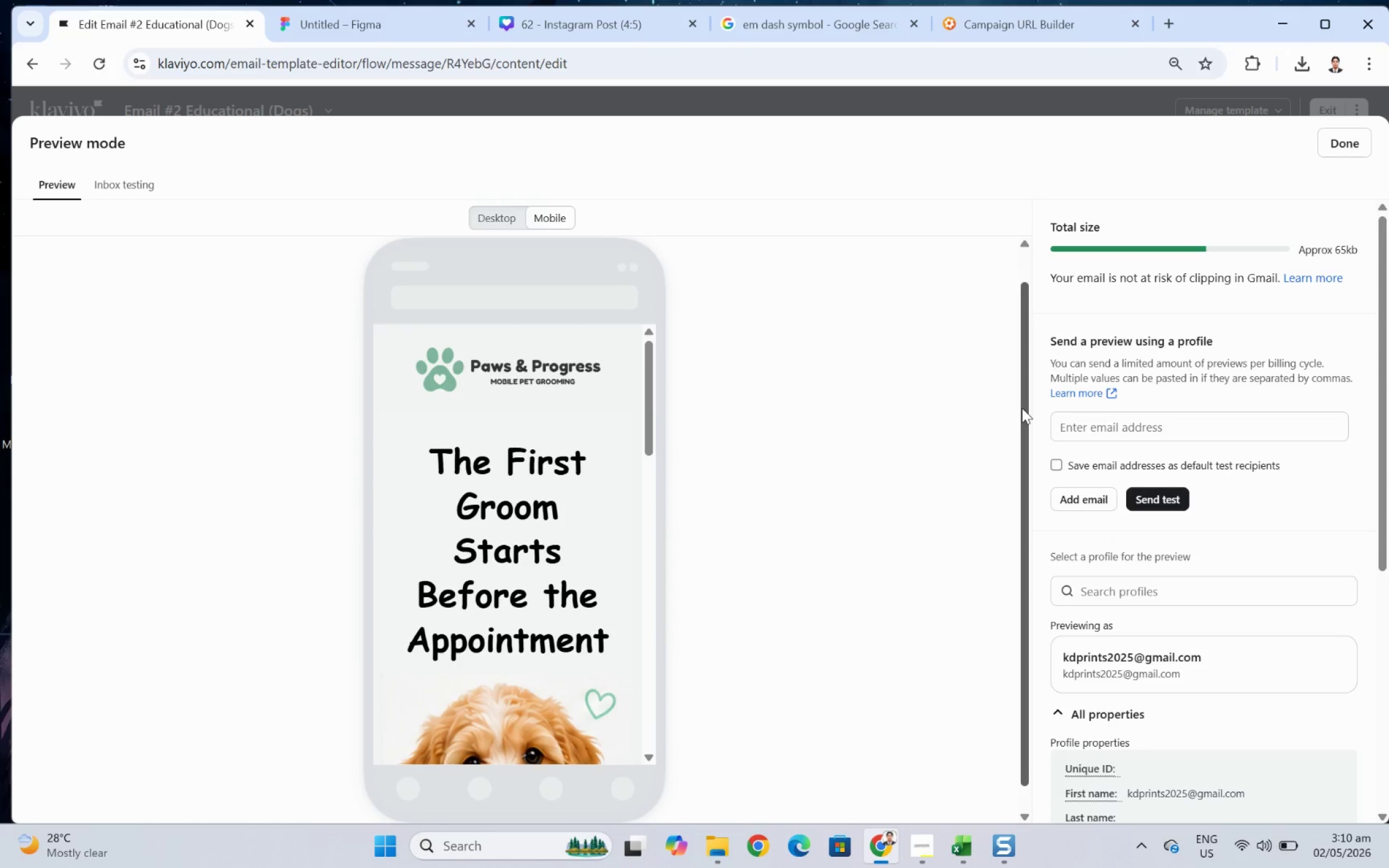 
key(F12)
 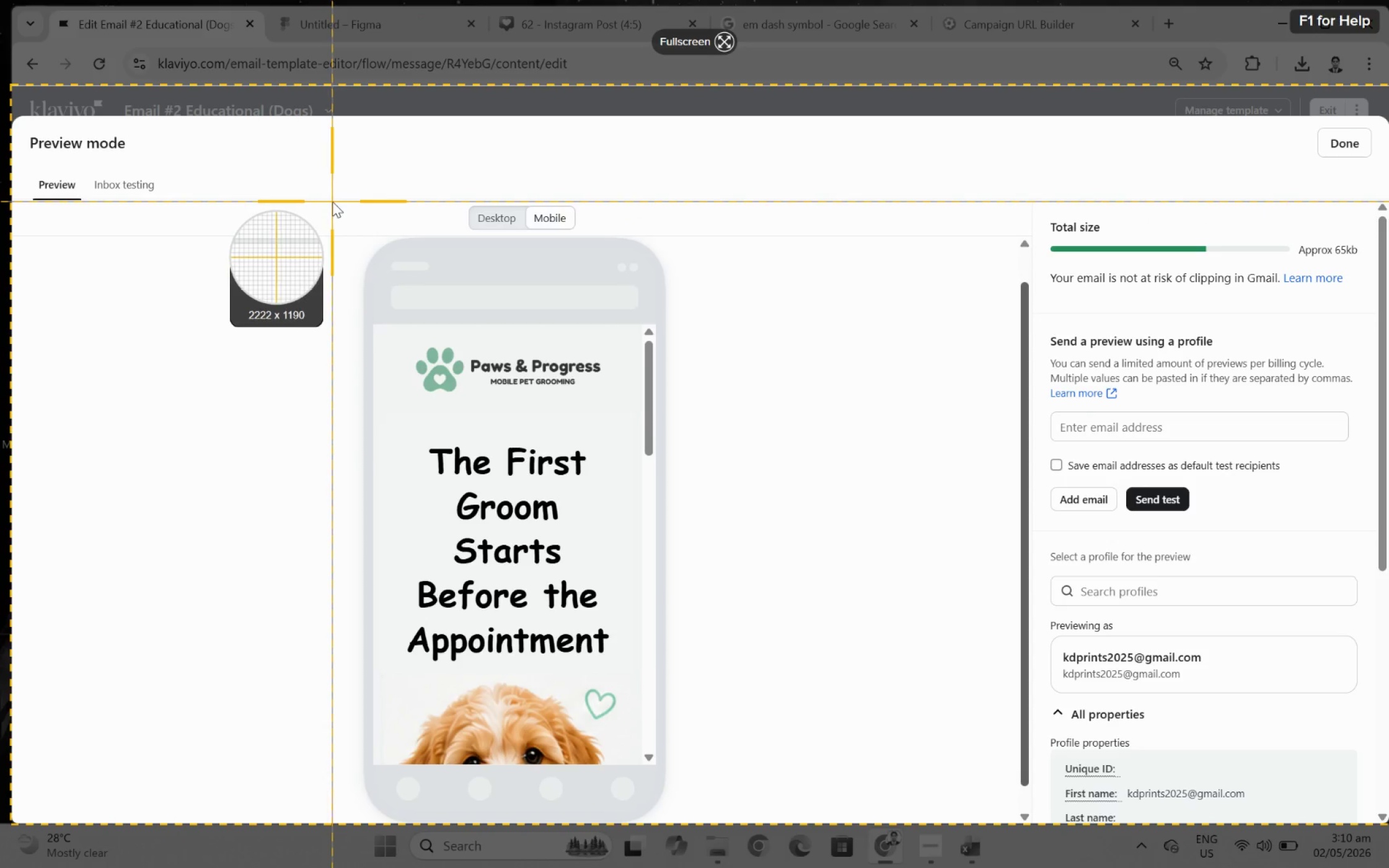 
wait(5.12)
 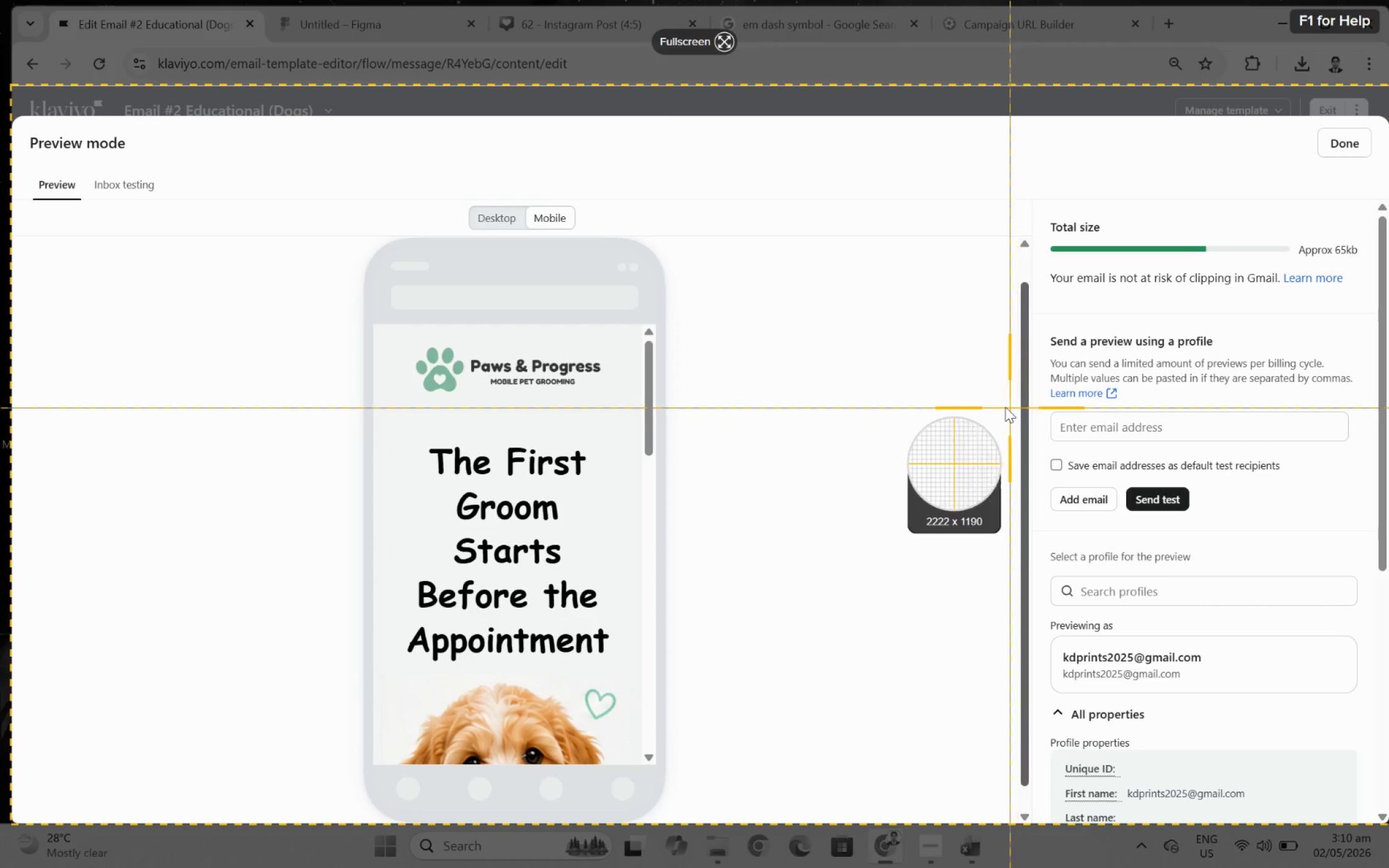 
left_click_drag(start_coordinate=[343, 201], to_coordinate=[682, 818])
 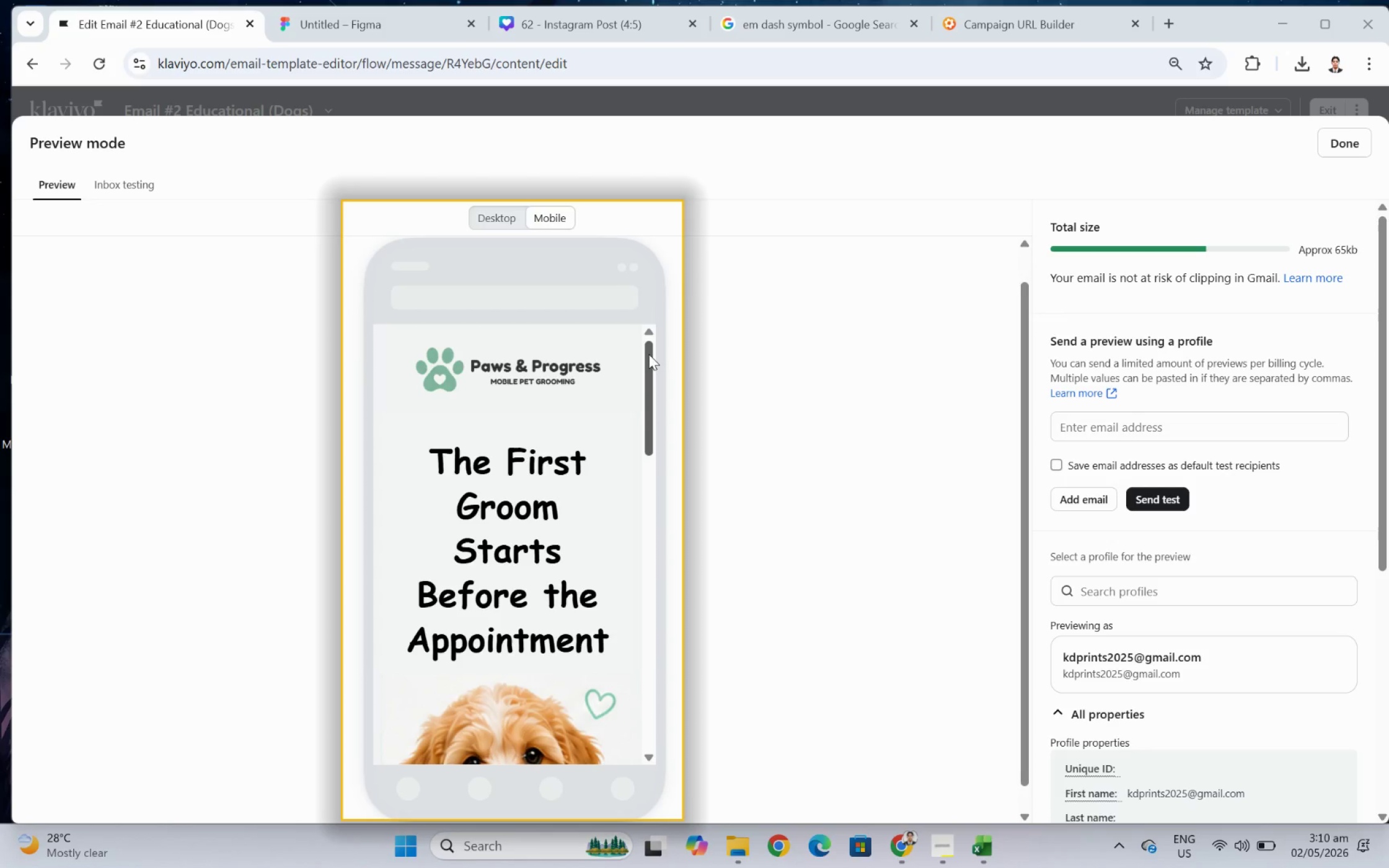 
left_click_drag(start_coordinate=[648, 352], to_coordinate=[648, 434])
 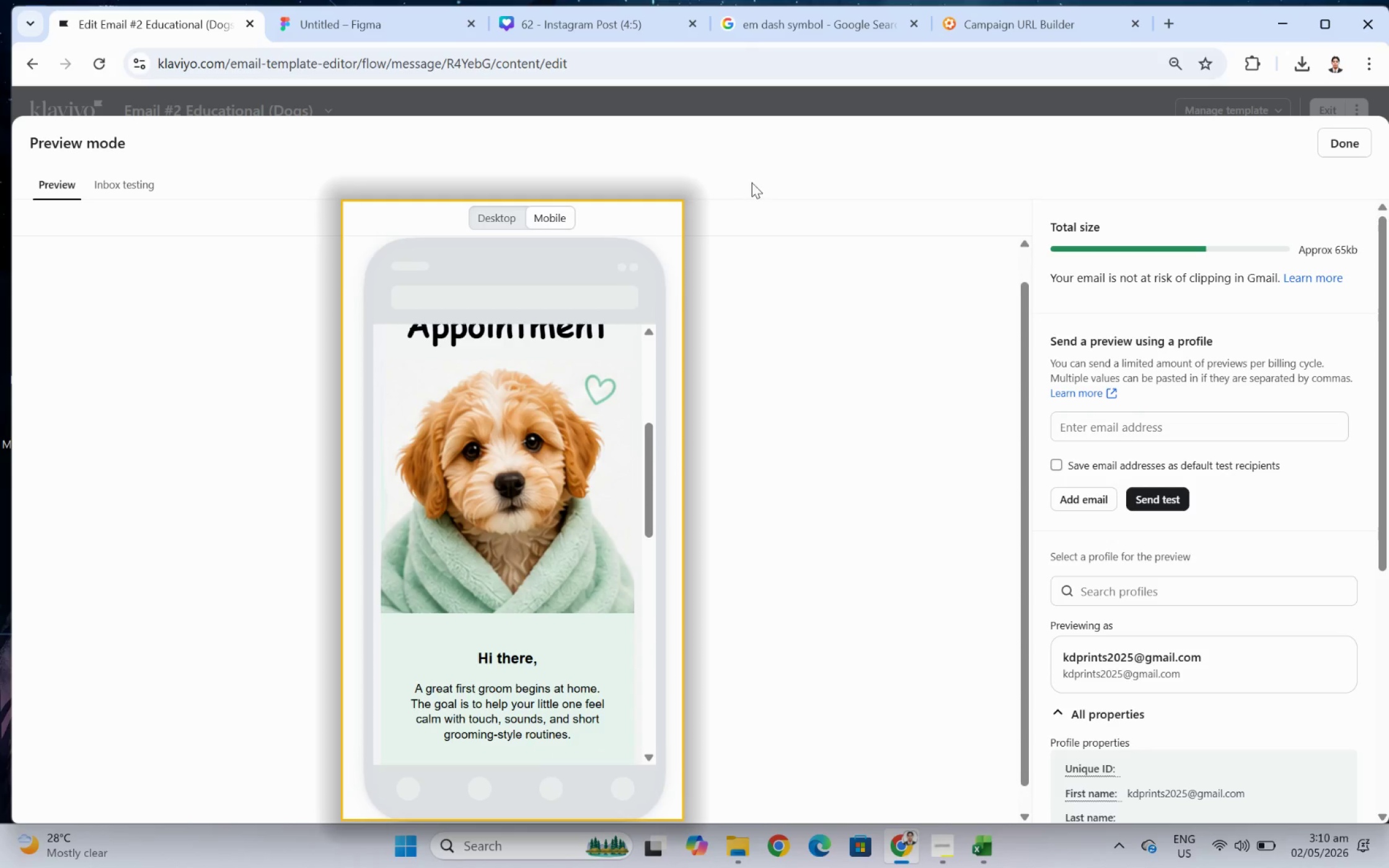 
left_click([764, 162])
 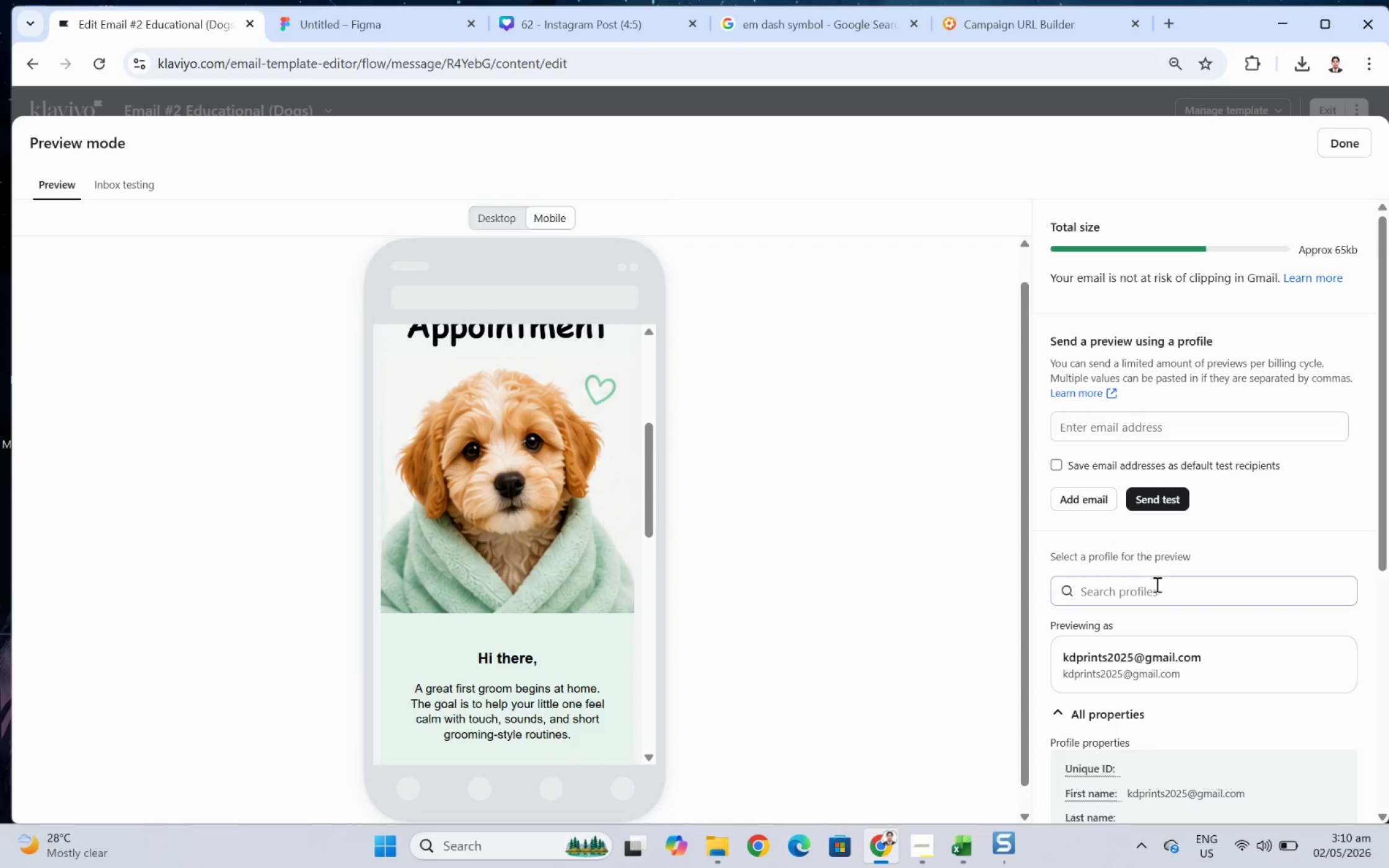 
left_click_drag(start_coordinate=[1157, 592], to_coordinate=[1158, 595])
 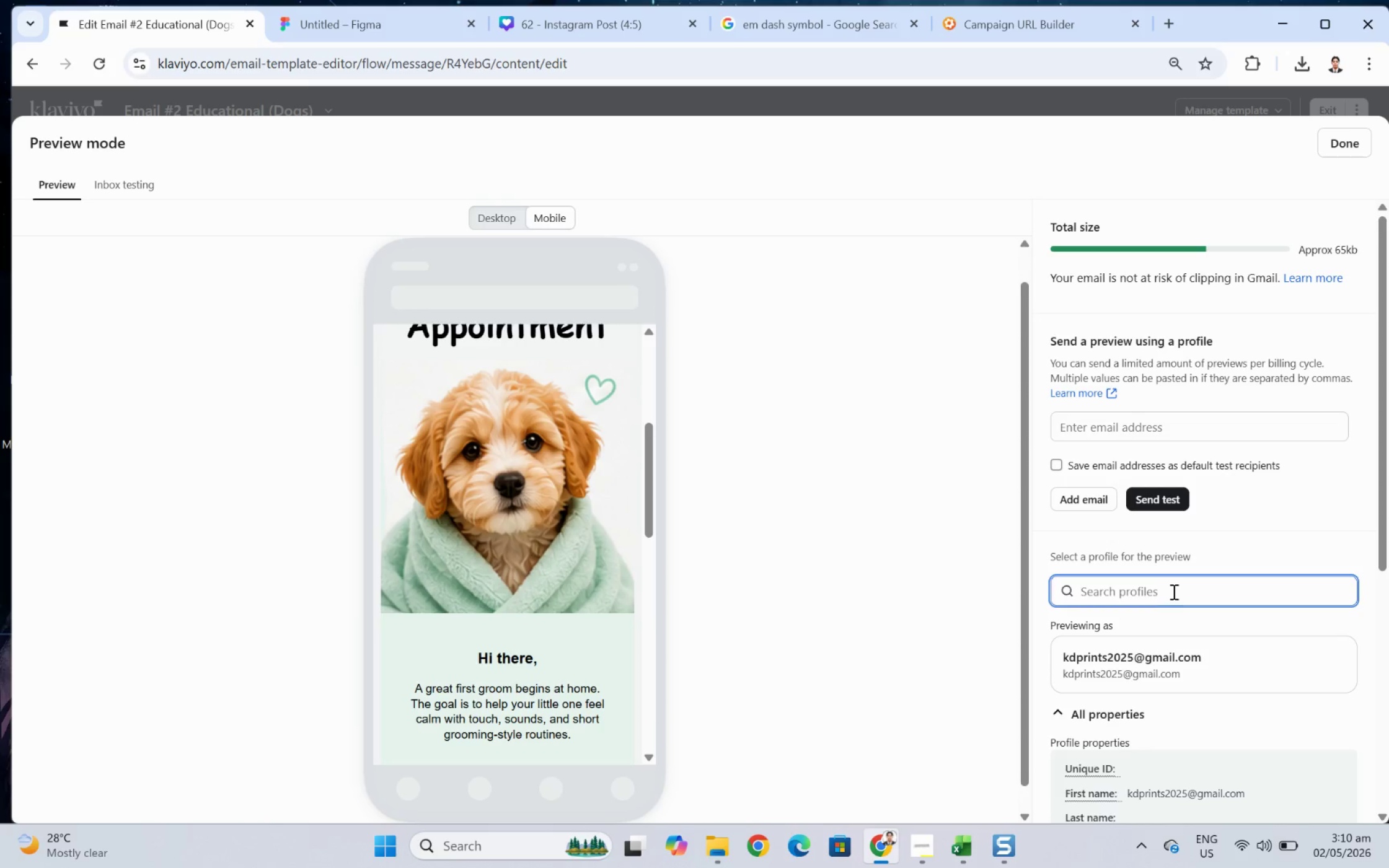 
wait(5.38)
 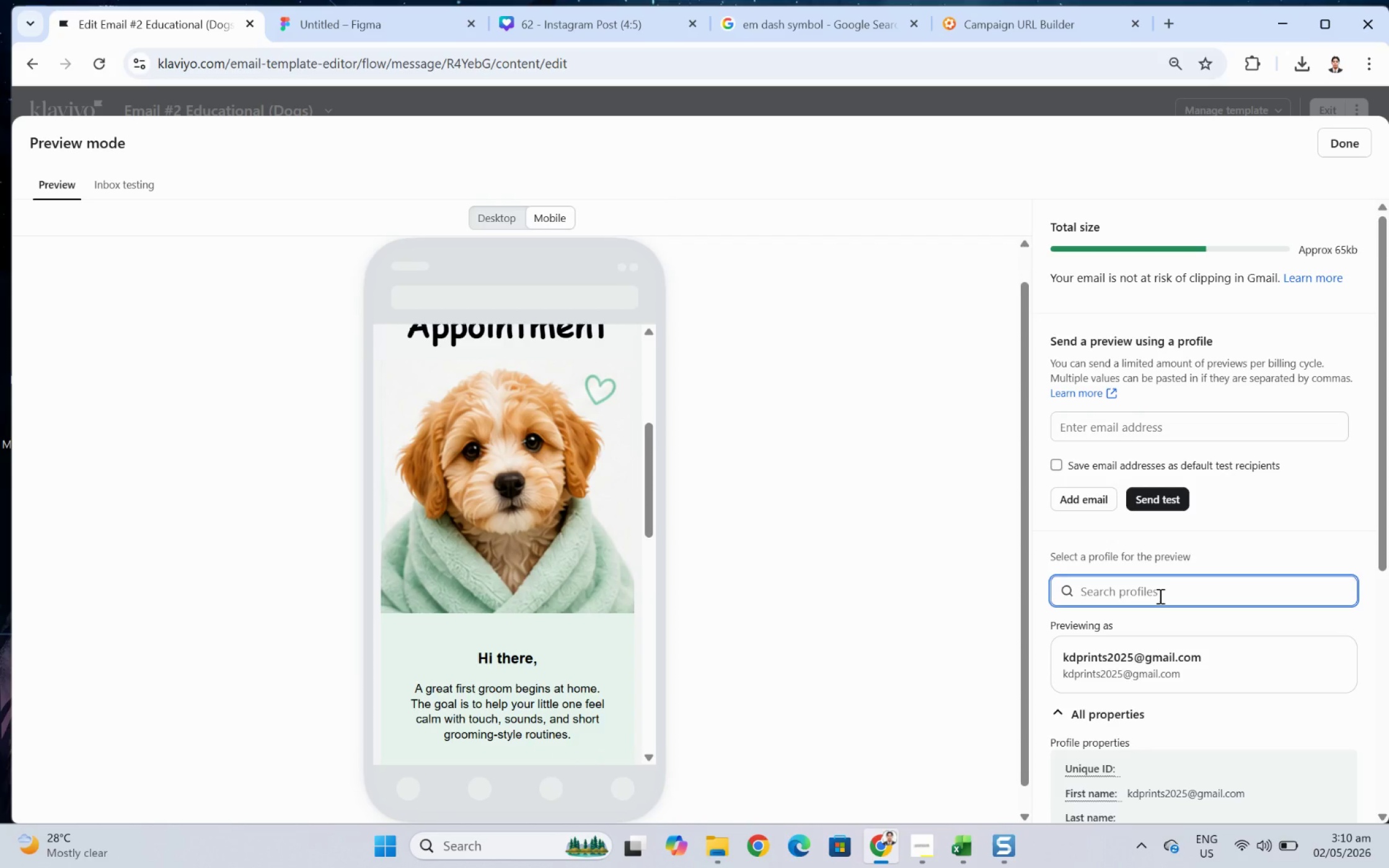 
left_click([955, 846])
 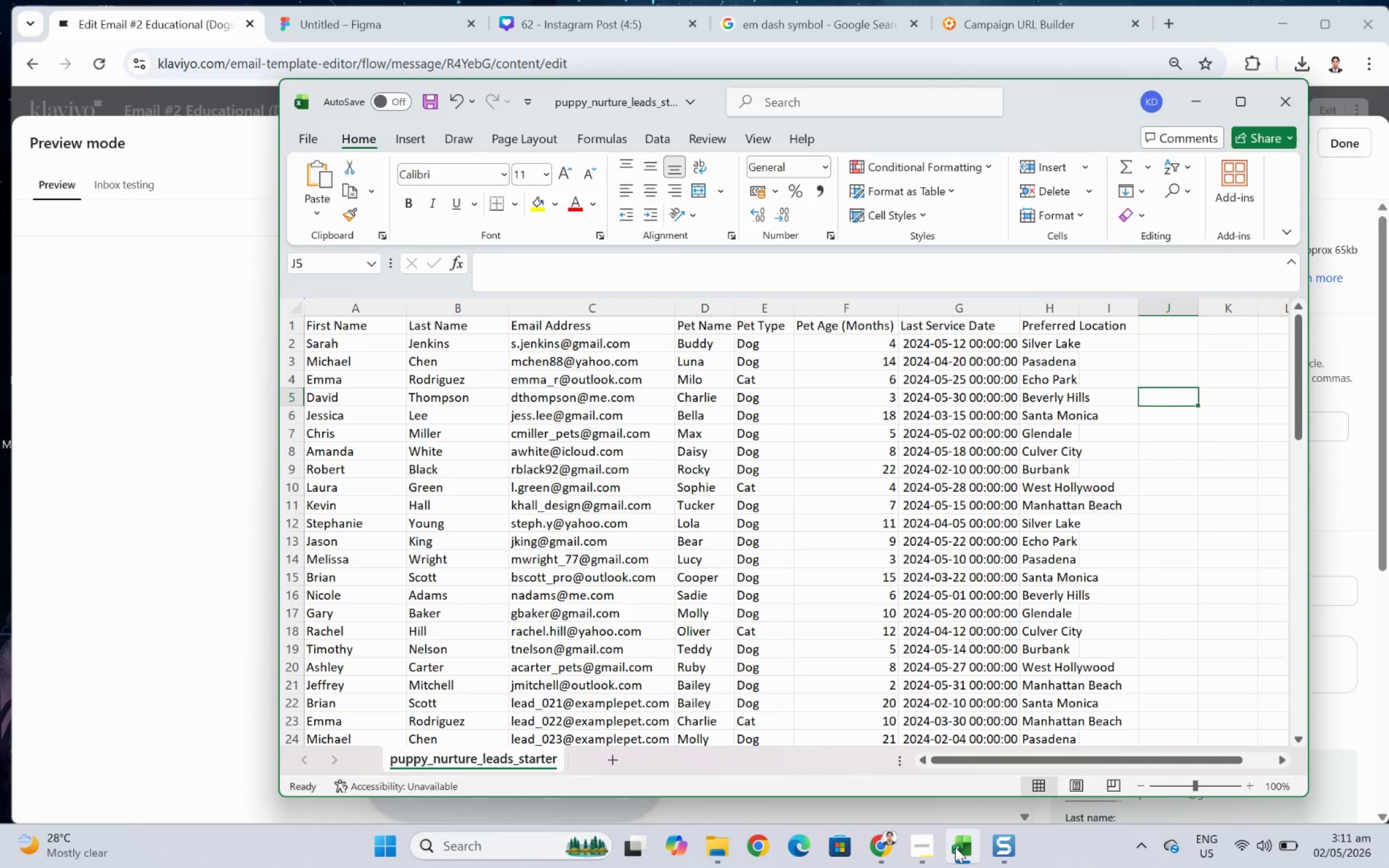 
left_click([955, 846])
 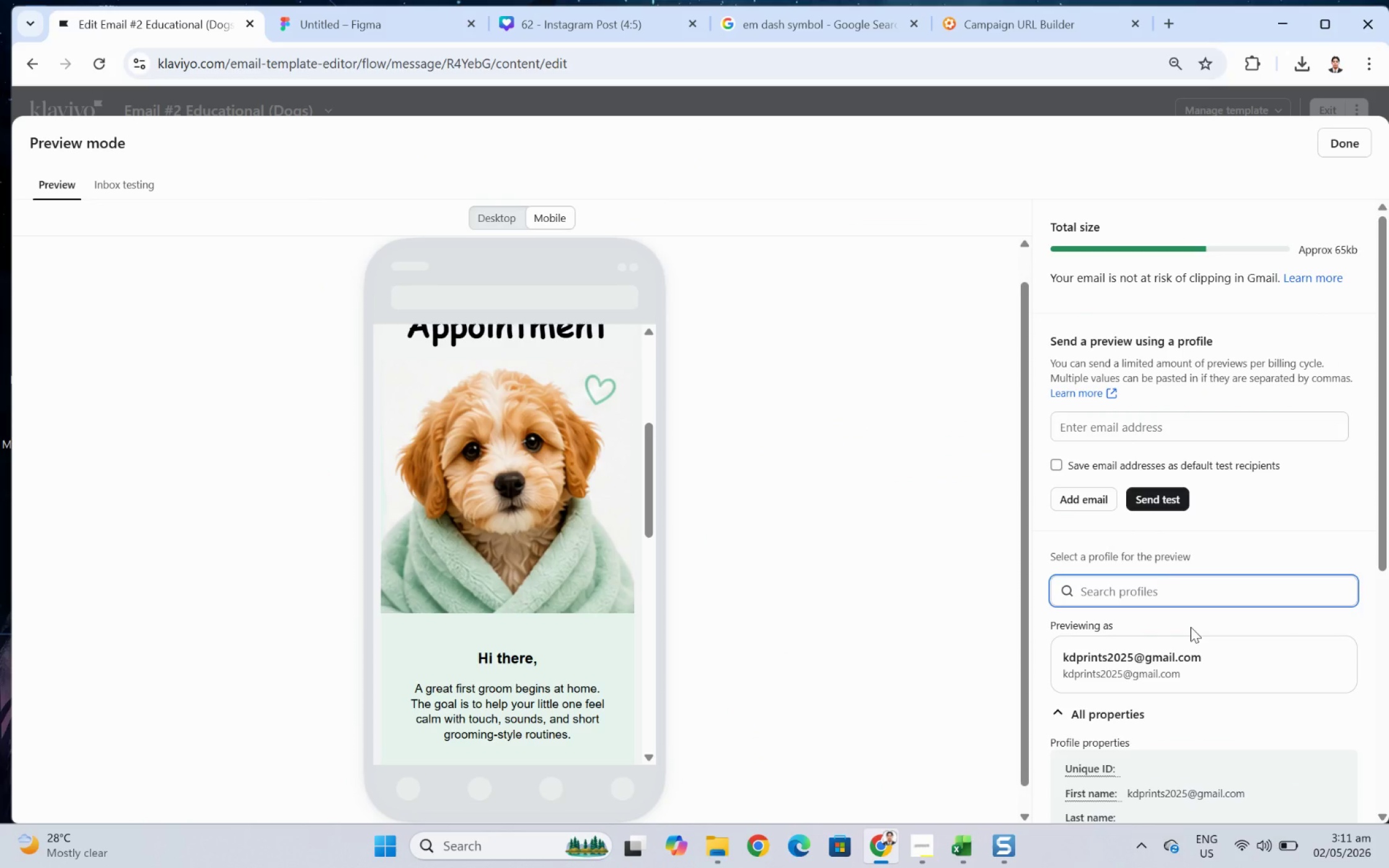 
type(jenkins)
 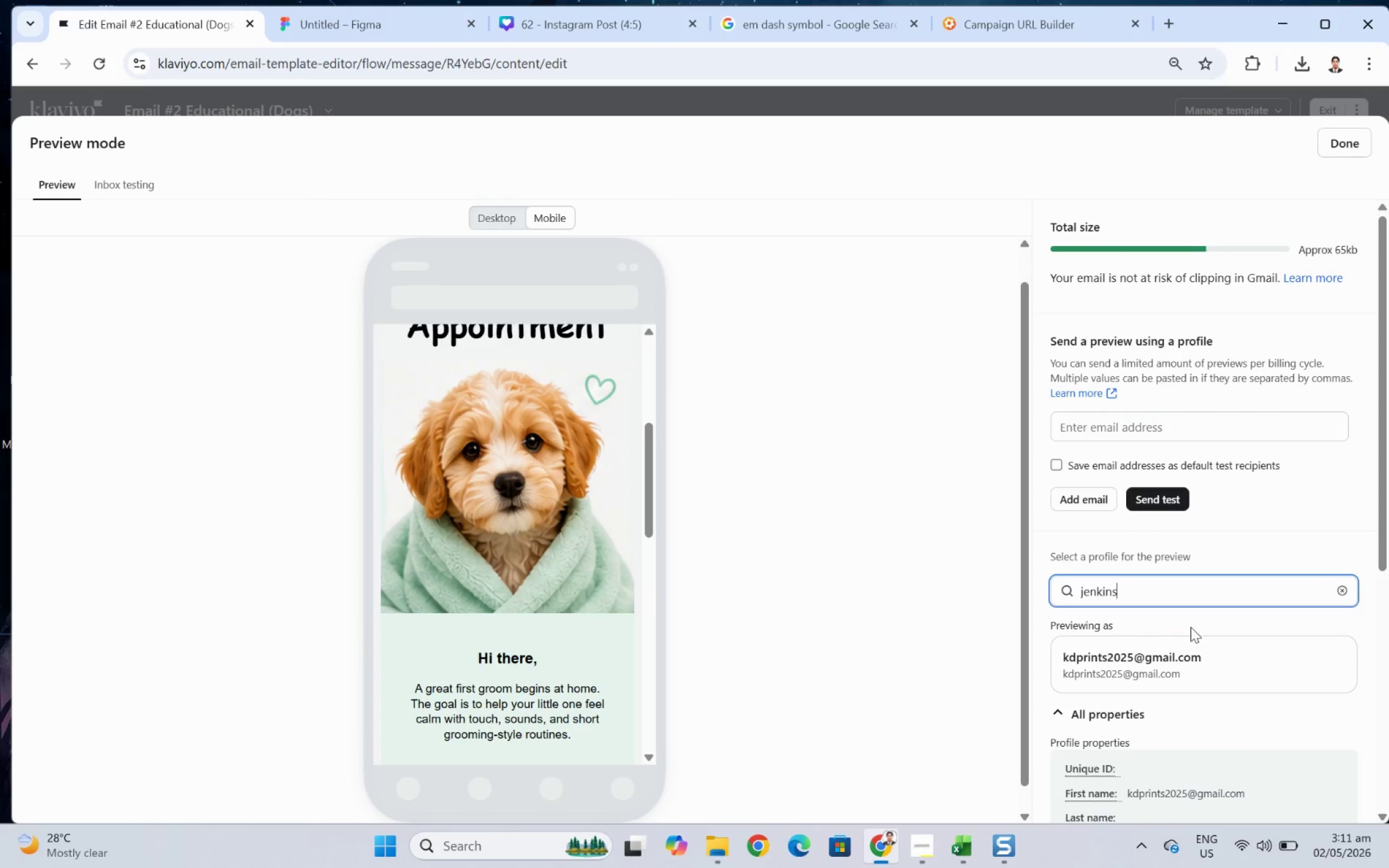 
key(Alt+AltLeft)
 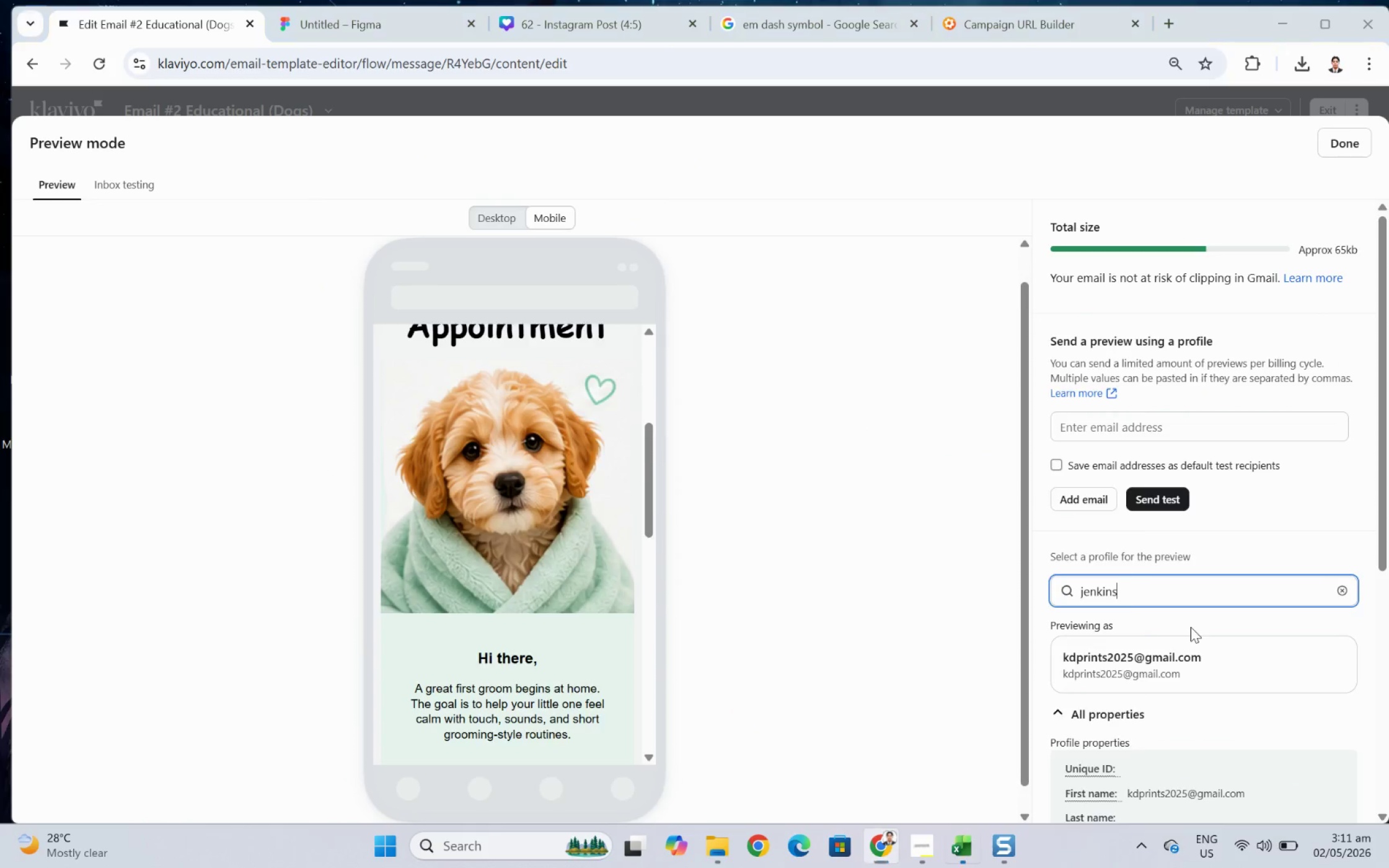 
key(Alt+Tab)
 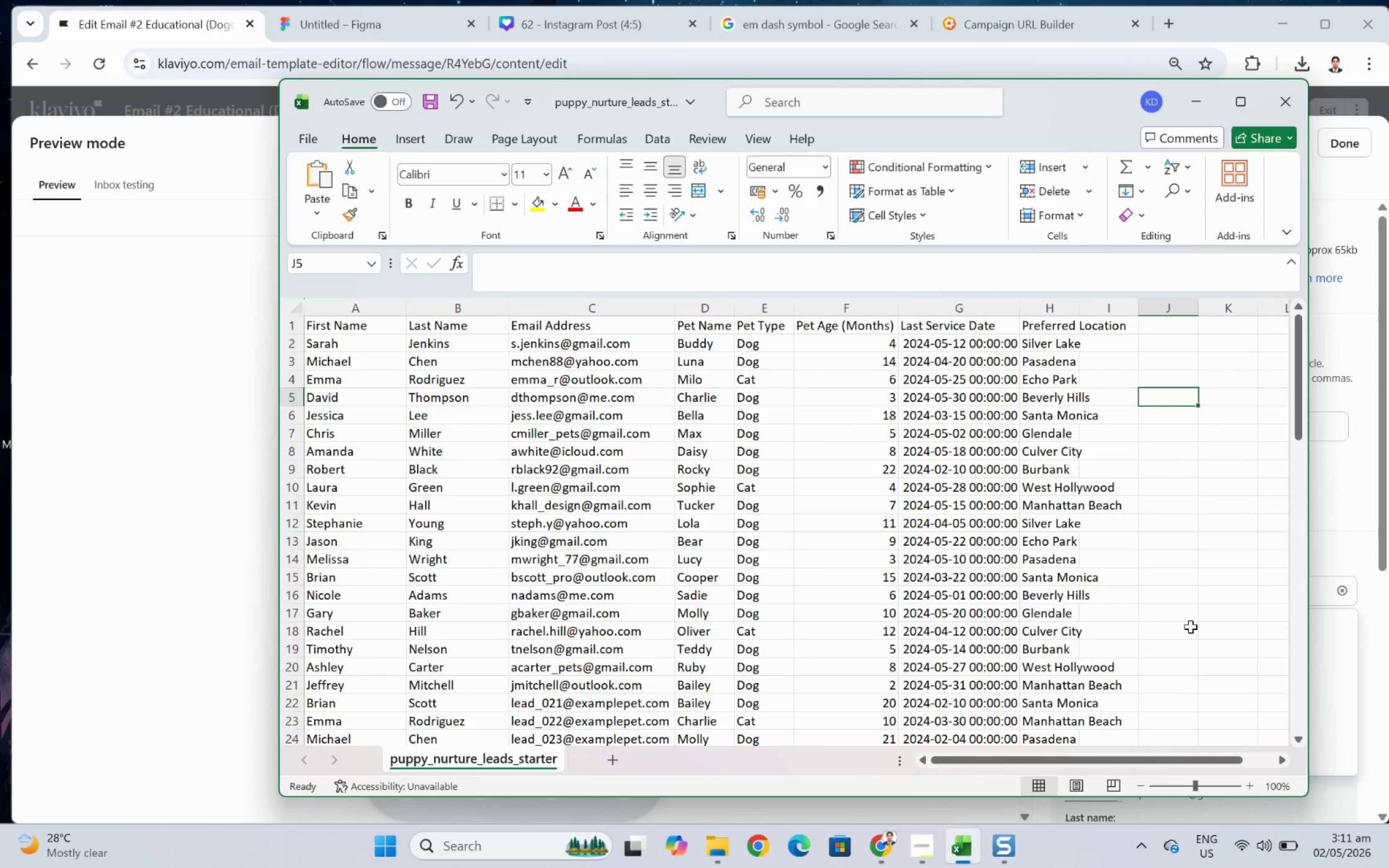 
key(Alt+AltLeft)
 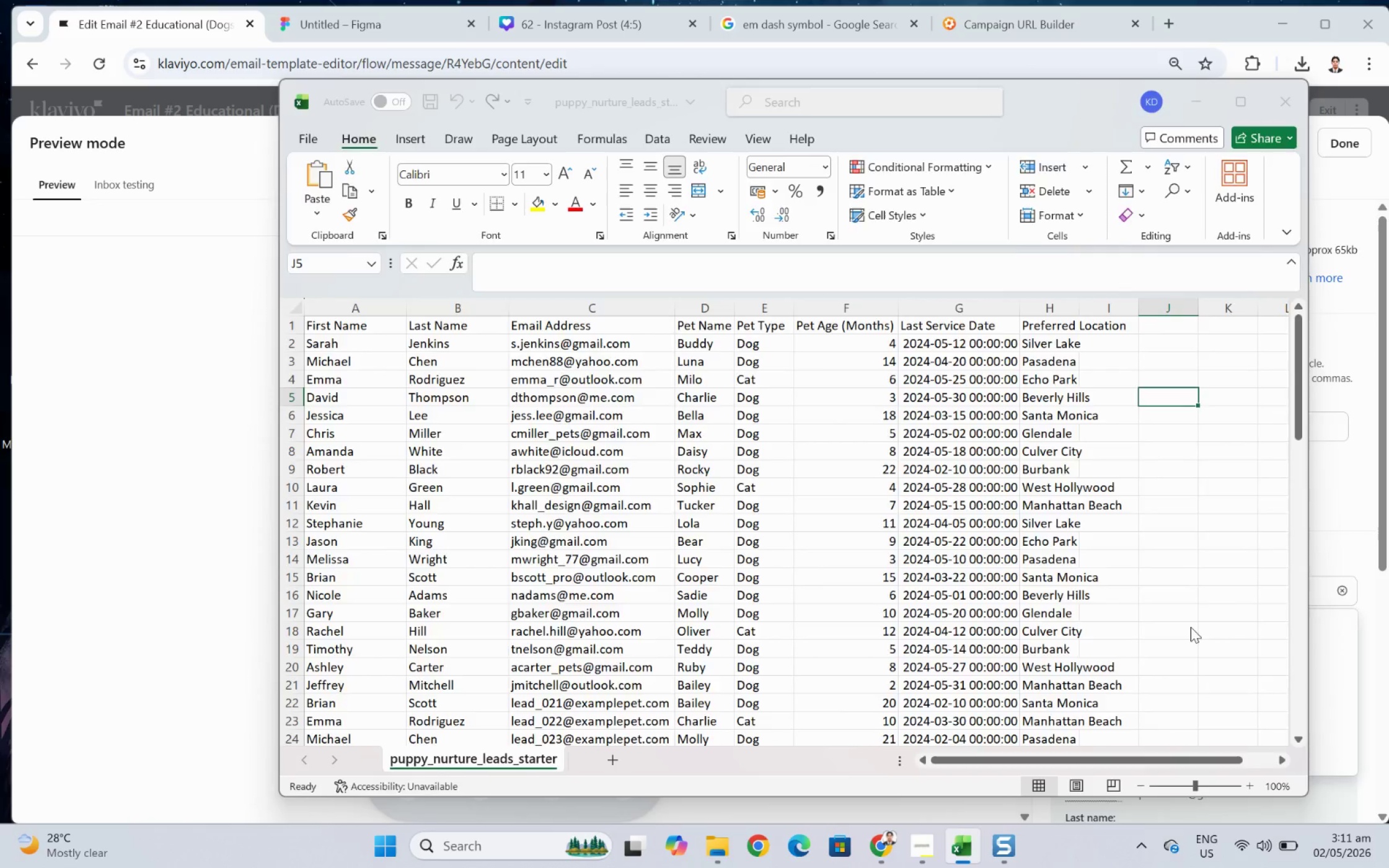 
key(Alt+Tab)
 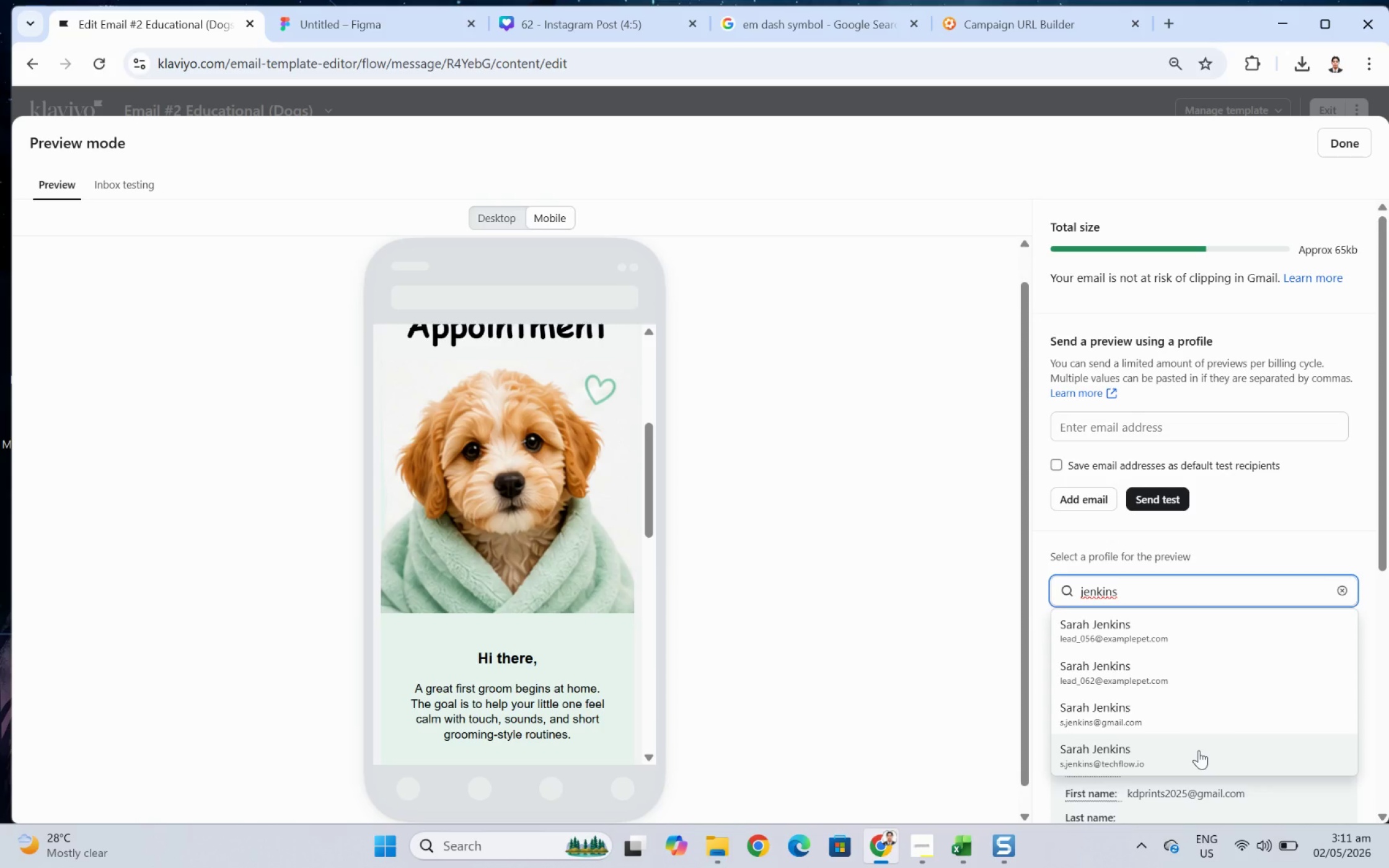 
left_click([1197, 724])
 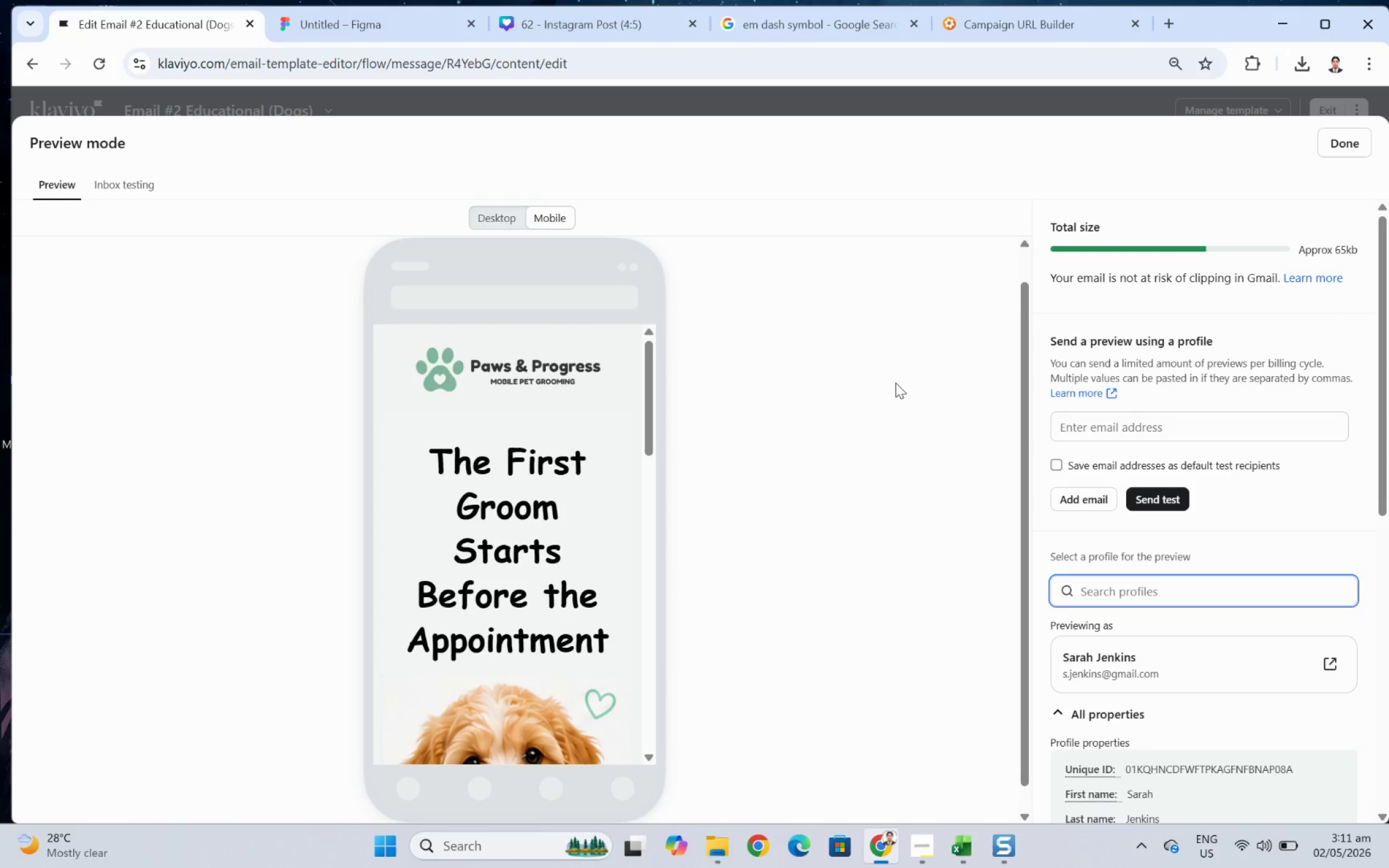 
key(F12)
 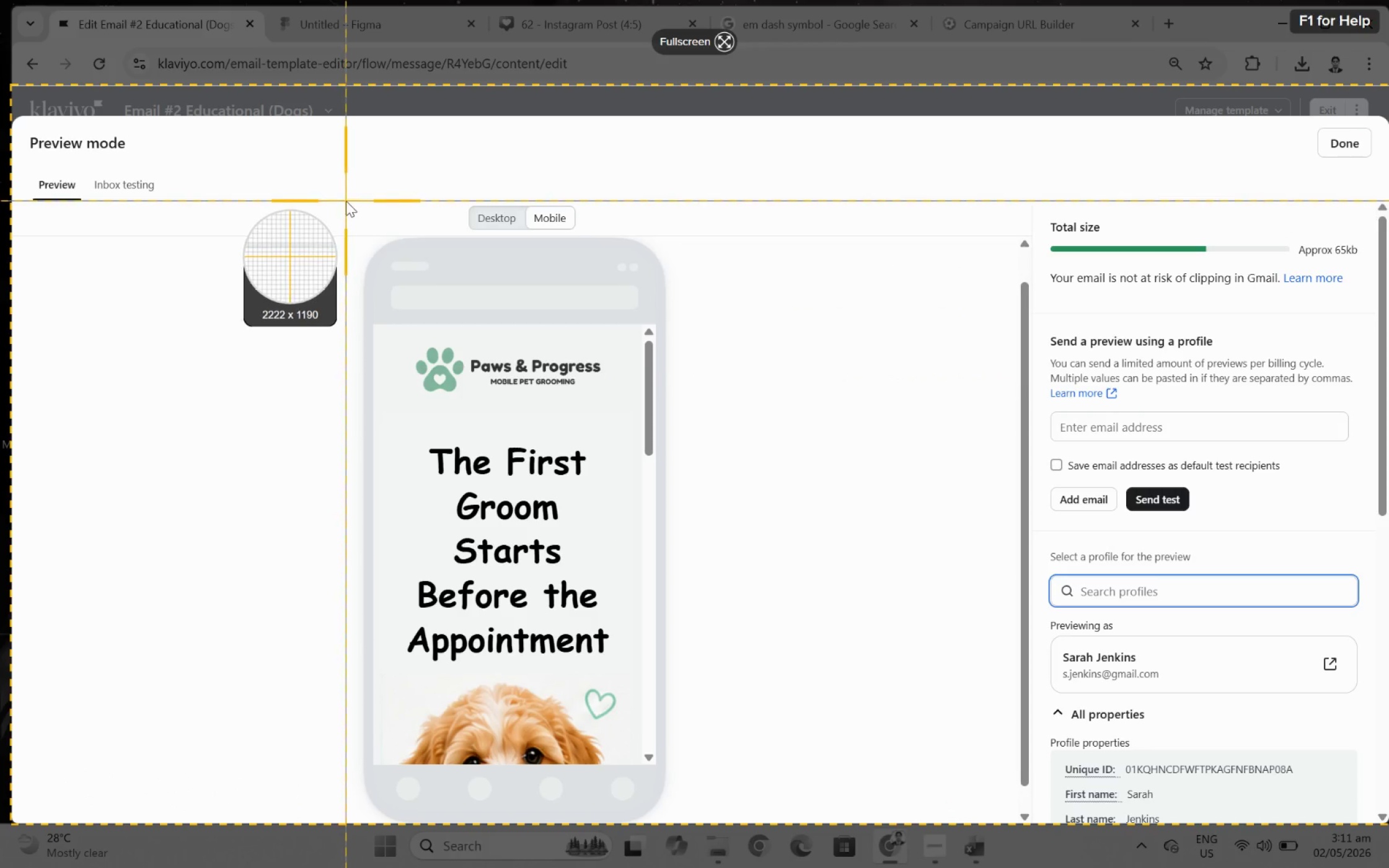 
left_click_drag(start_coordinate=[349, 201], to_coordinate=[679, 820])
 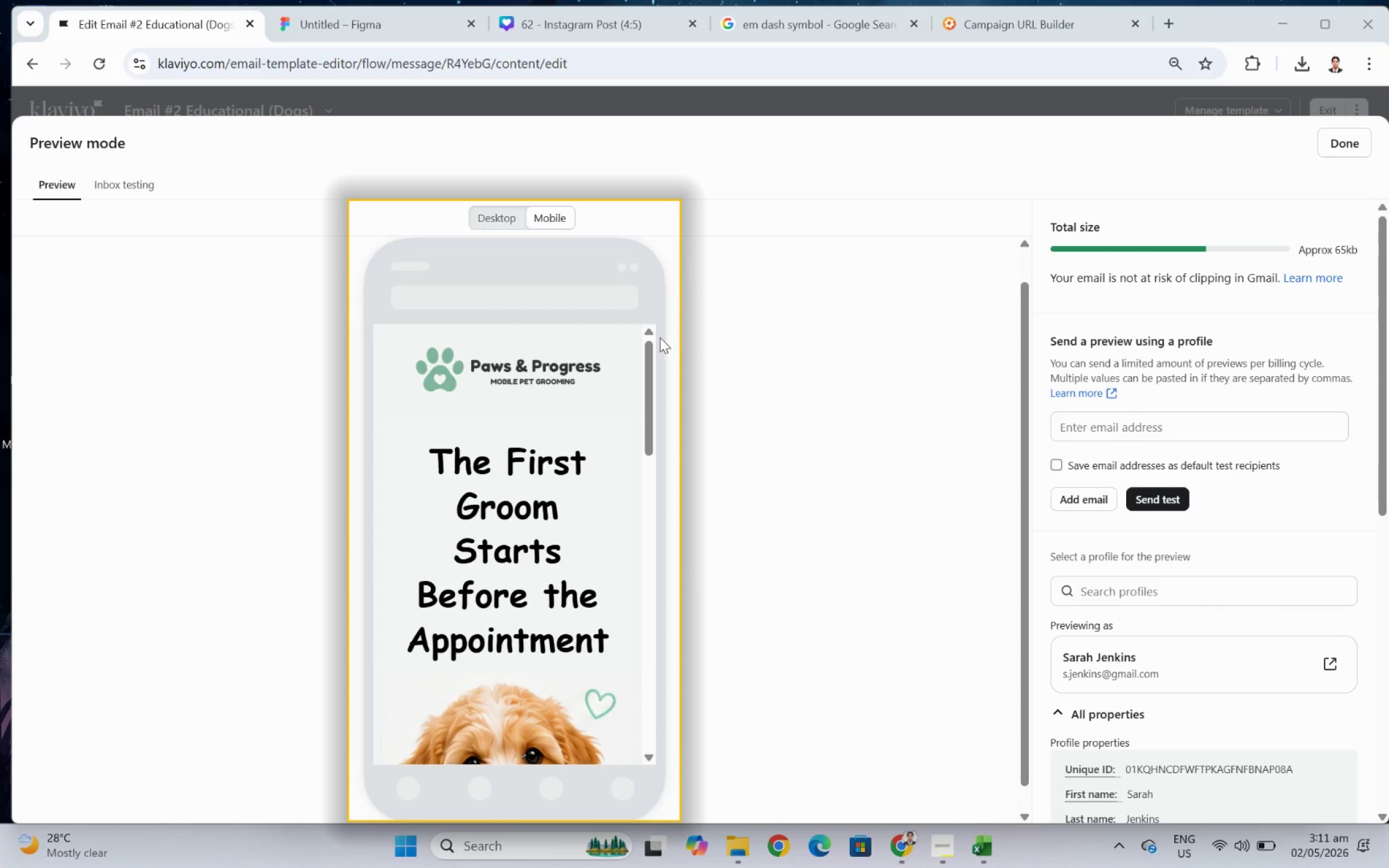 
left_click_drag(start_coordinate=[650, 348], to_coordinate=[643, 620])
 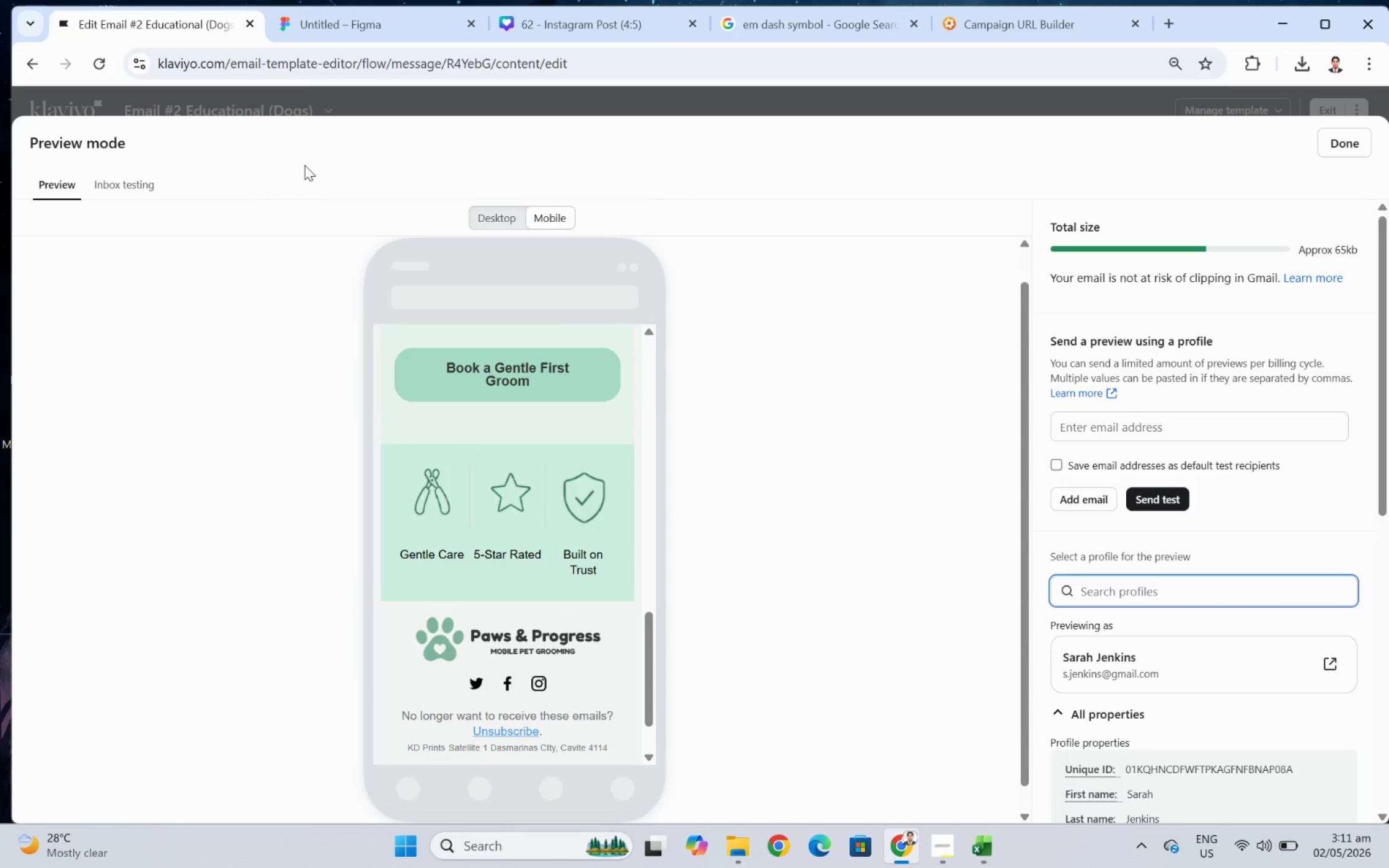 
wait(5.38)
 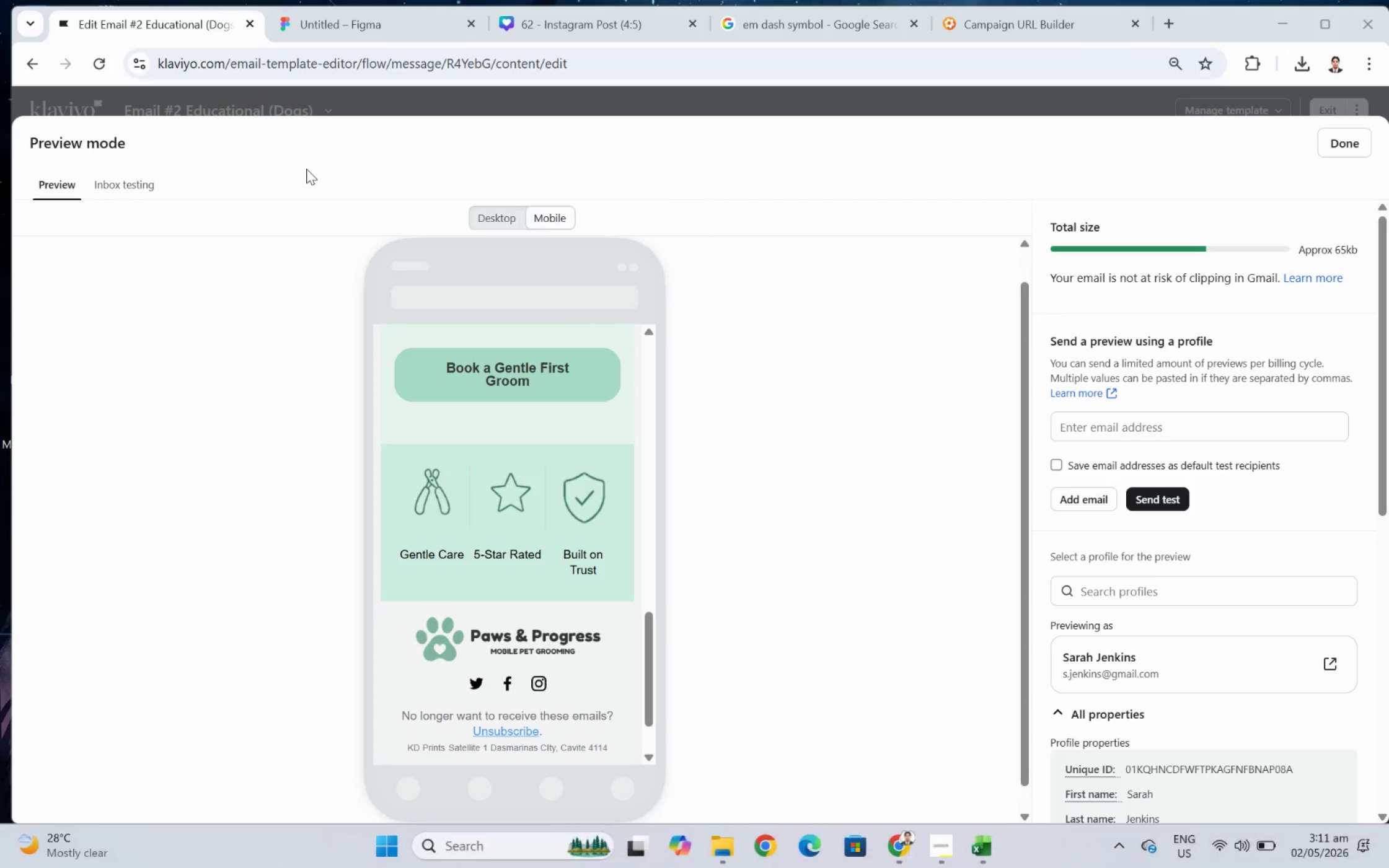 
key(Control+C)
 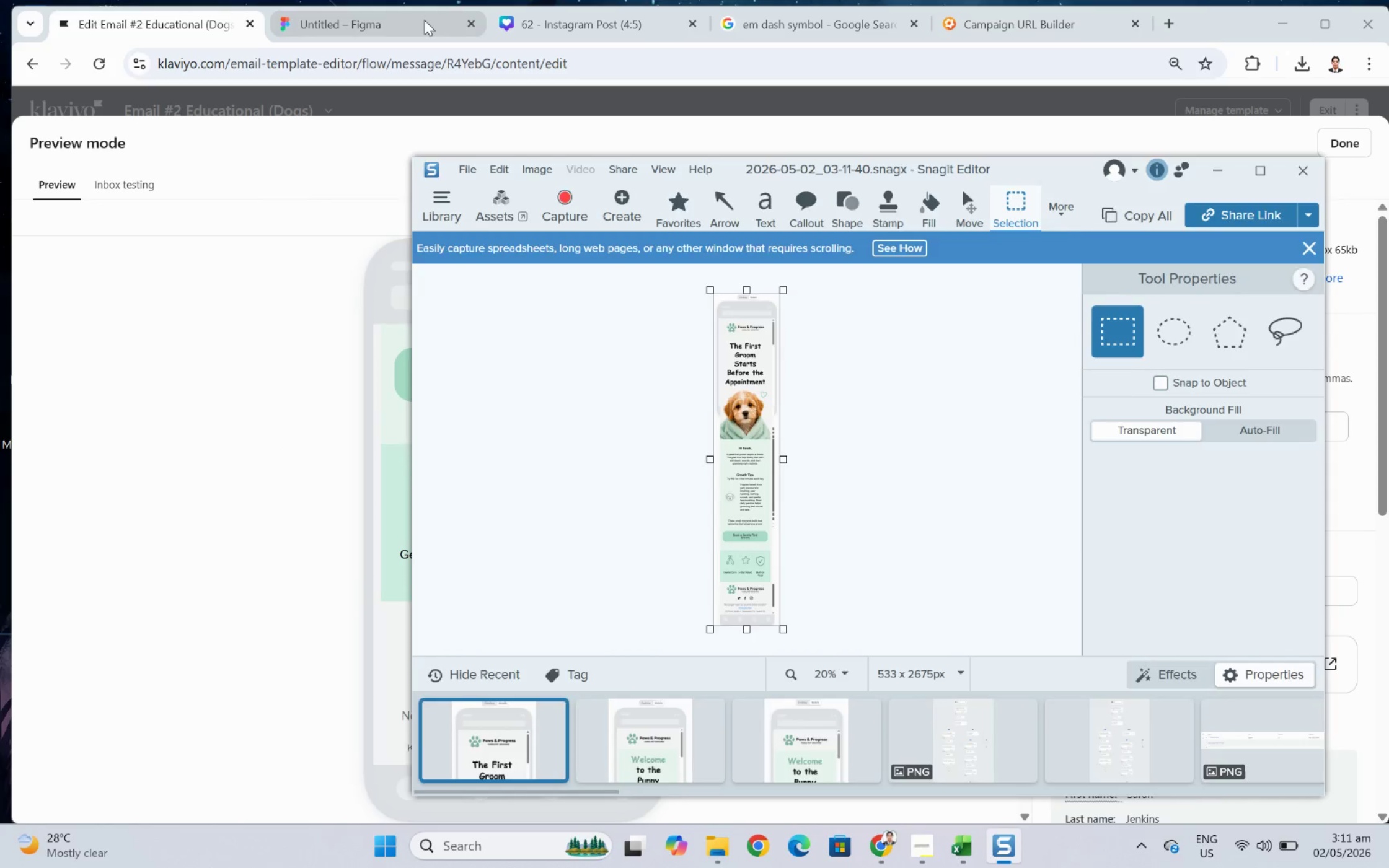 
left_click([424, 20])
 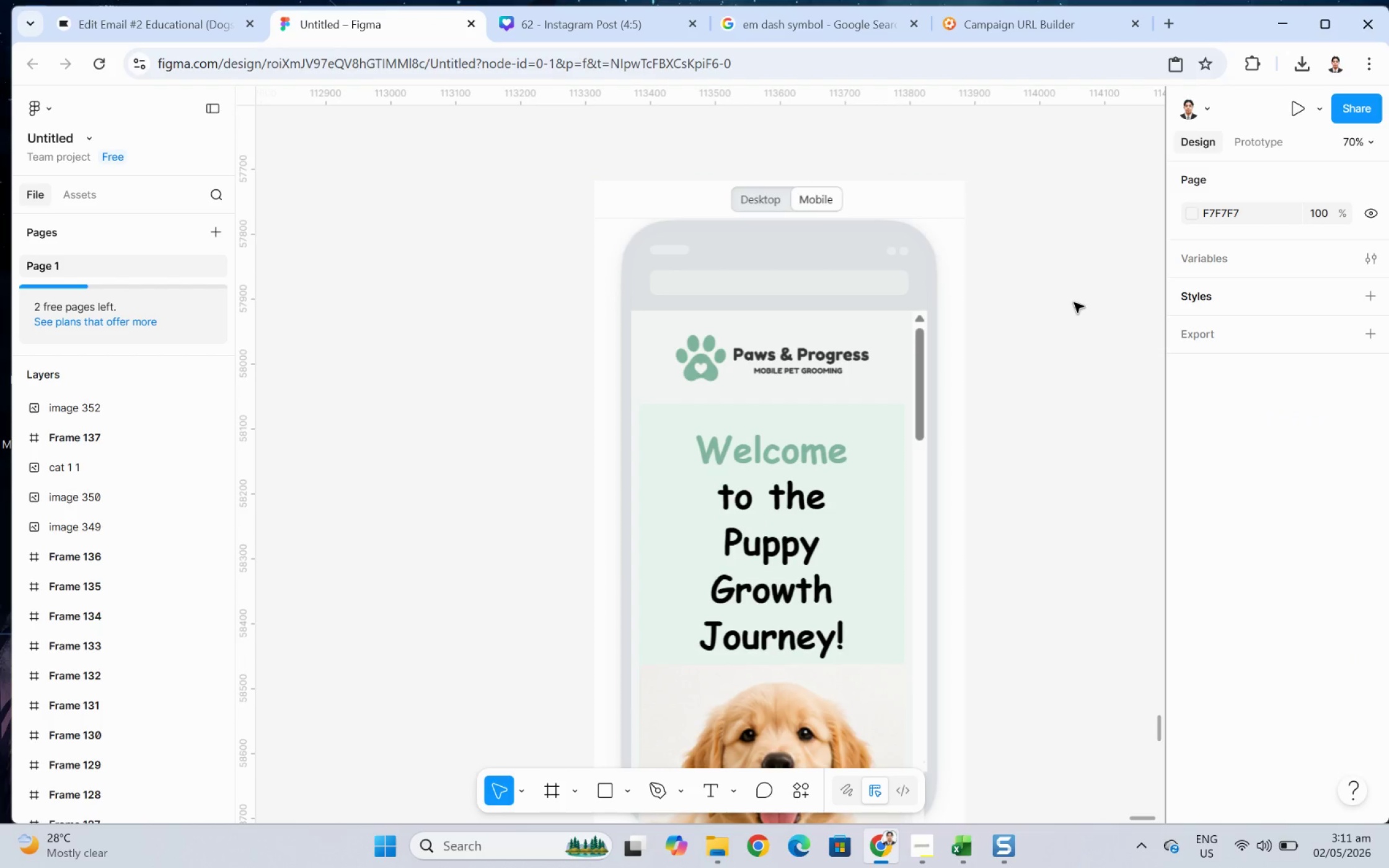 
hold_key(key=ControlLeft, duration=0.42)
scroll: coordinate [793, 495], scroll_direction: down, amount: 7.0
 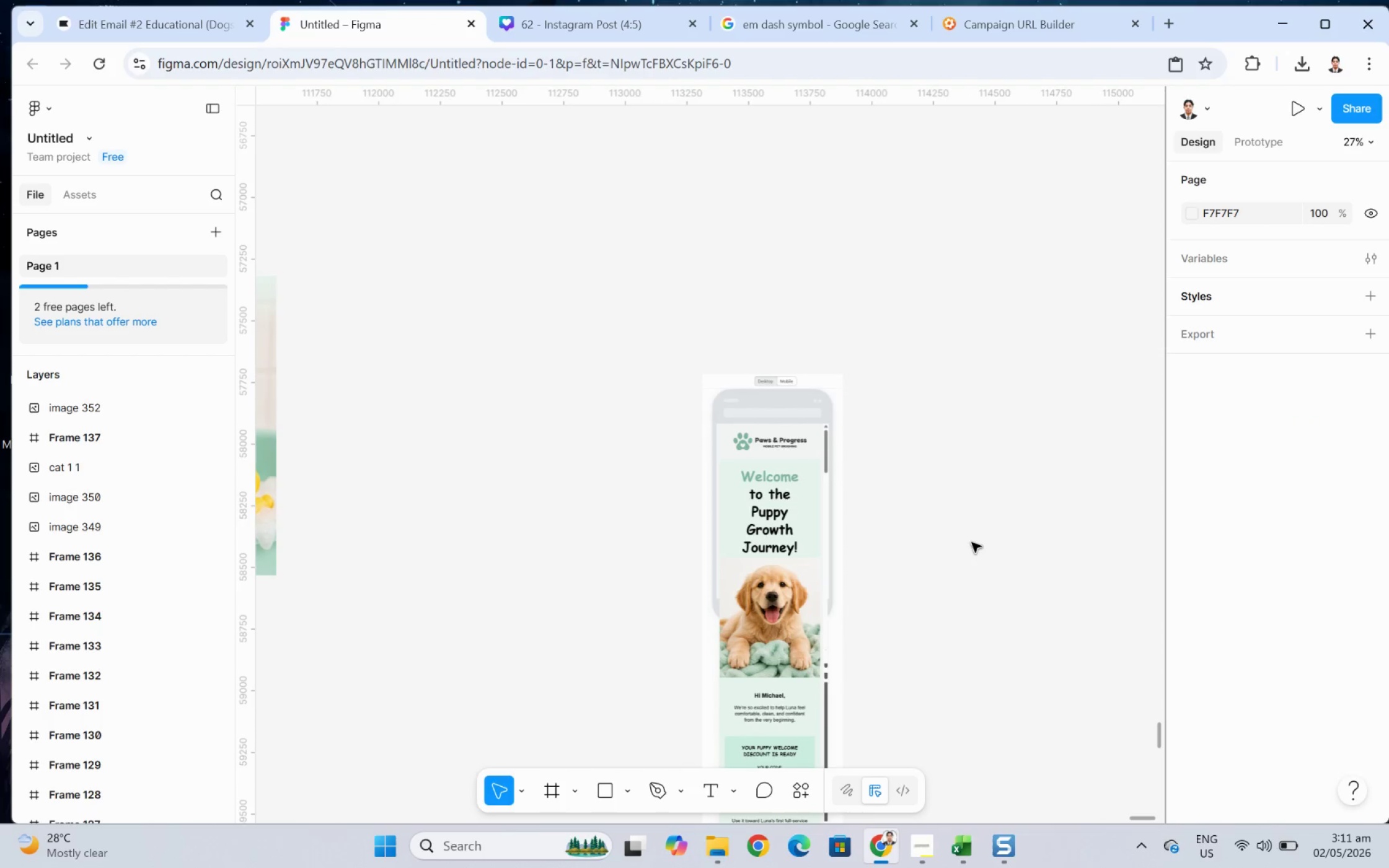 
key(Control+V)
 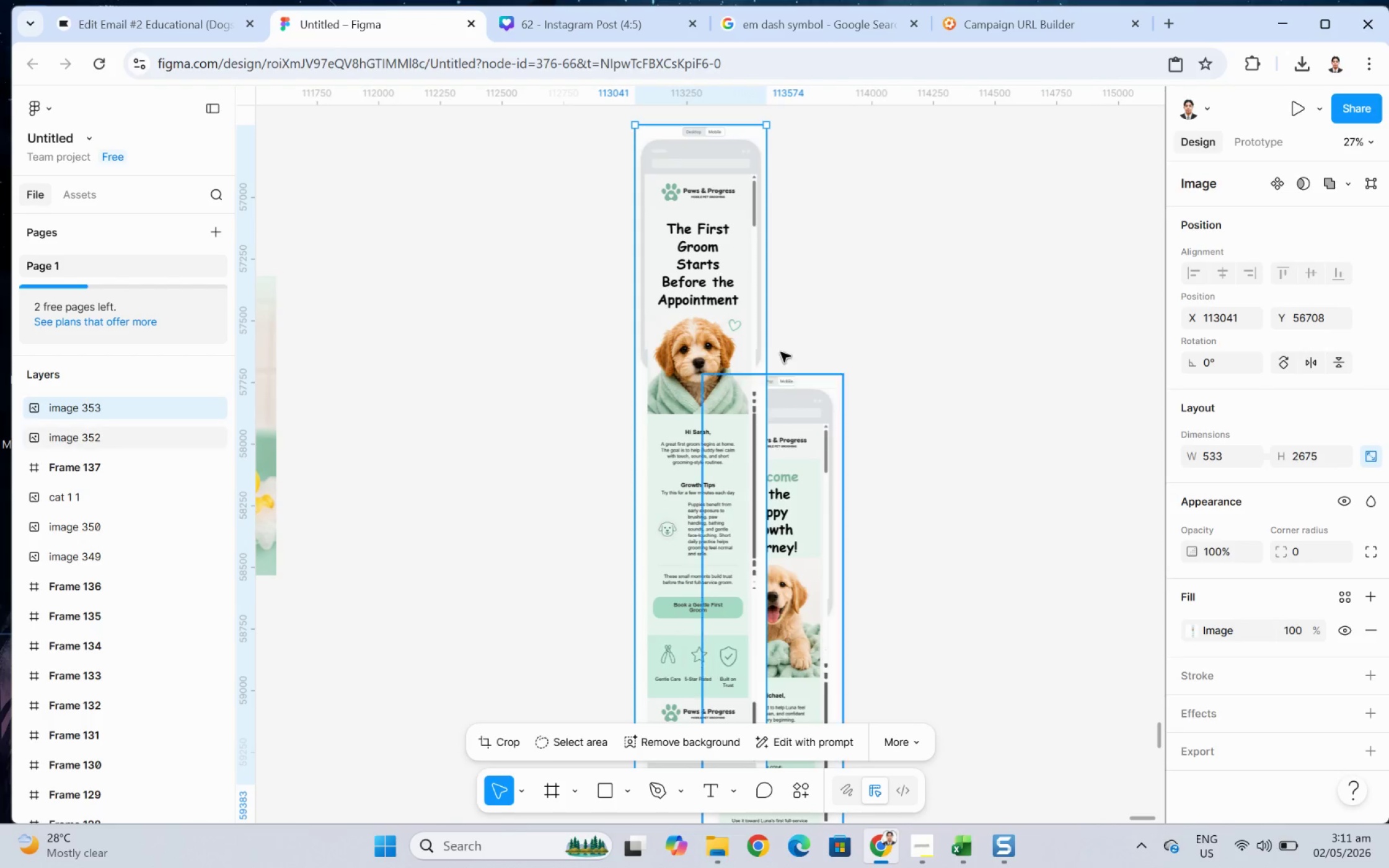 
left_click_drag(start_coordinate=[720, 302], to_coordinate=[943, 553])
 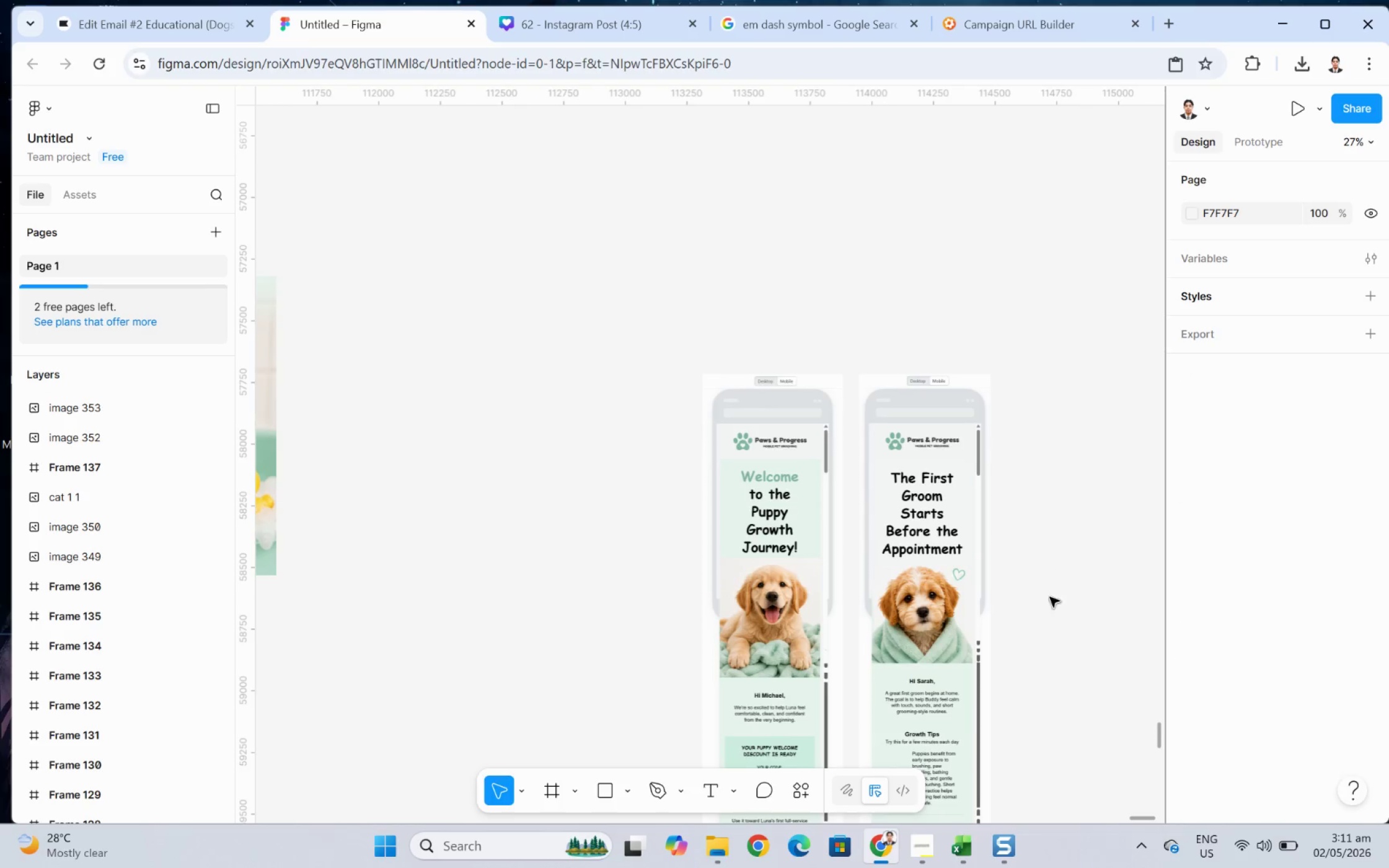 
scroll: coordinate [1050, 601], scroll_direction: down, amount: 6.0
 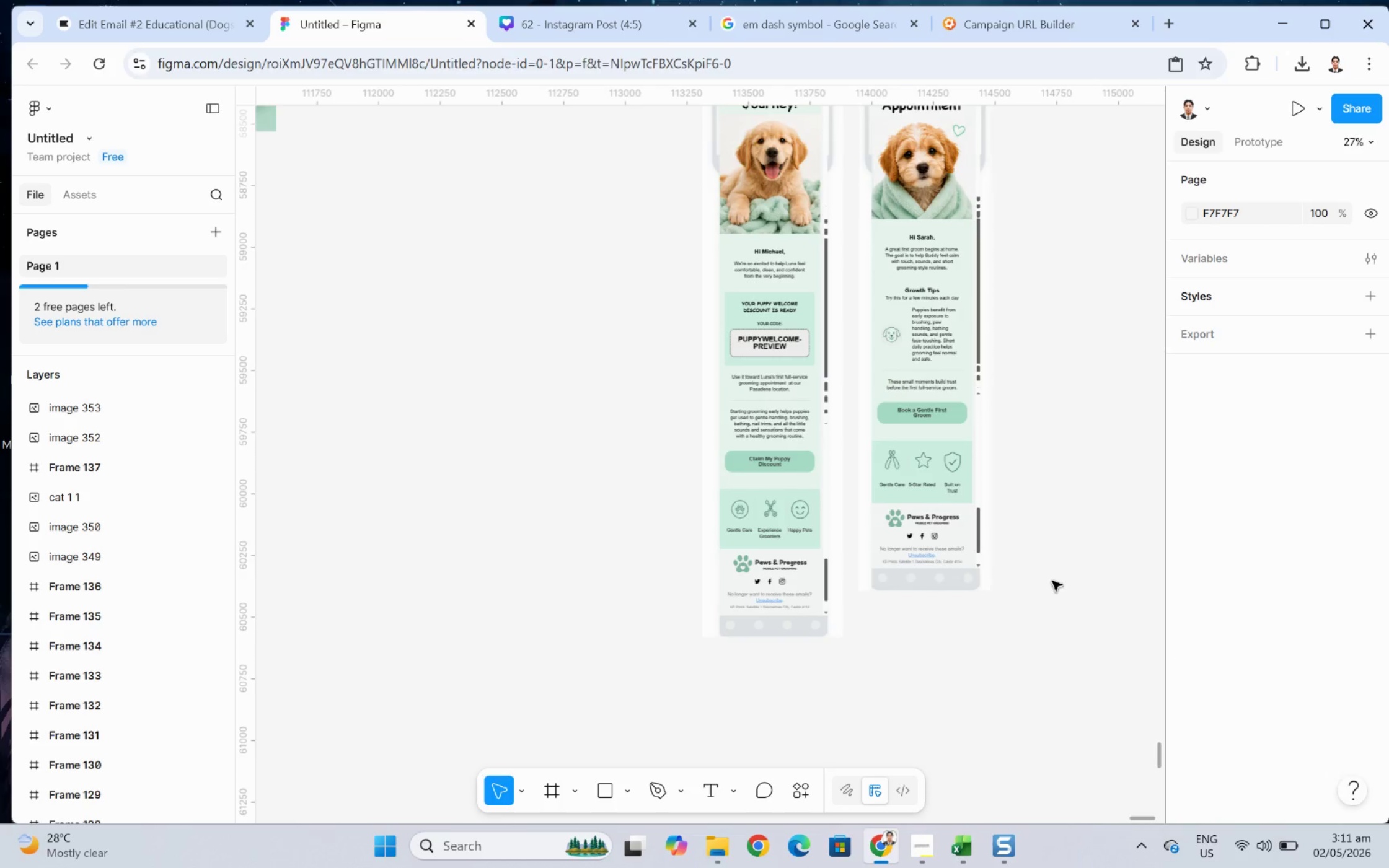 
hold_key(key=ControlLeft, duration=0.41)
 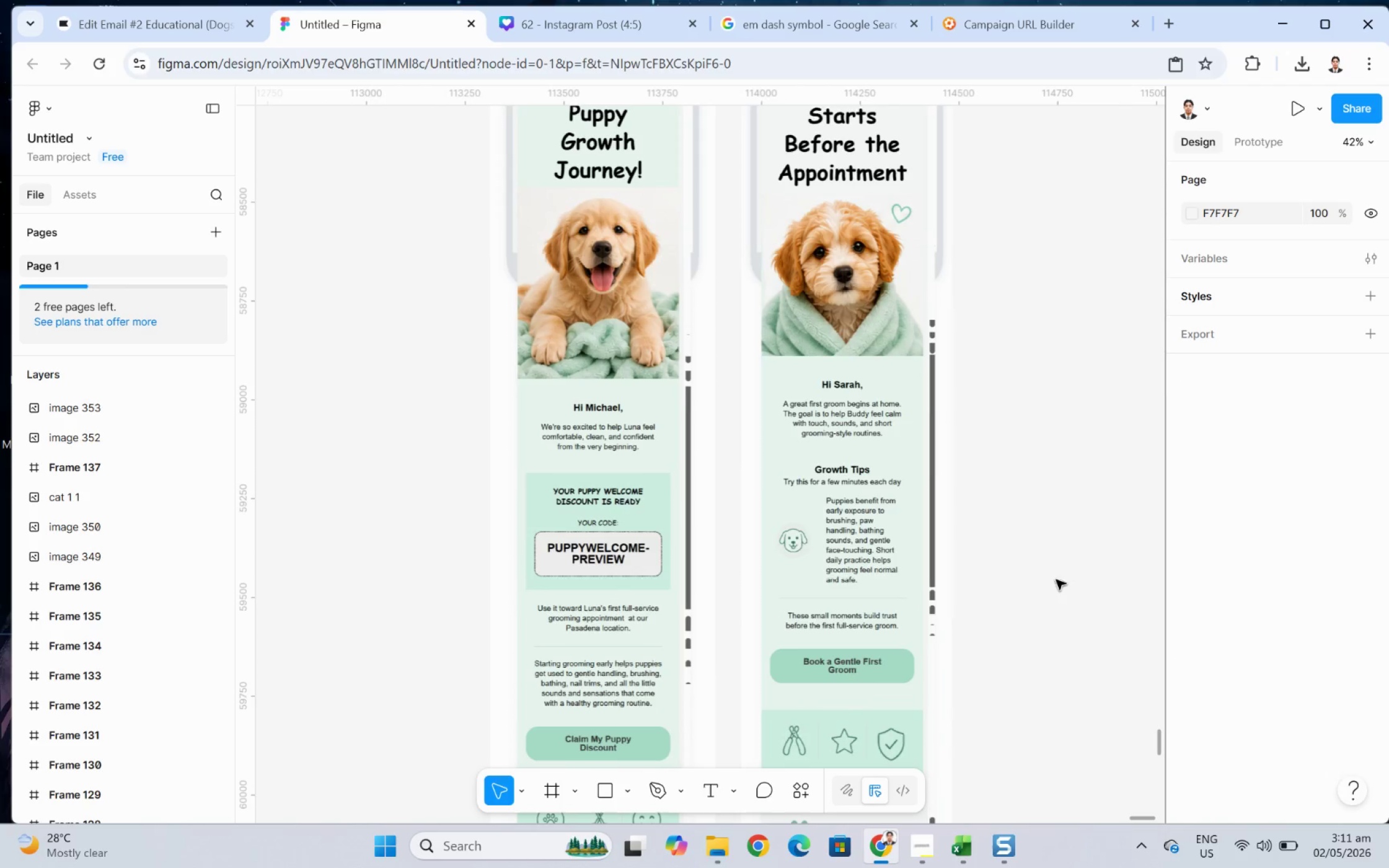 
hold_key(key=ControlLeft, duration=0.45)
 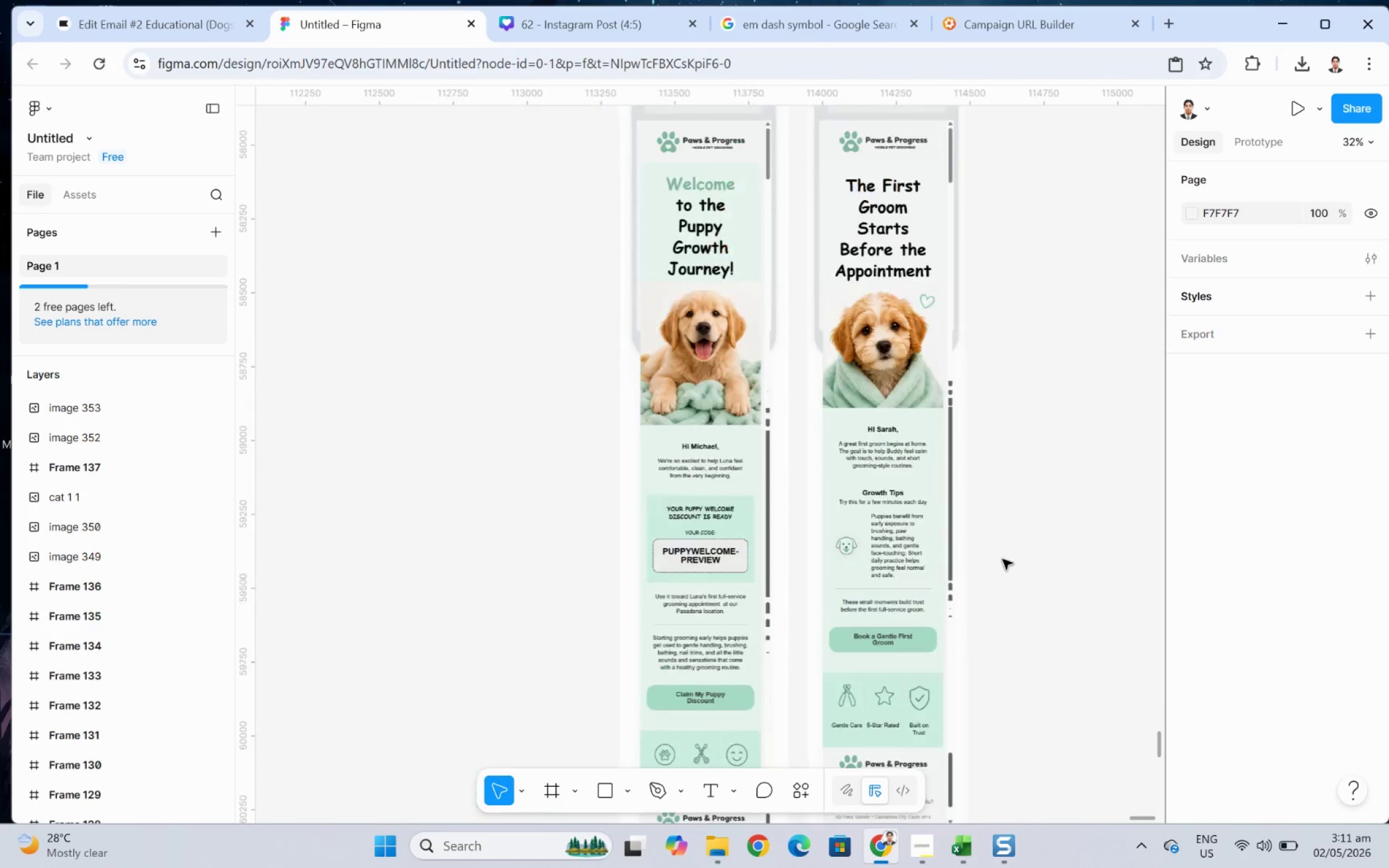 
scroll: coordinate [1056, 579], scroll_direction: up, amount: 8.0
 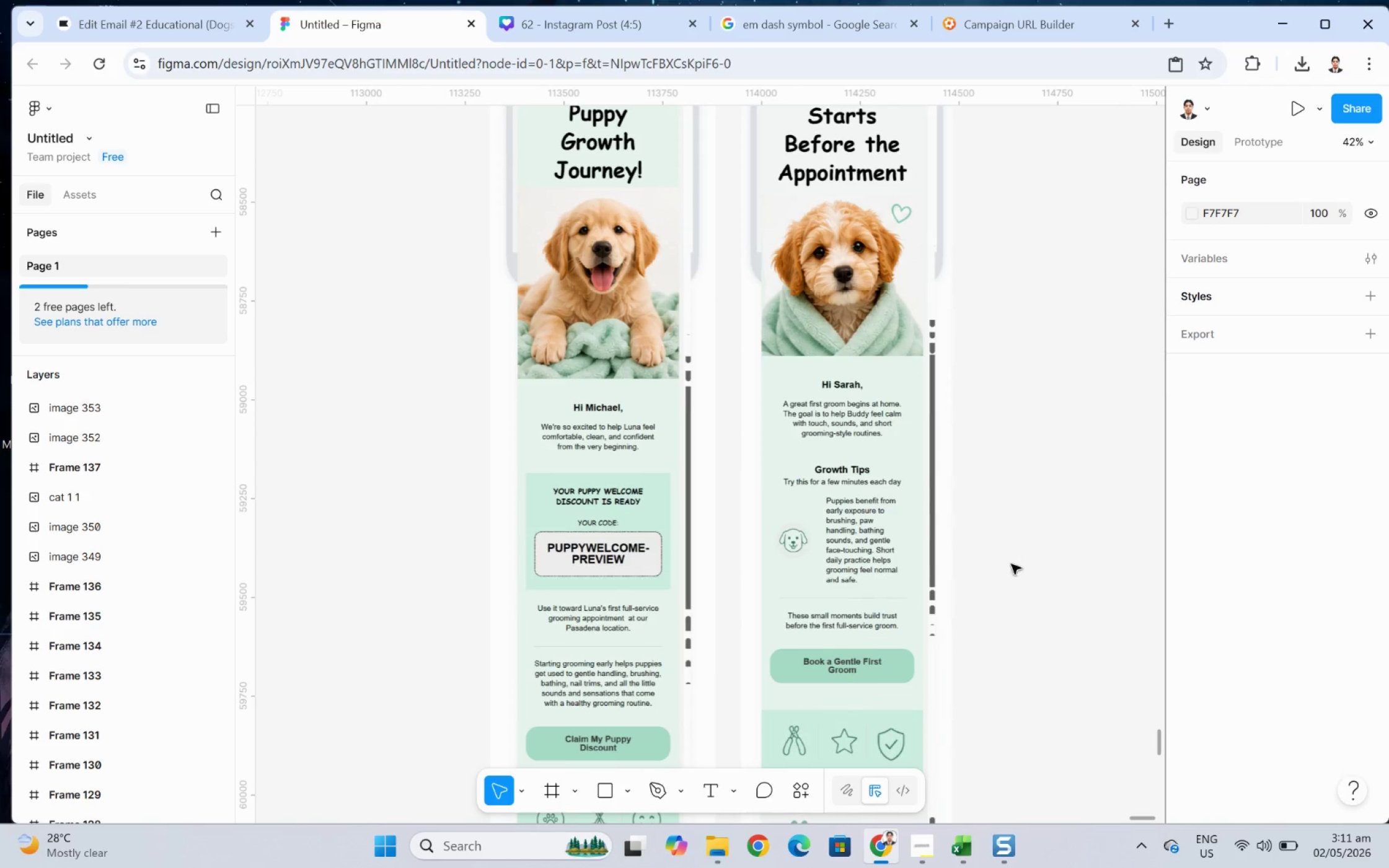 
hold_key(key=ControlLeft, duration=1.19)
 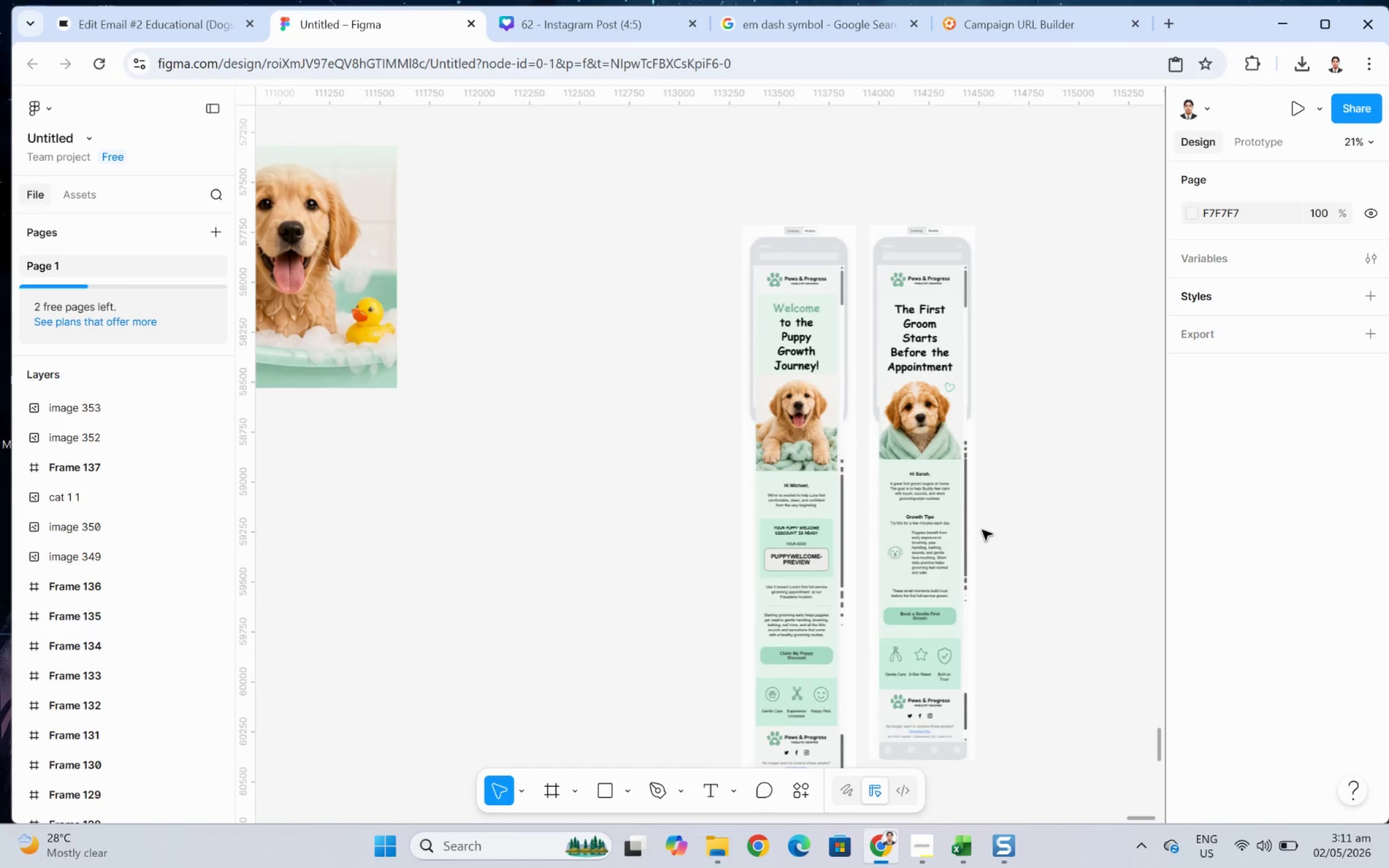 
scroll: coordinate [1002, 559], scroll_direction: up, amount: 5.0
 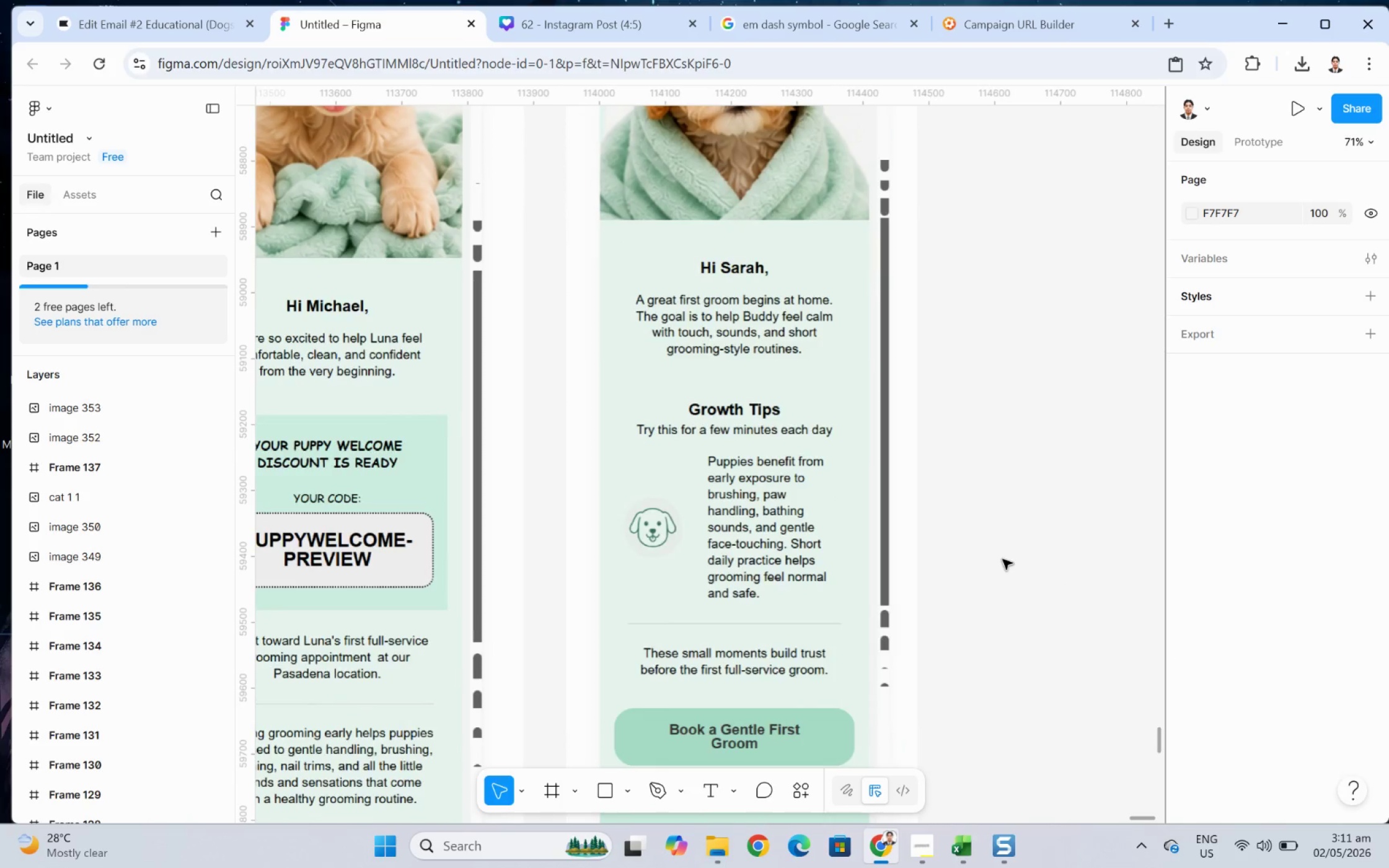 
scroll: coordinate [1002, 559], scroll_direction: down, amount: 6.0
 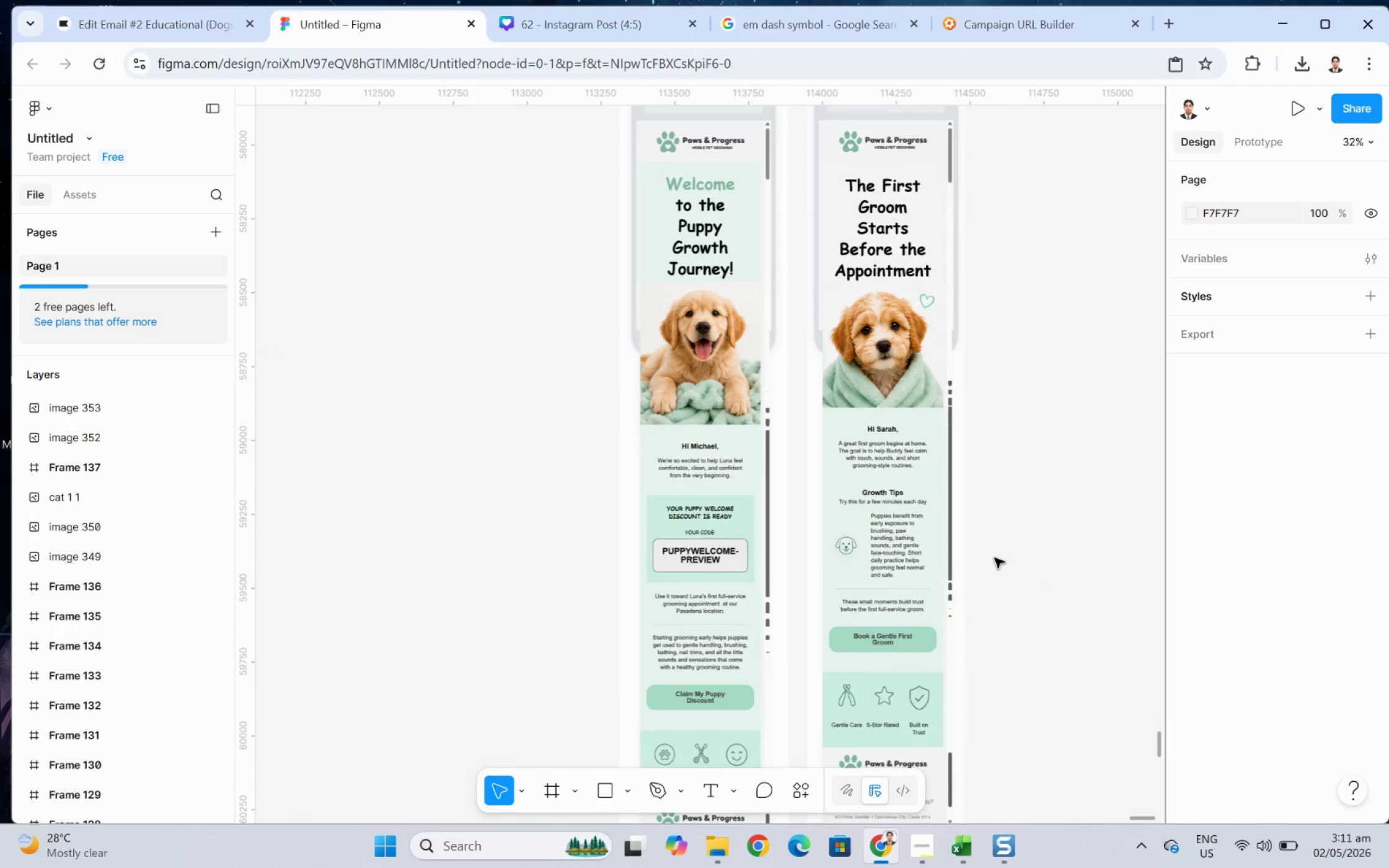 
hold_key(key=ControlLeft, duration=0.41)
 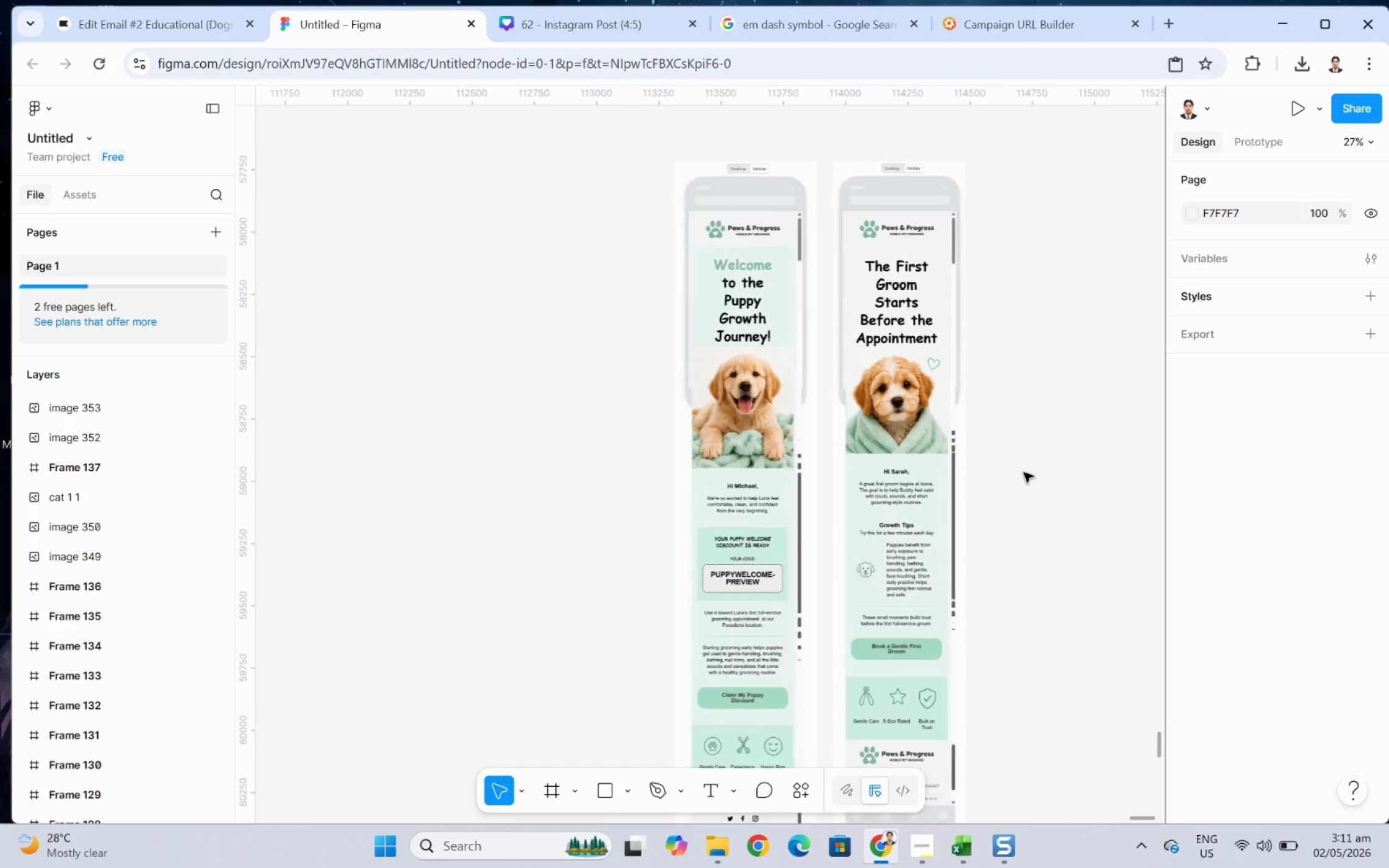 
scroll: coordinate [994, 558], scroll_direction: down, amount: 5.0
 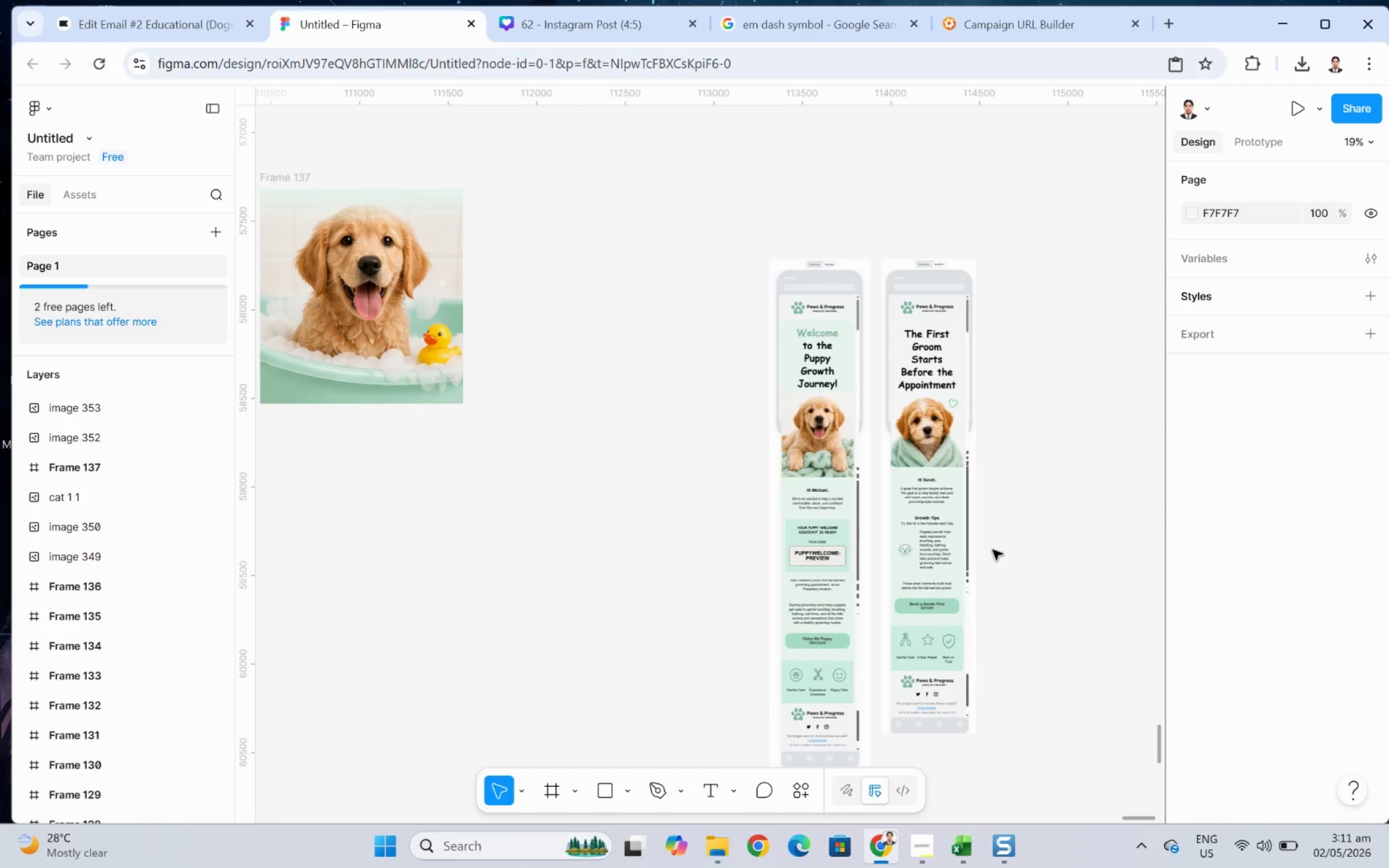 
hold_key(key=ControlLeft, duration=0.36)
scroll: coordinate [1011, 470], scroll_direction: up, amount: 10.0
 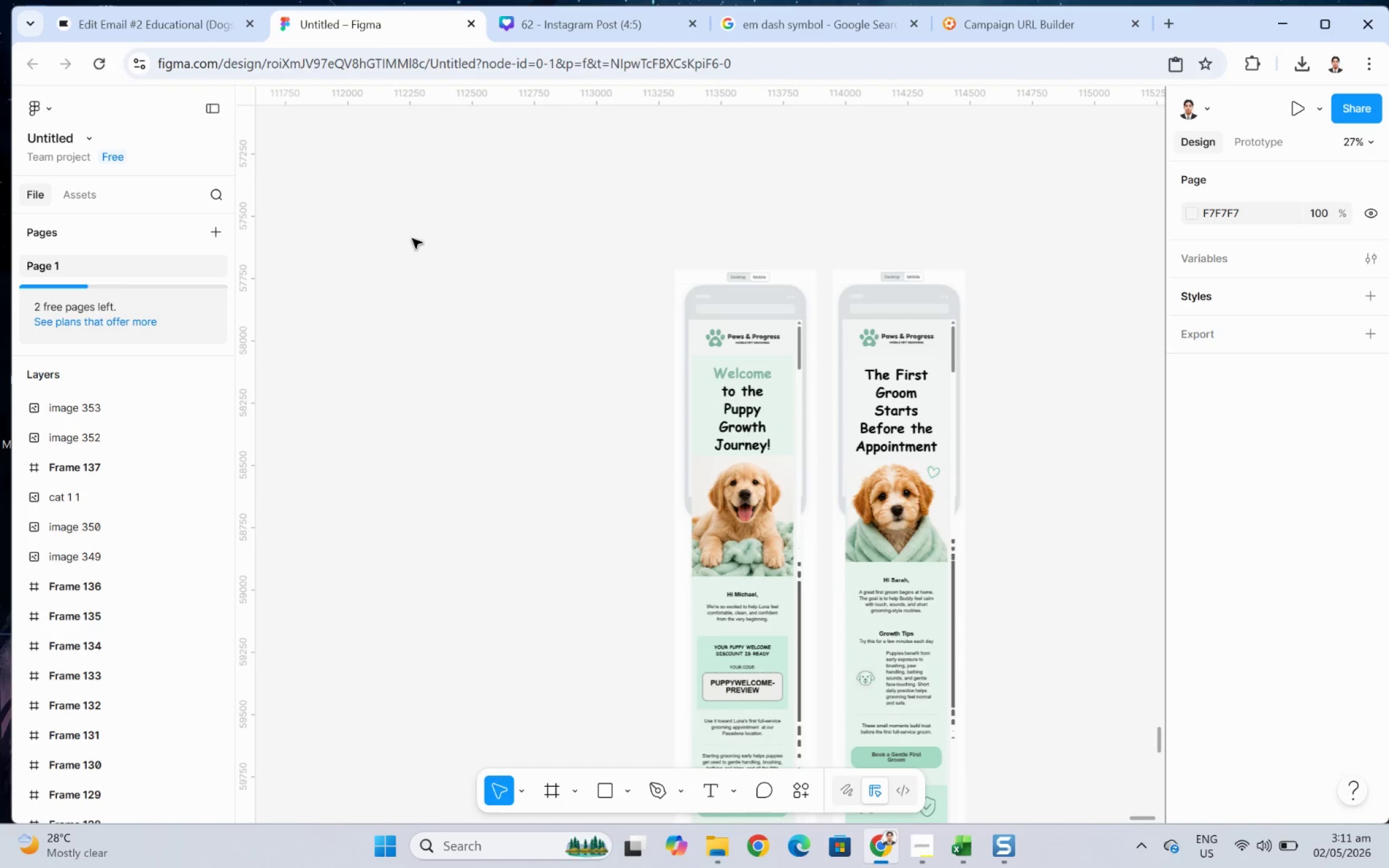 
left_click([190, 22])
 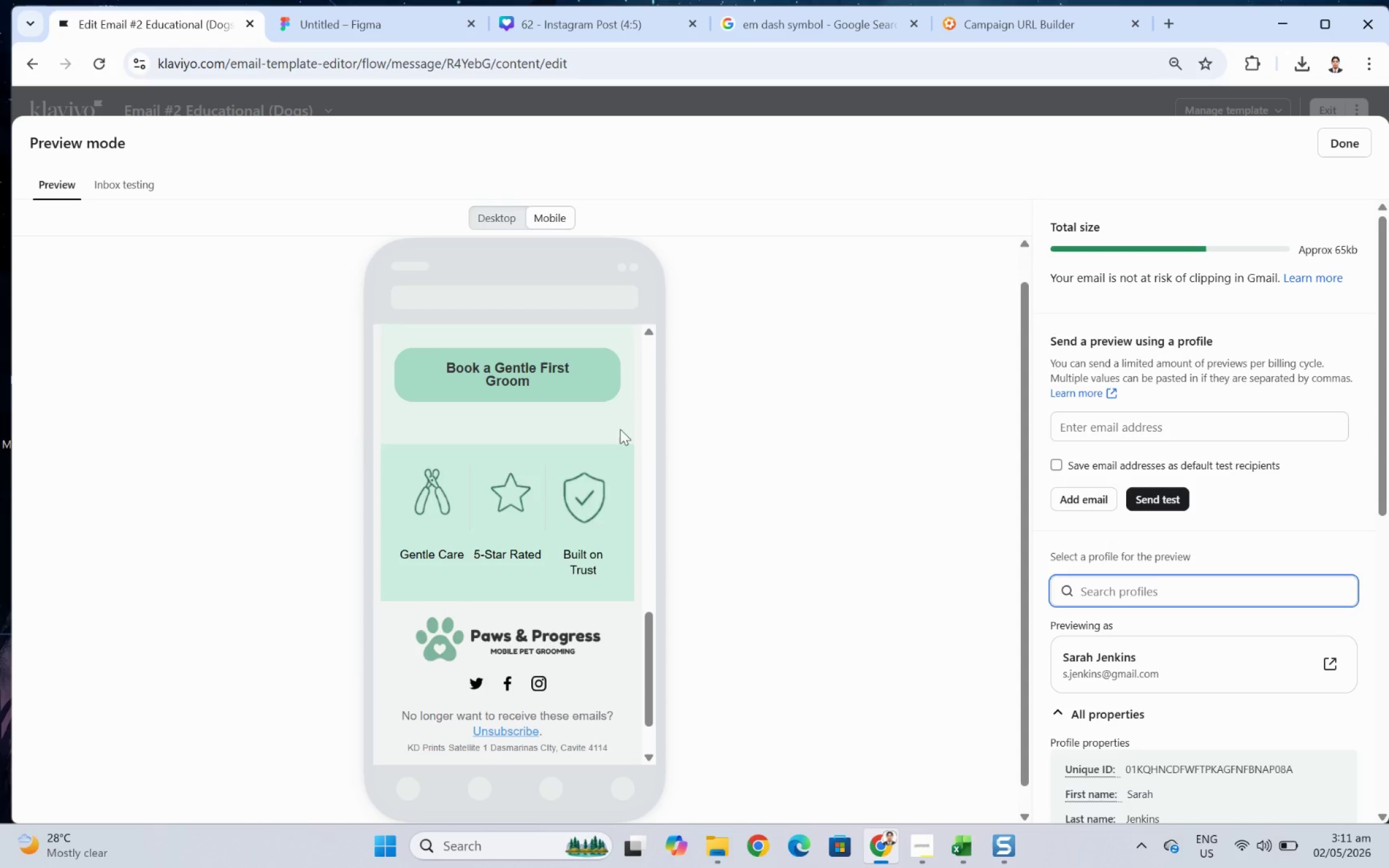 
scroll: coordinate [625, 458], scroll_direction: up, amount: 4.0
 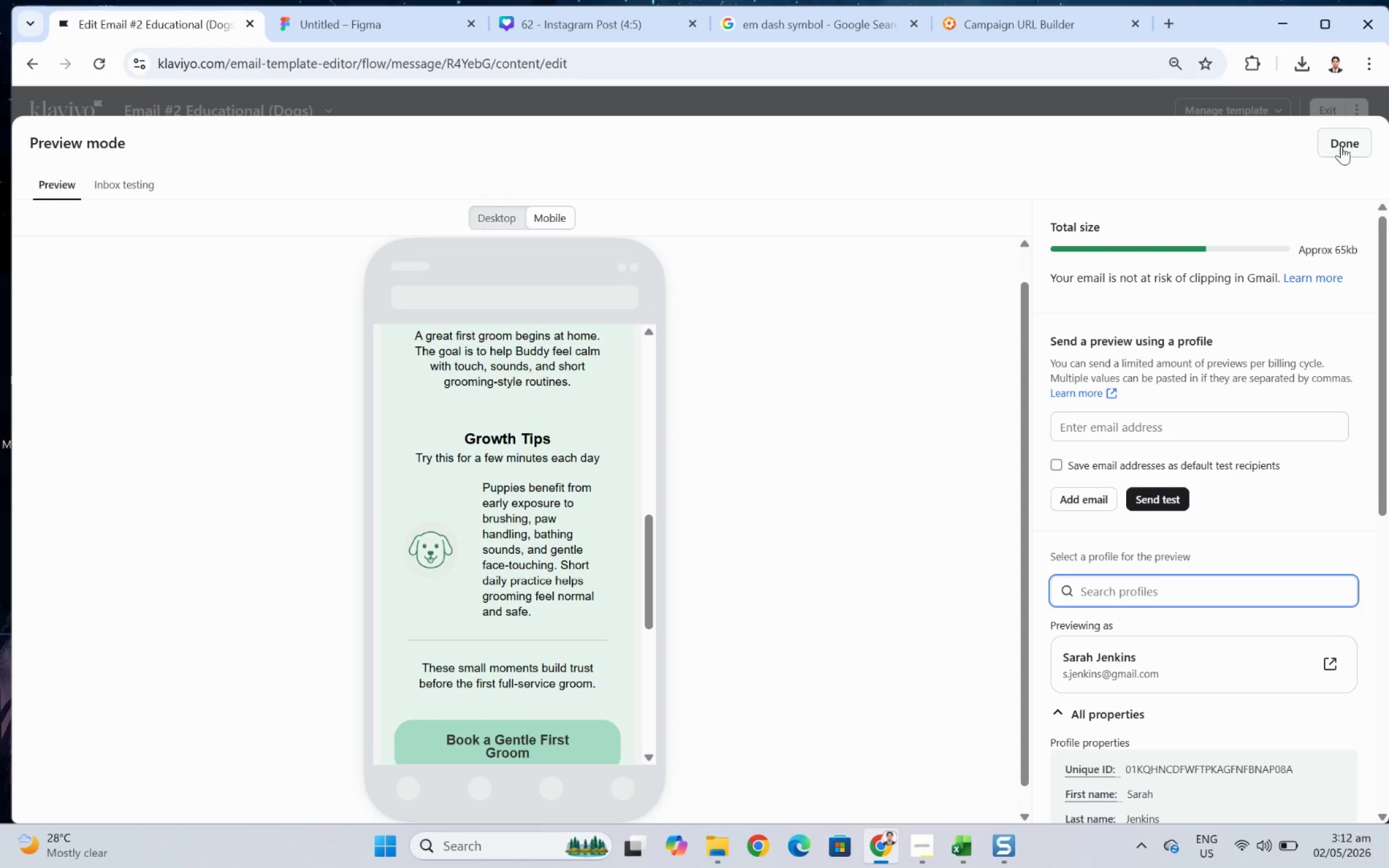 
left_click([1341, 146])
 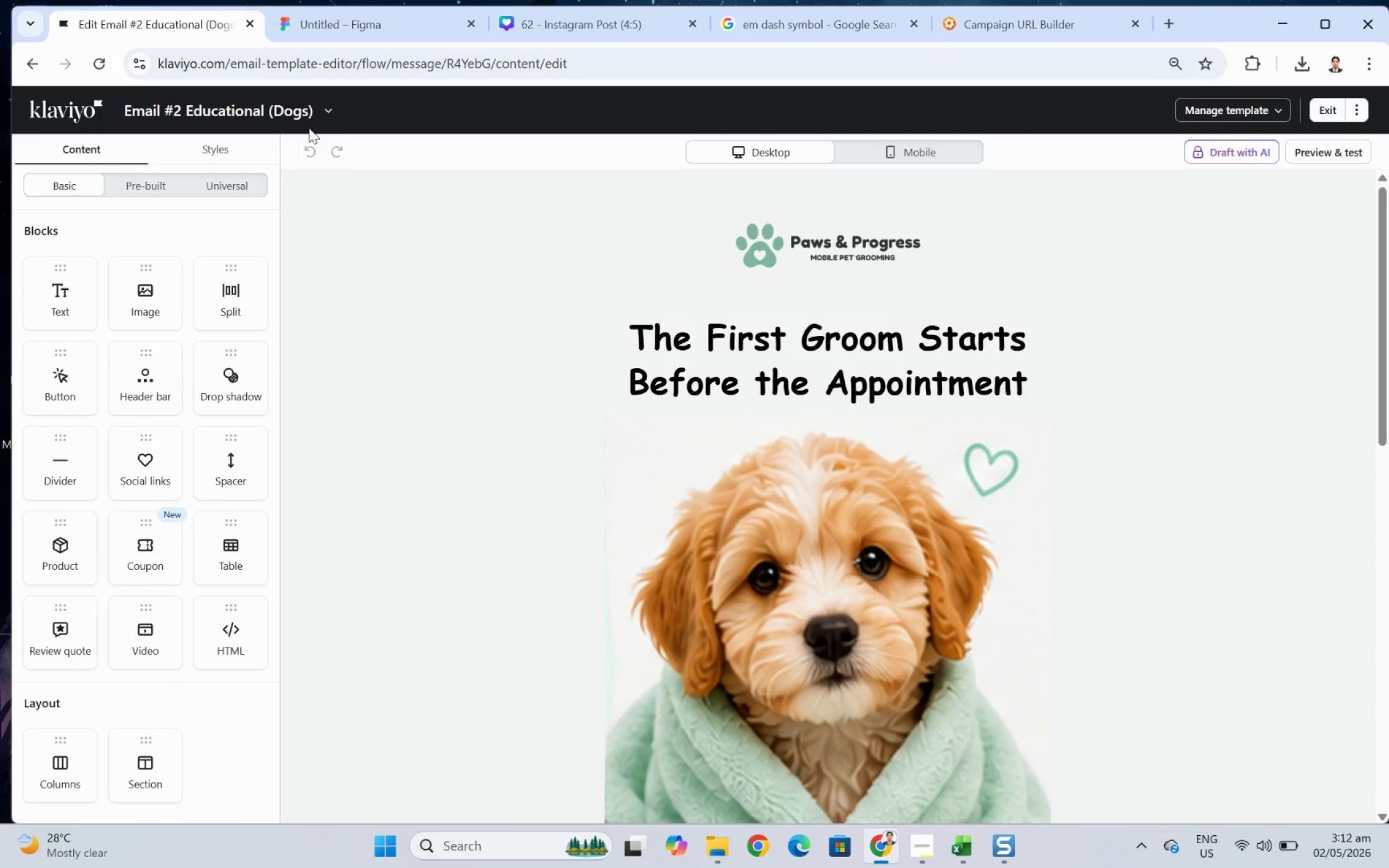 
left_click([329, 110])
 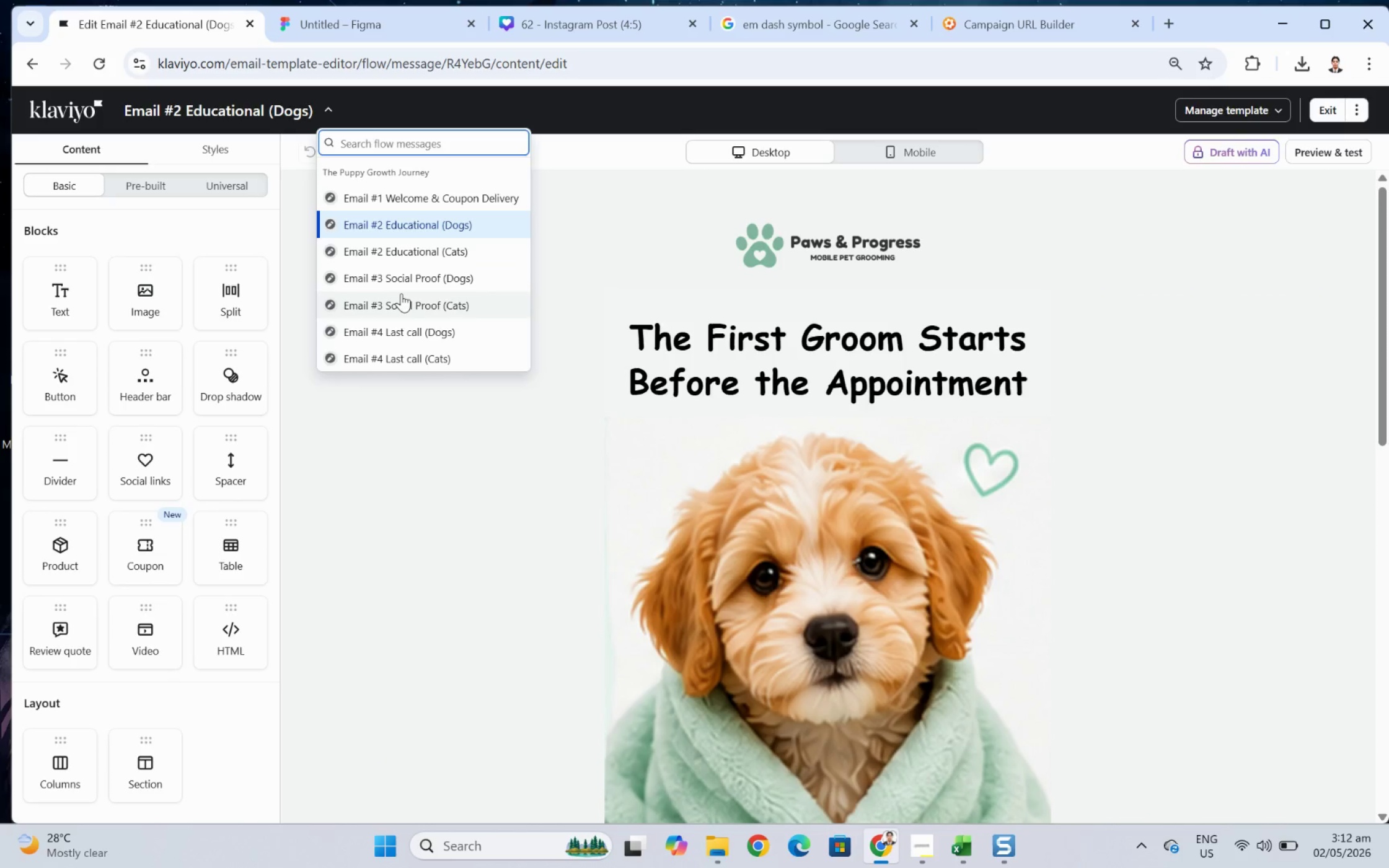 
left_click([402, 286])
 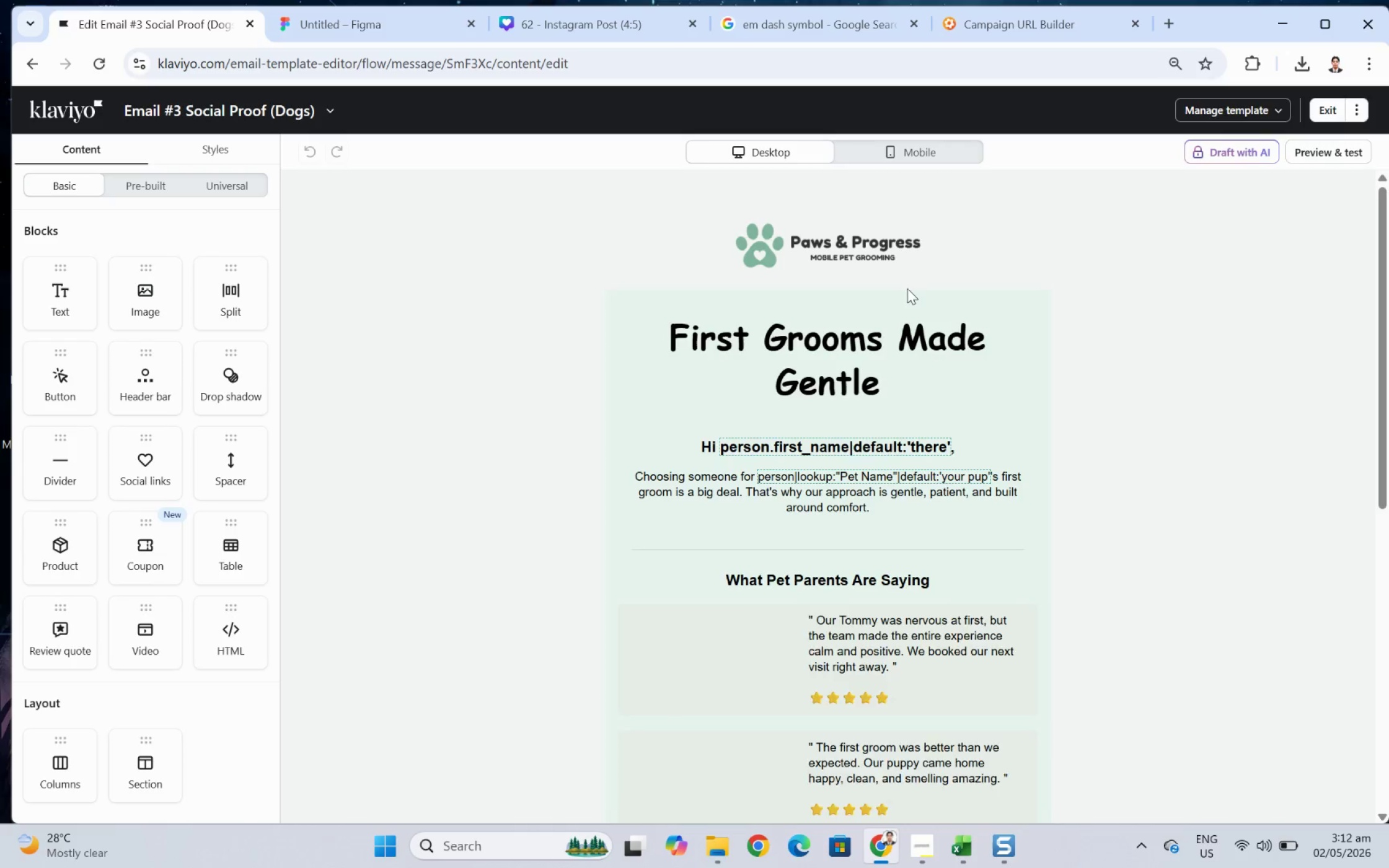 
wait(6.27)
 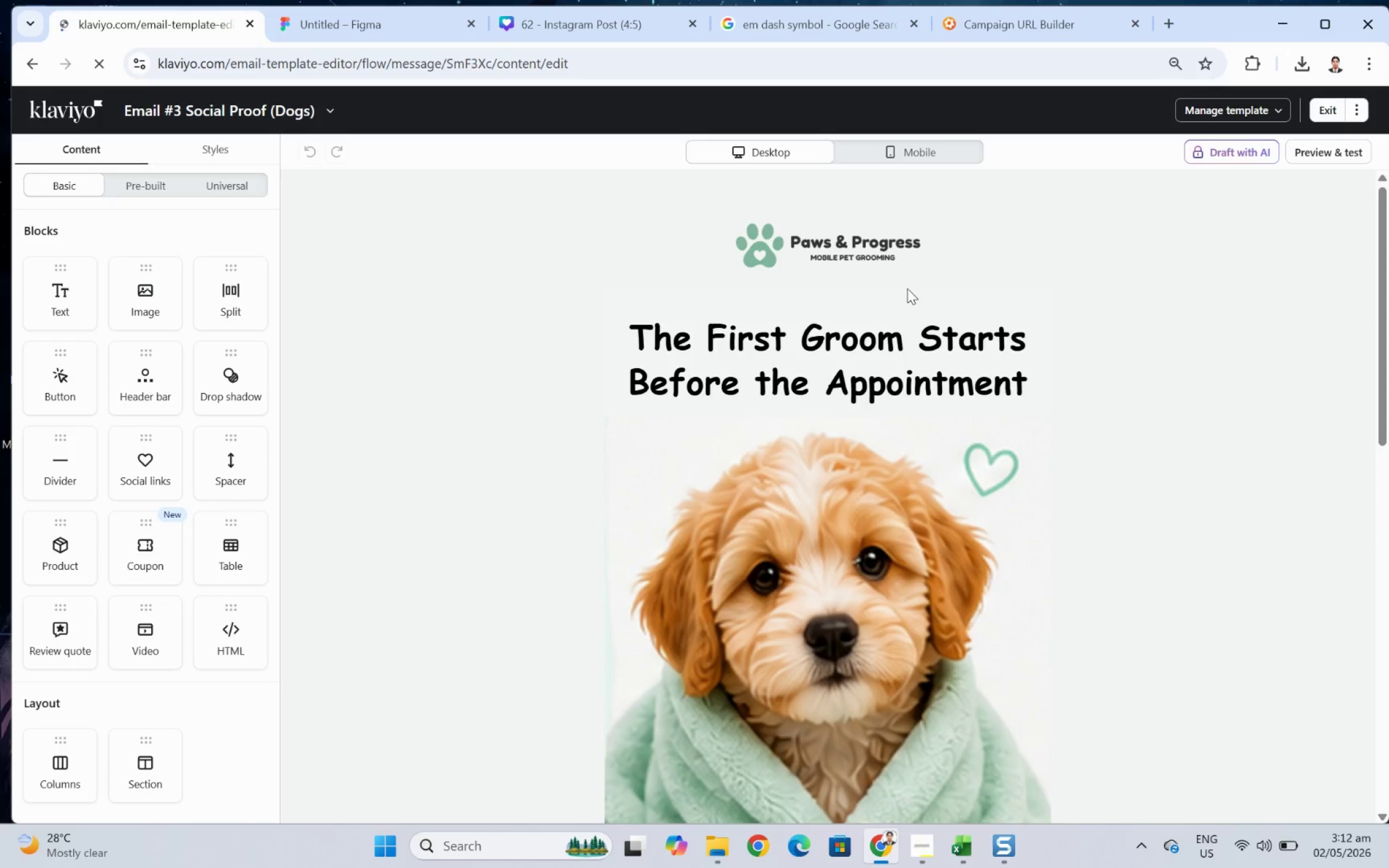 
left_click([1353, 152])
 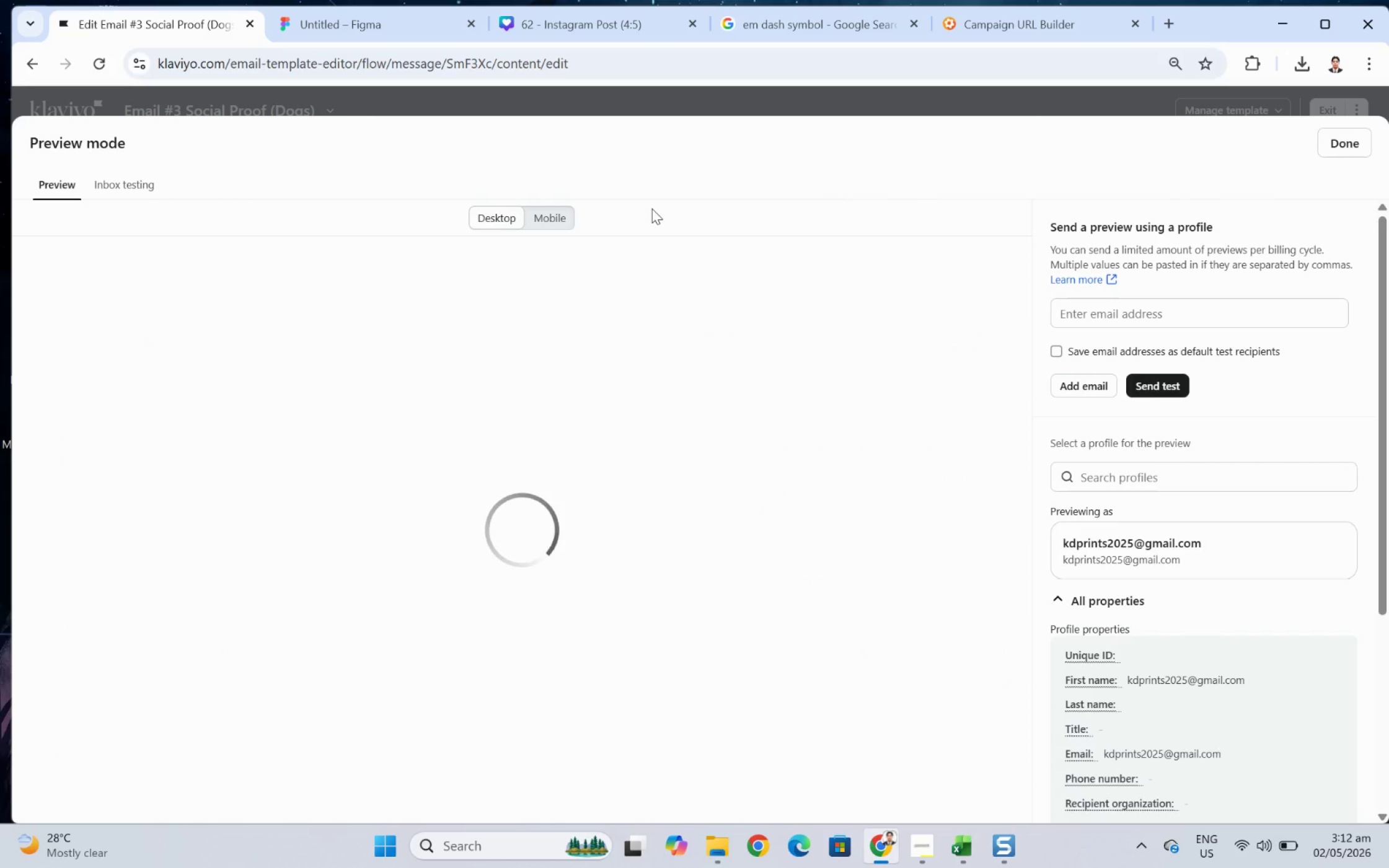 
left_click([571, 214])
 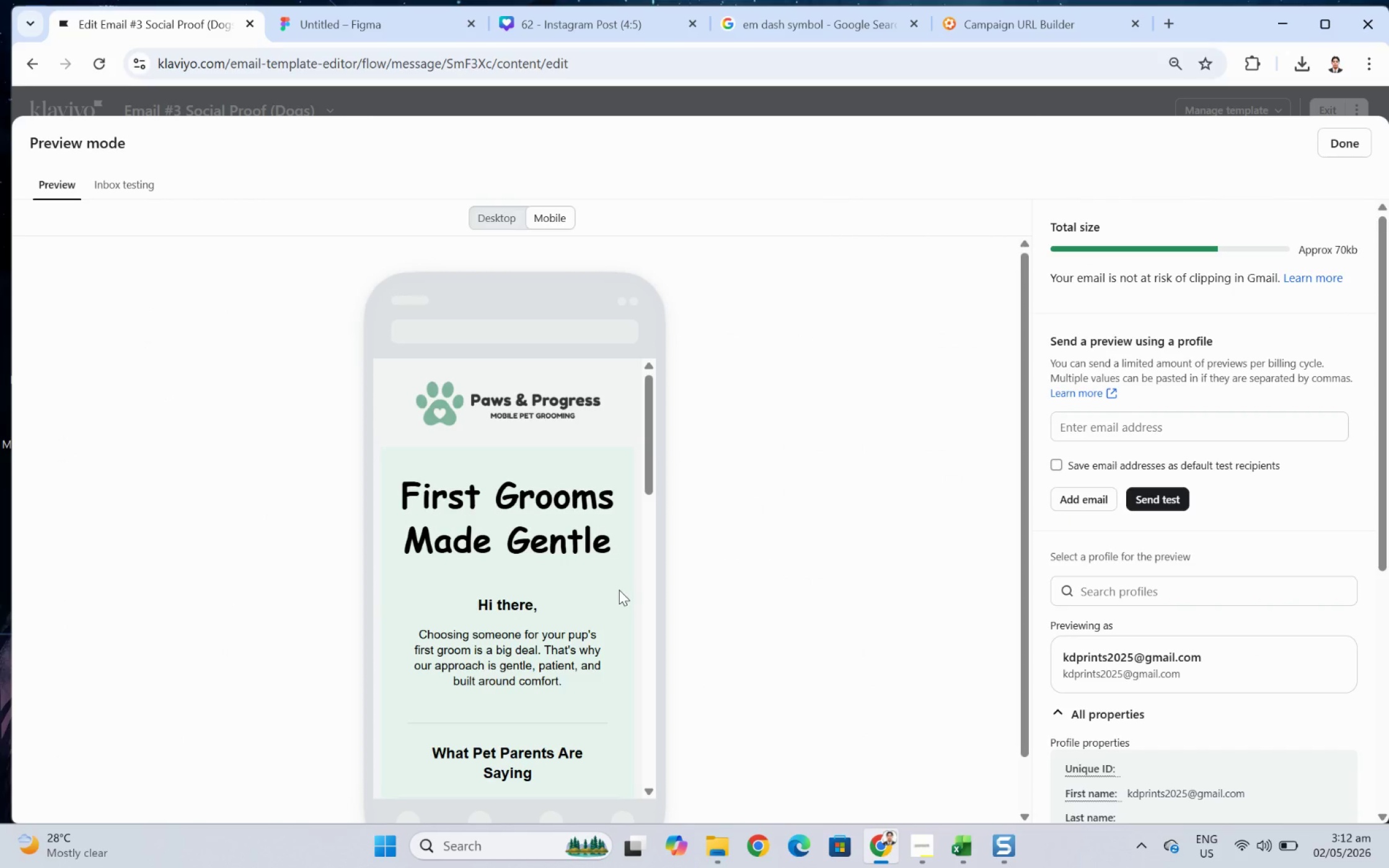 
scroll: coordinate [616, 596], scroll_direction: down, amount: 3.0
 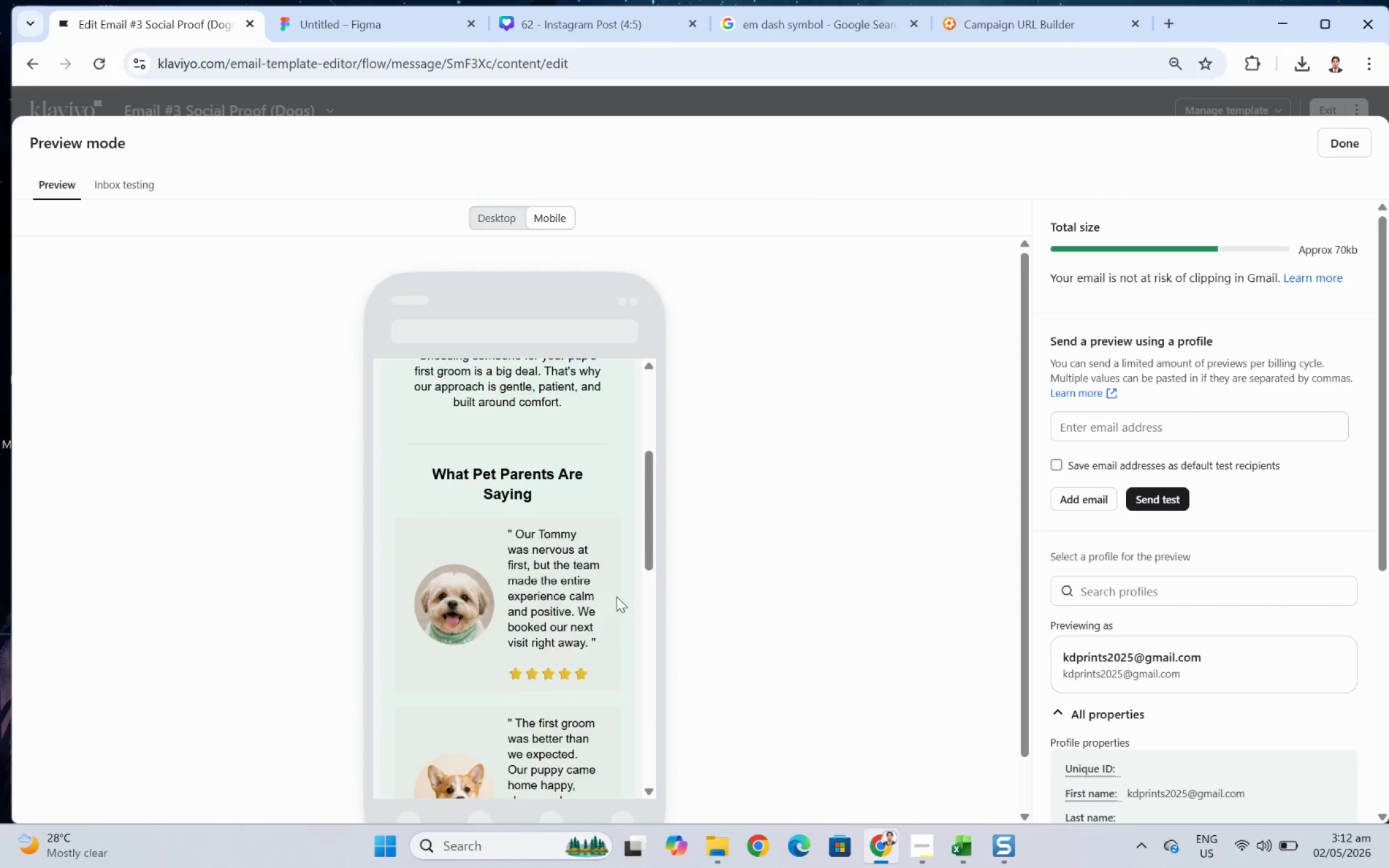 
scroll: coordinate [616, 596], scroll_direction: up, amount: 4.0
 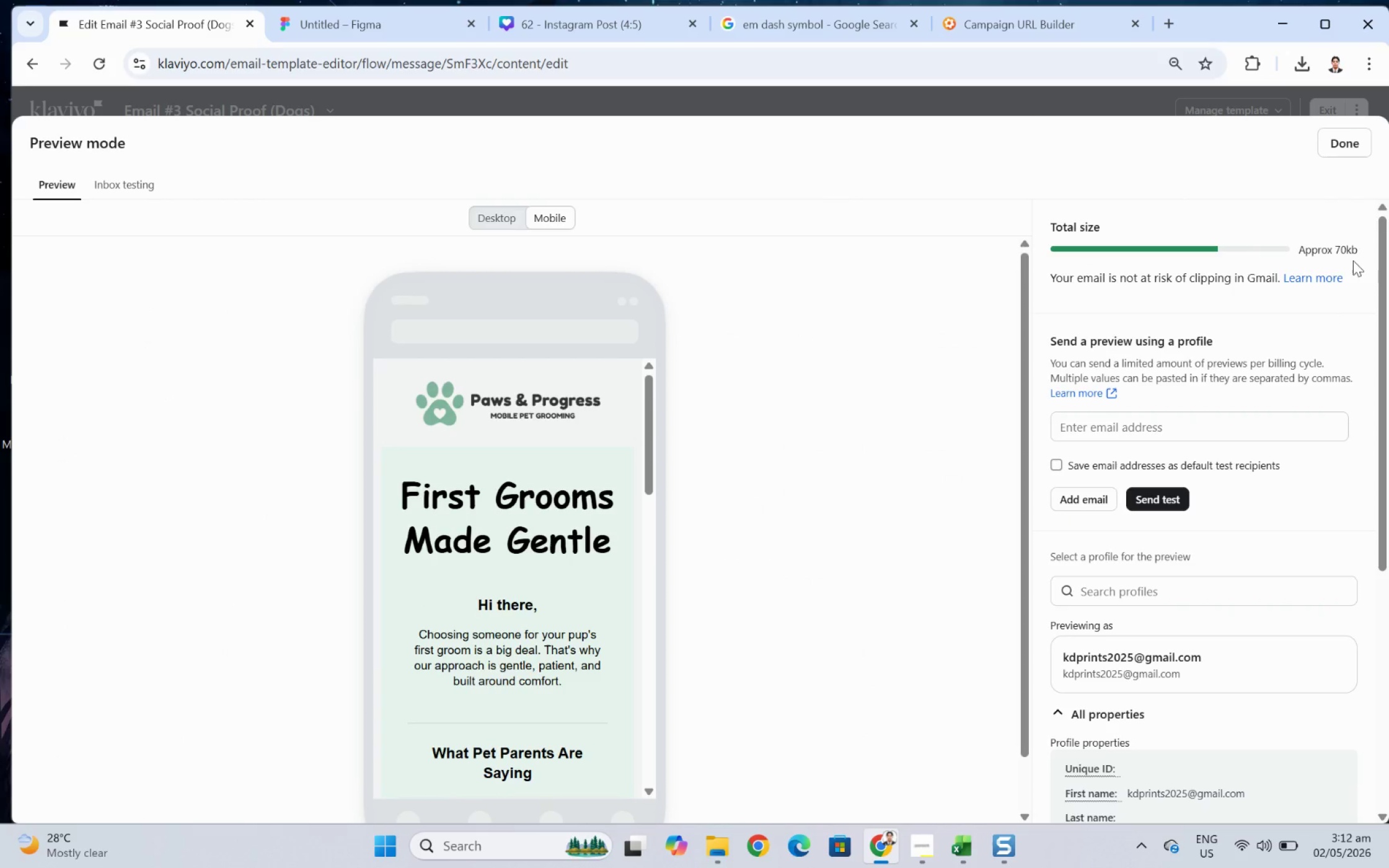 
left_click([1357, 147])
 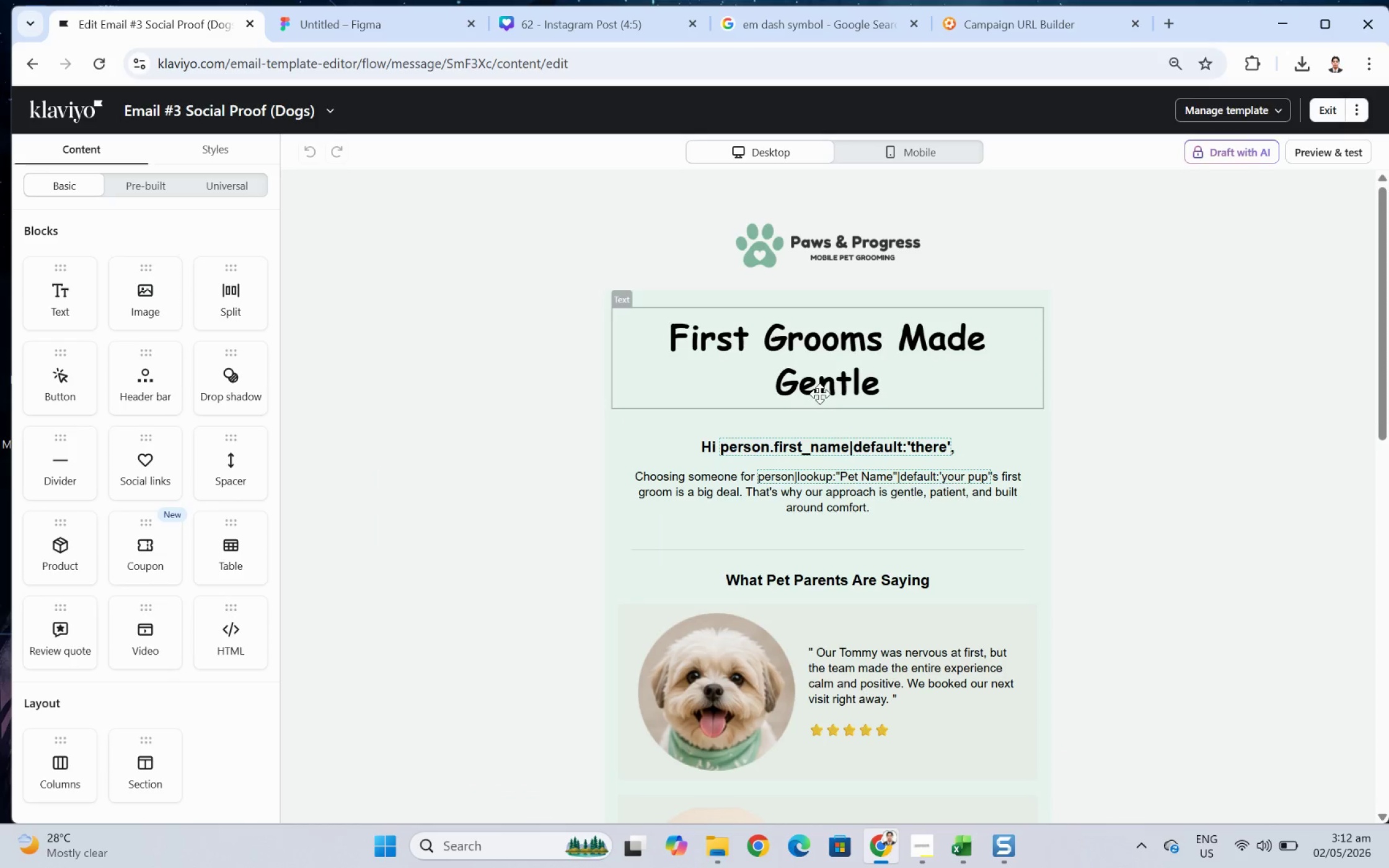 
left_click([816, 395])
 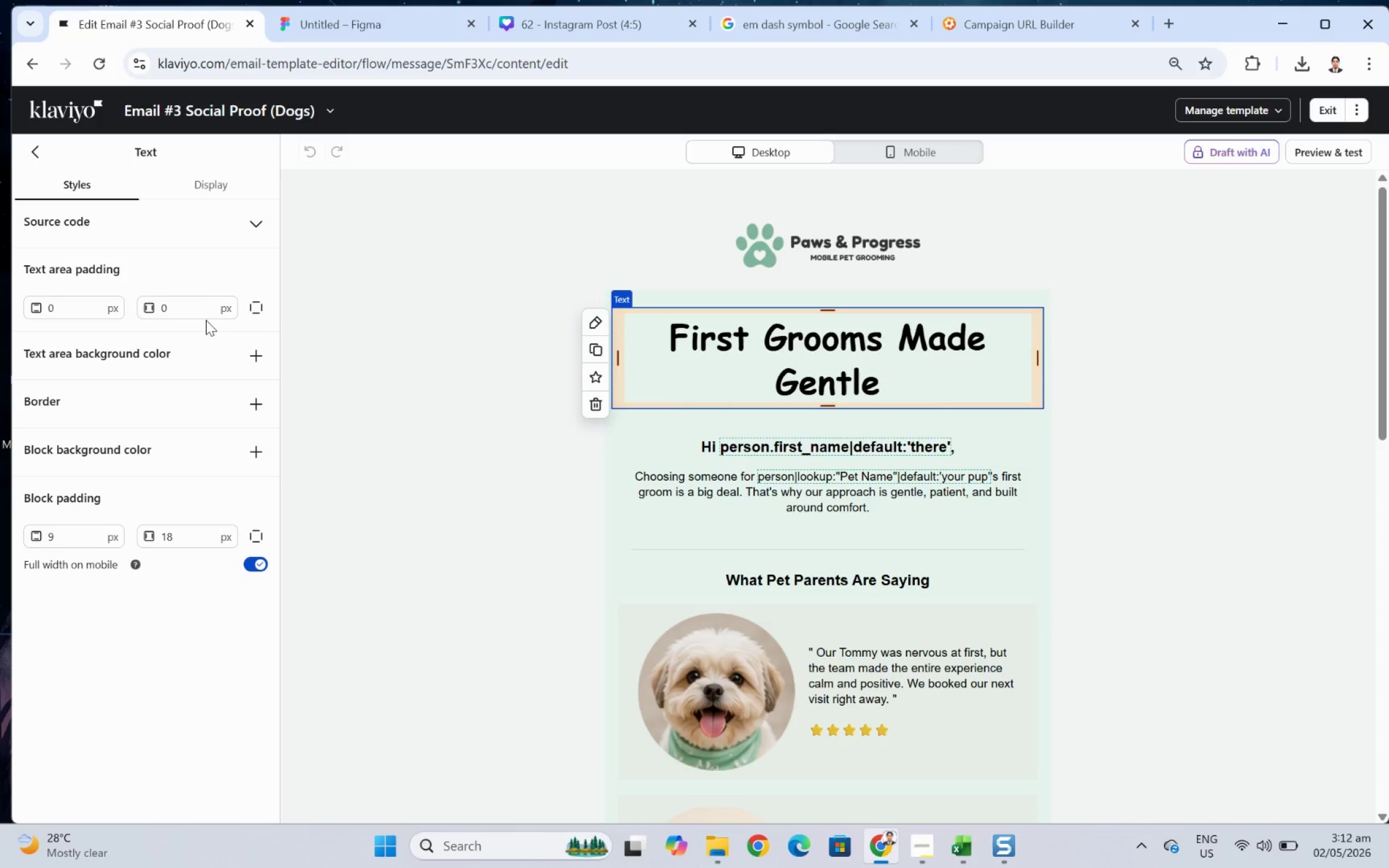 
double_click([203, 313])
 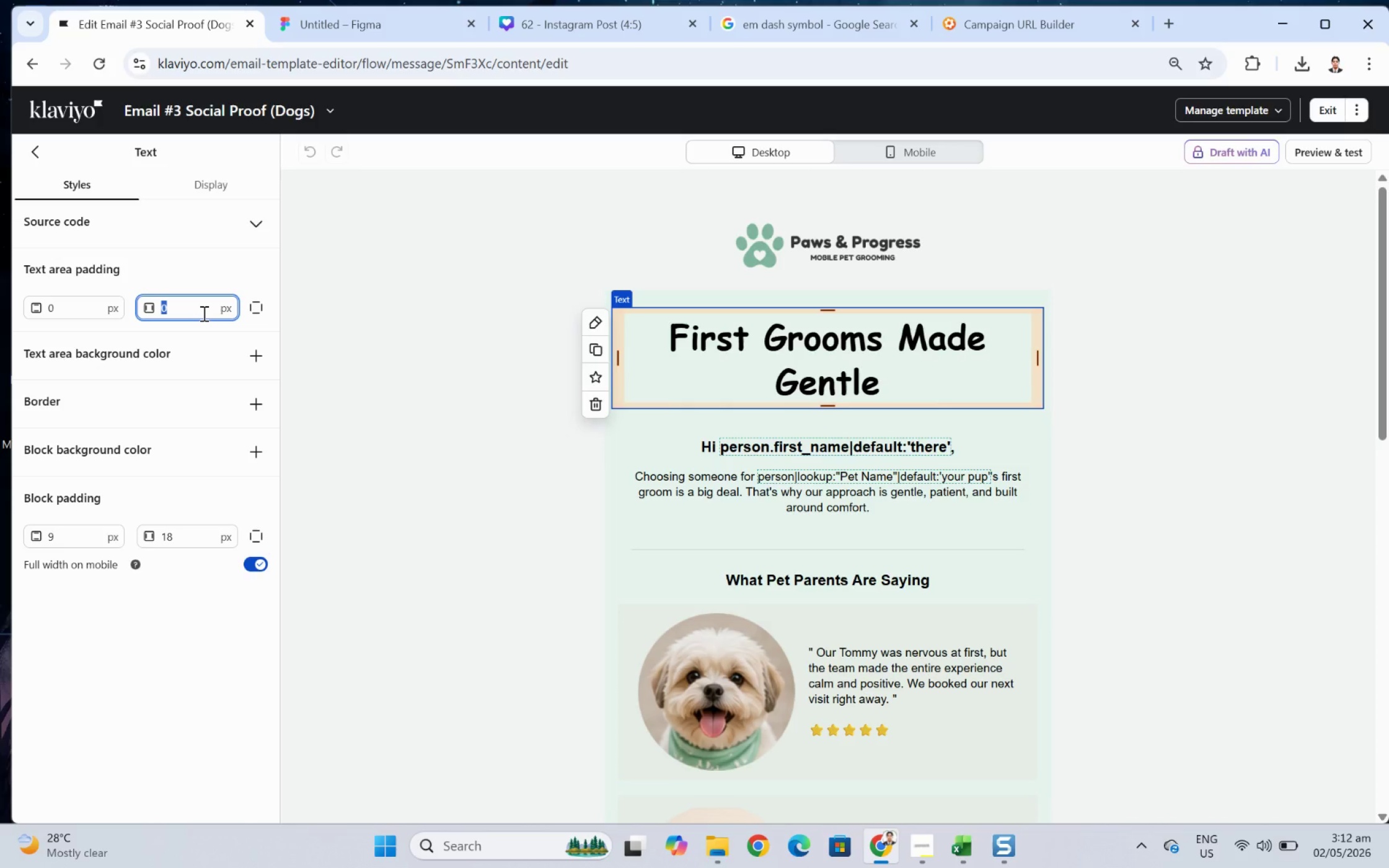 
key(Numpad1)
 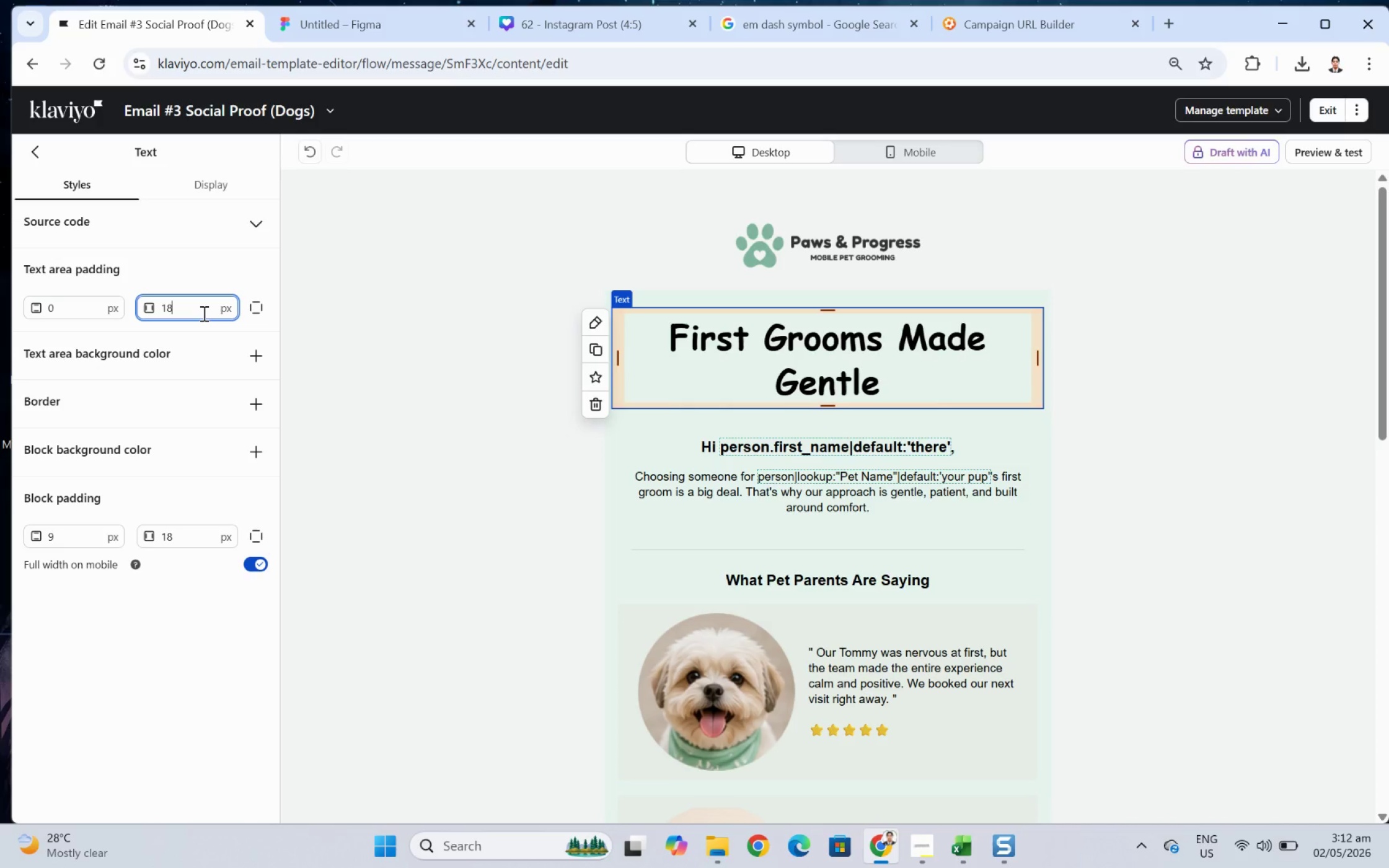 
key(Numpad8)
 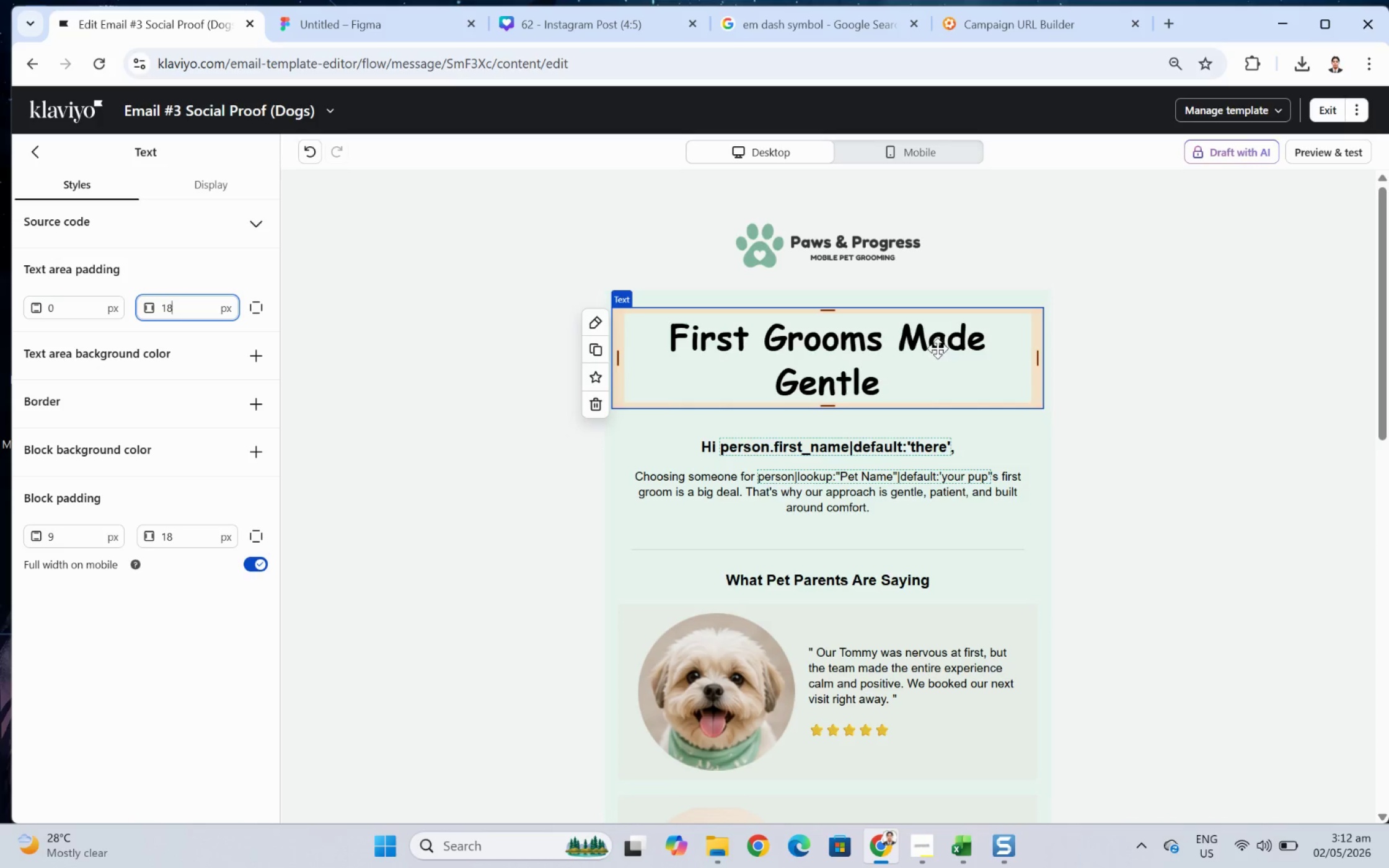 
double_click([903, 344])
 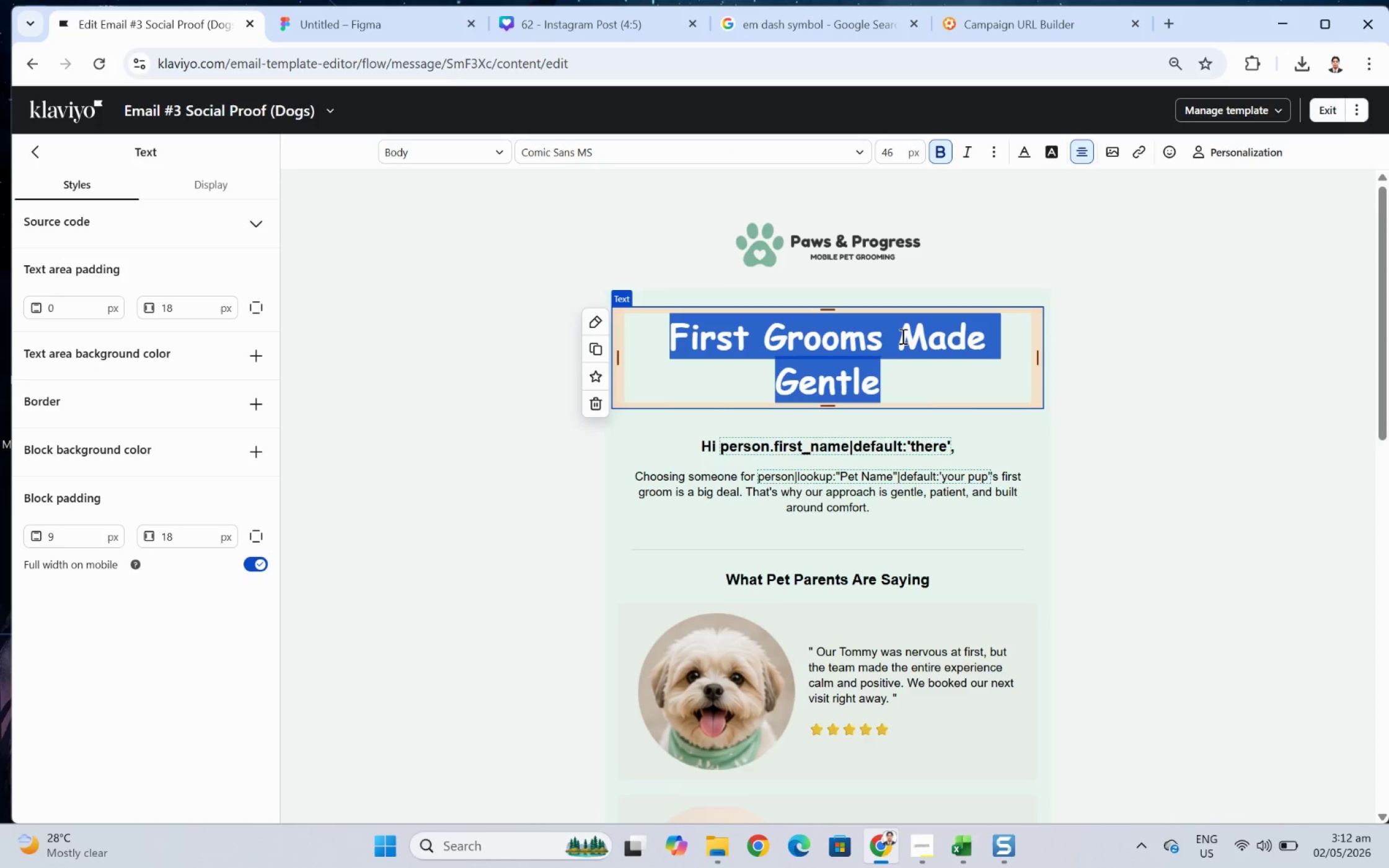 
left_click([901, 336])
 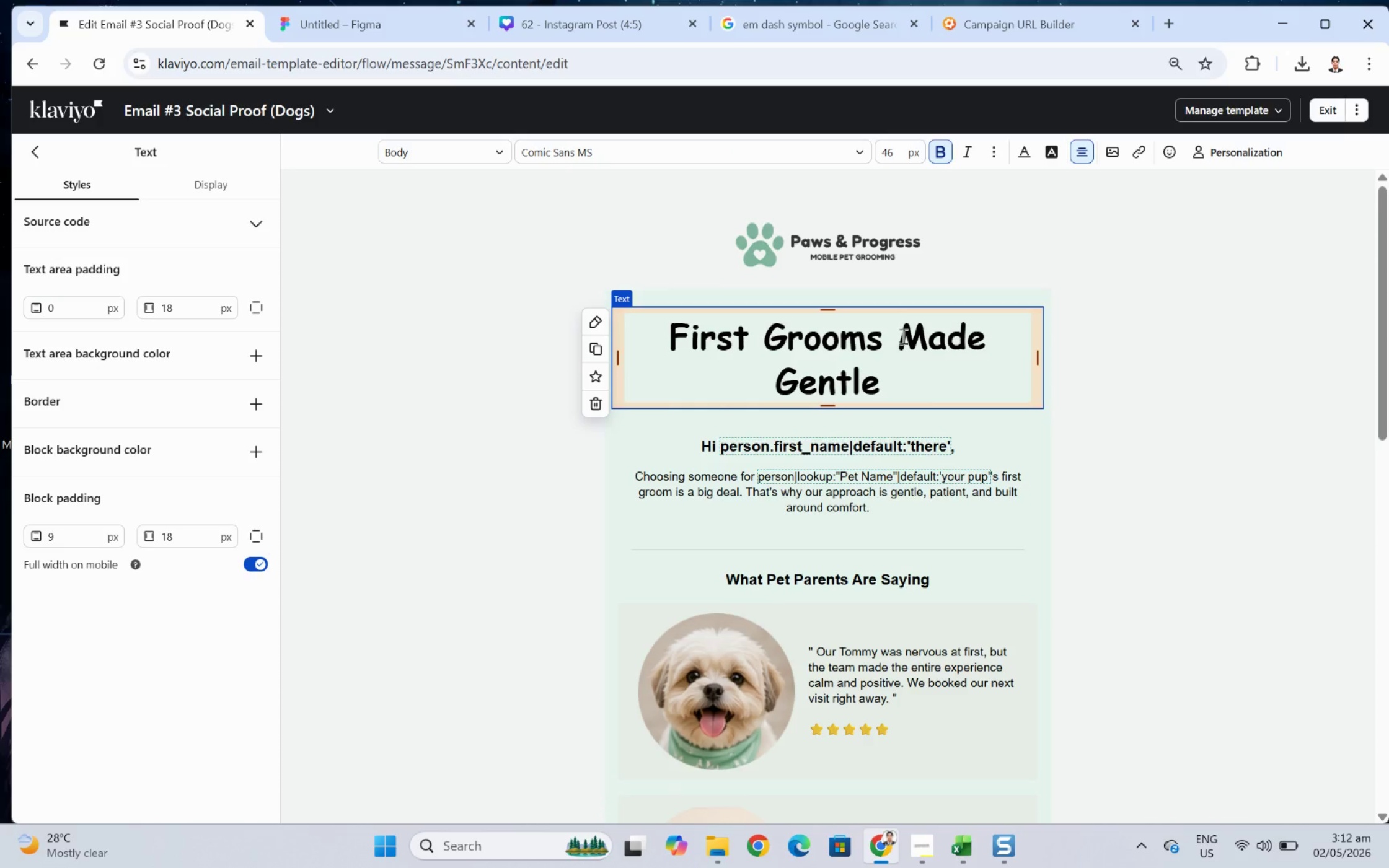 
key(Backspace)
 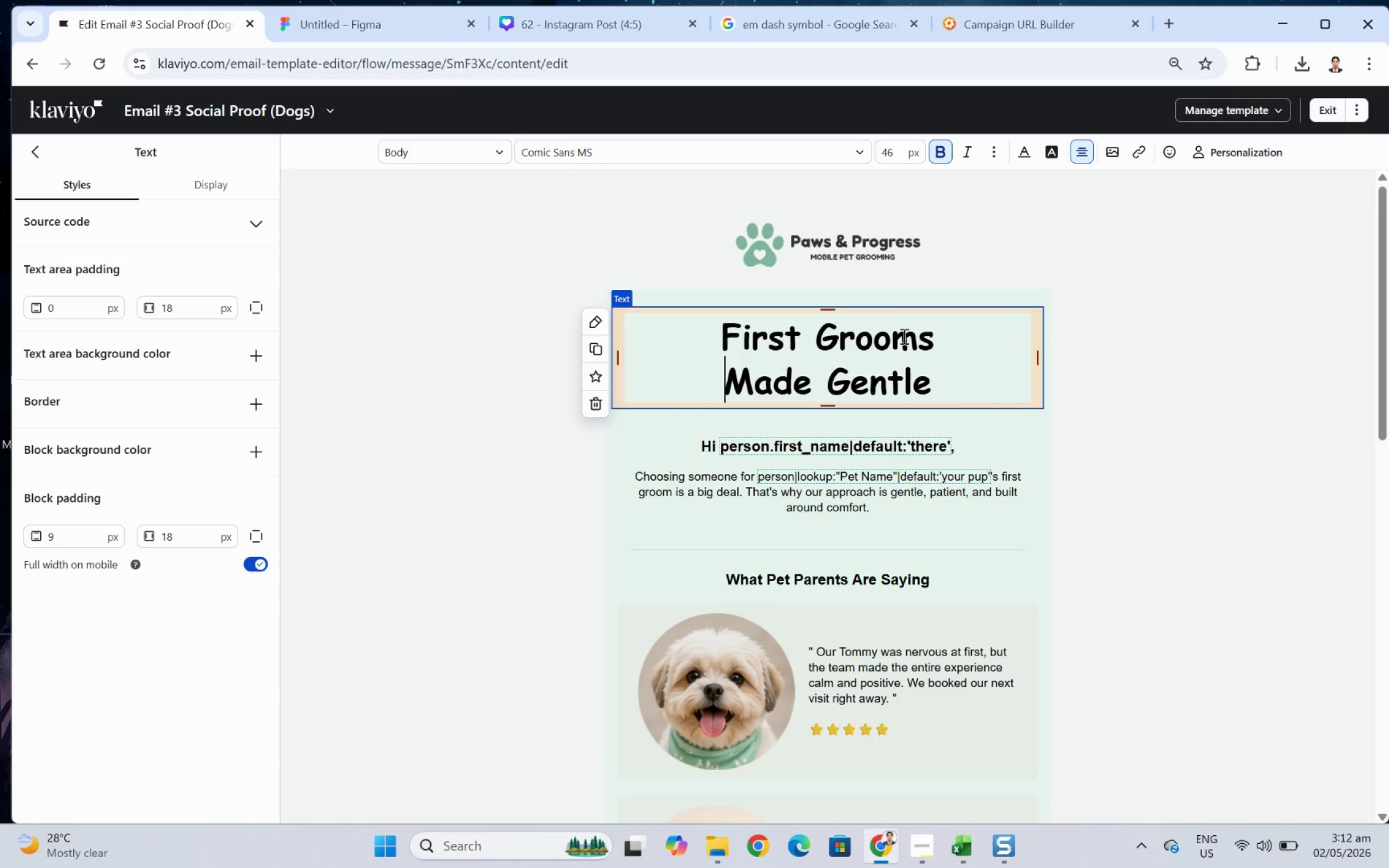 
key(Enter)
 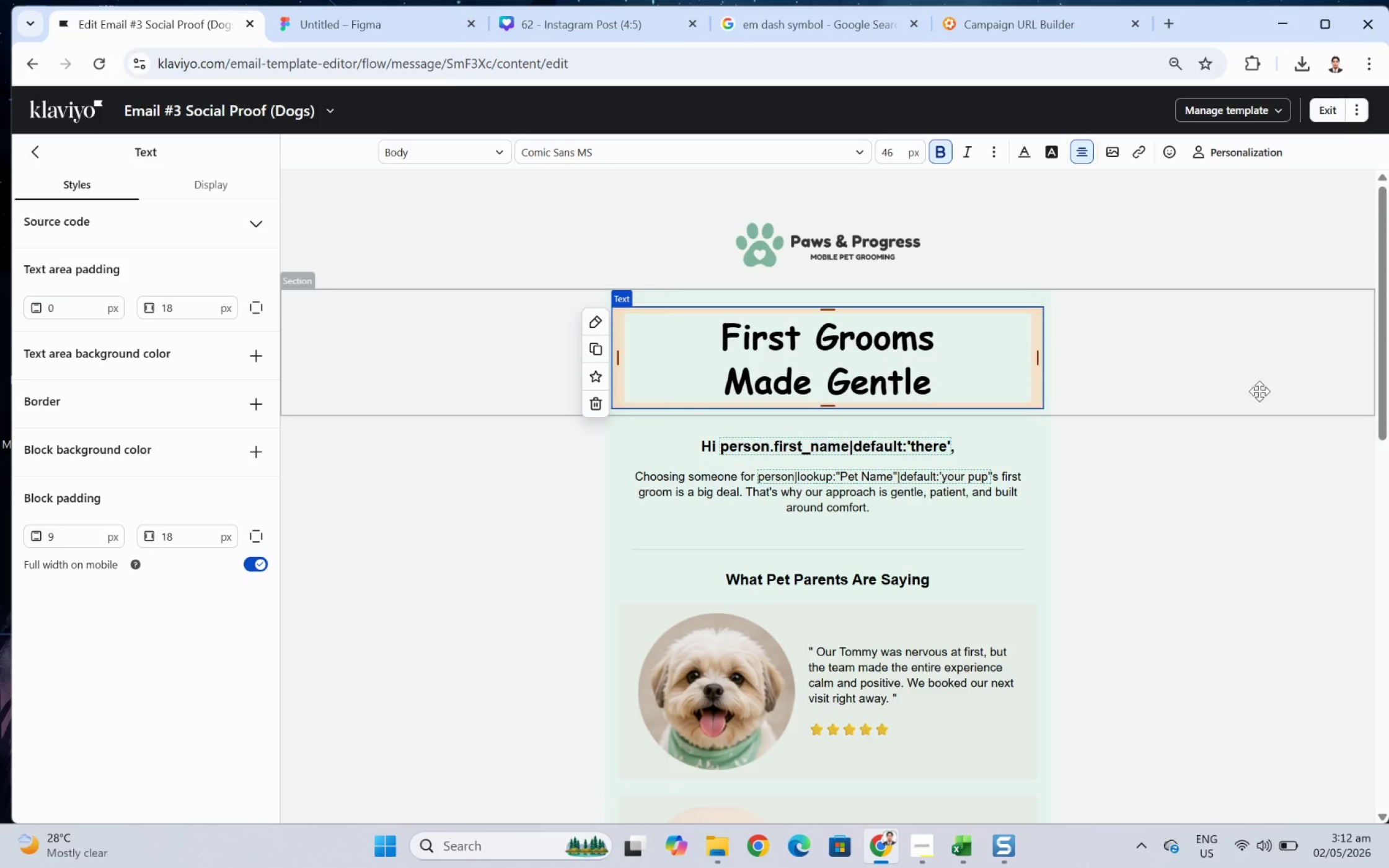 
left_click([1266, 395])
 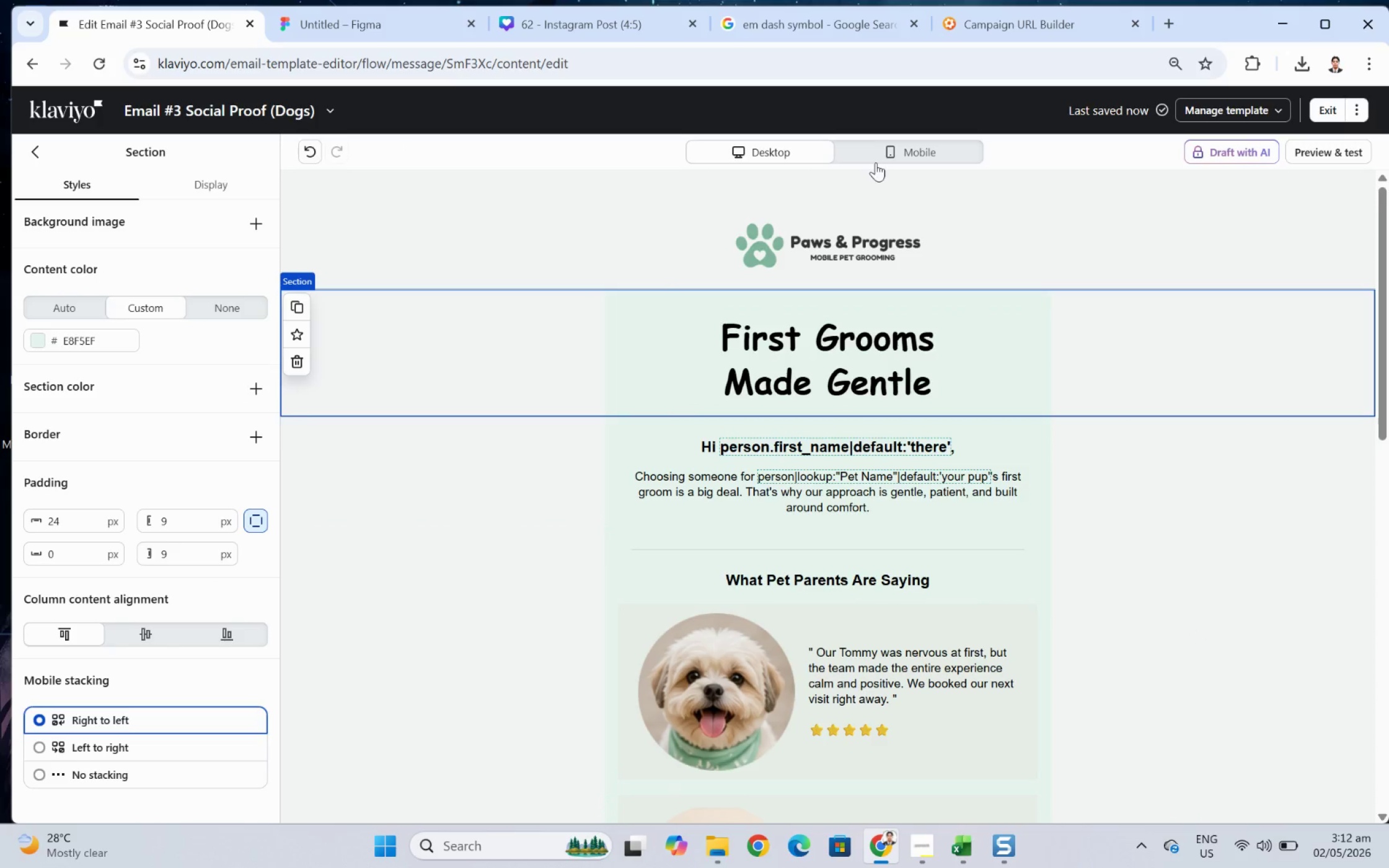 
left_click([886, 152])
 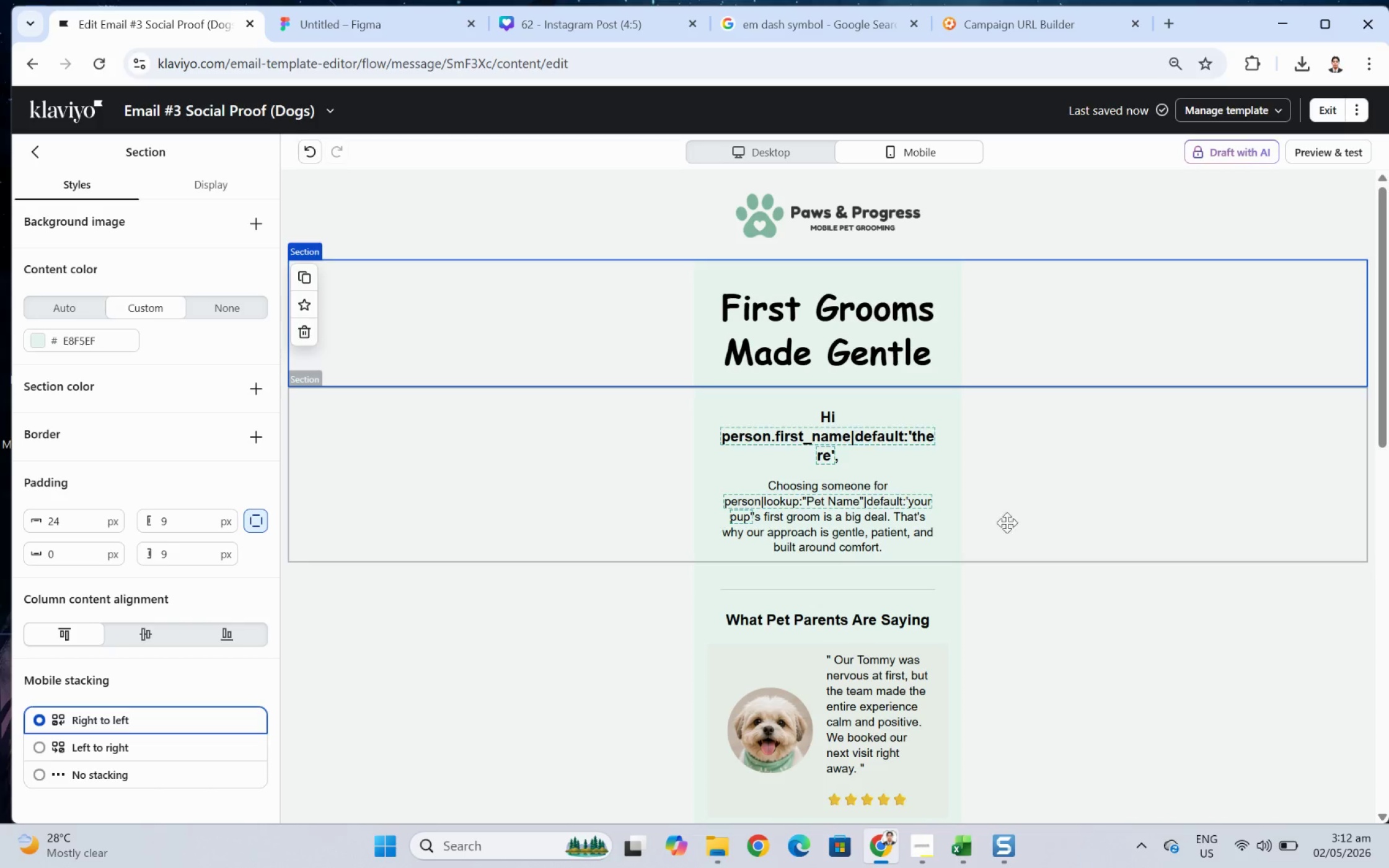 
left_click([847, 327])
 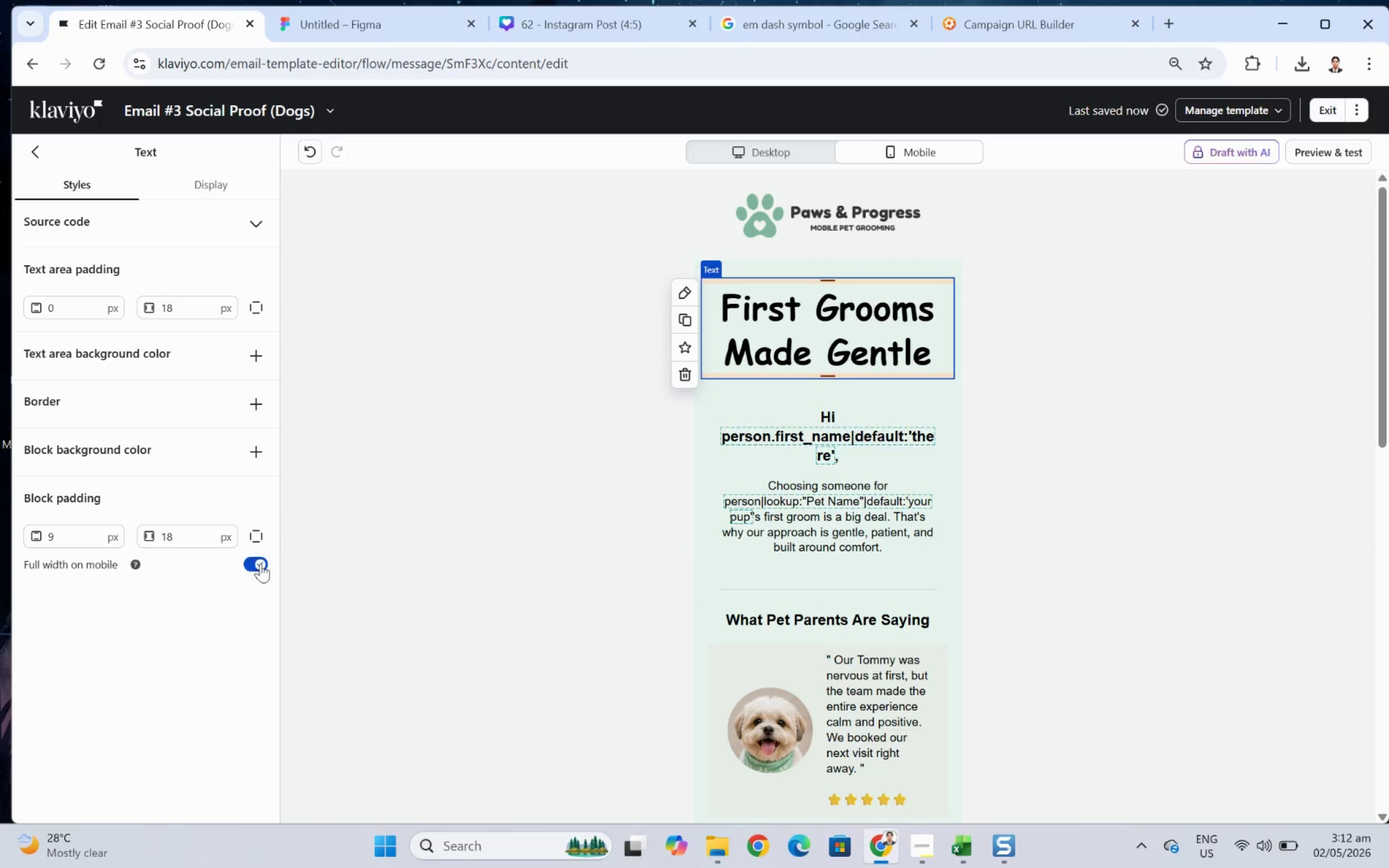 
left_click([262, 564])
 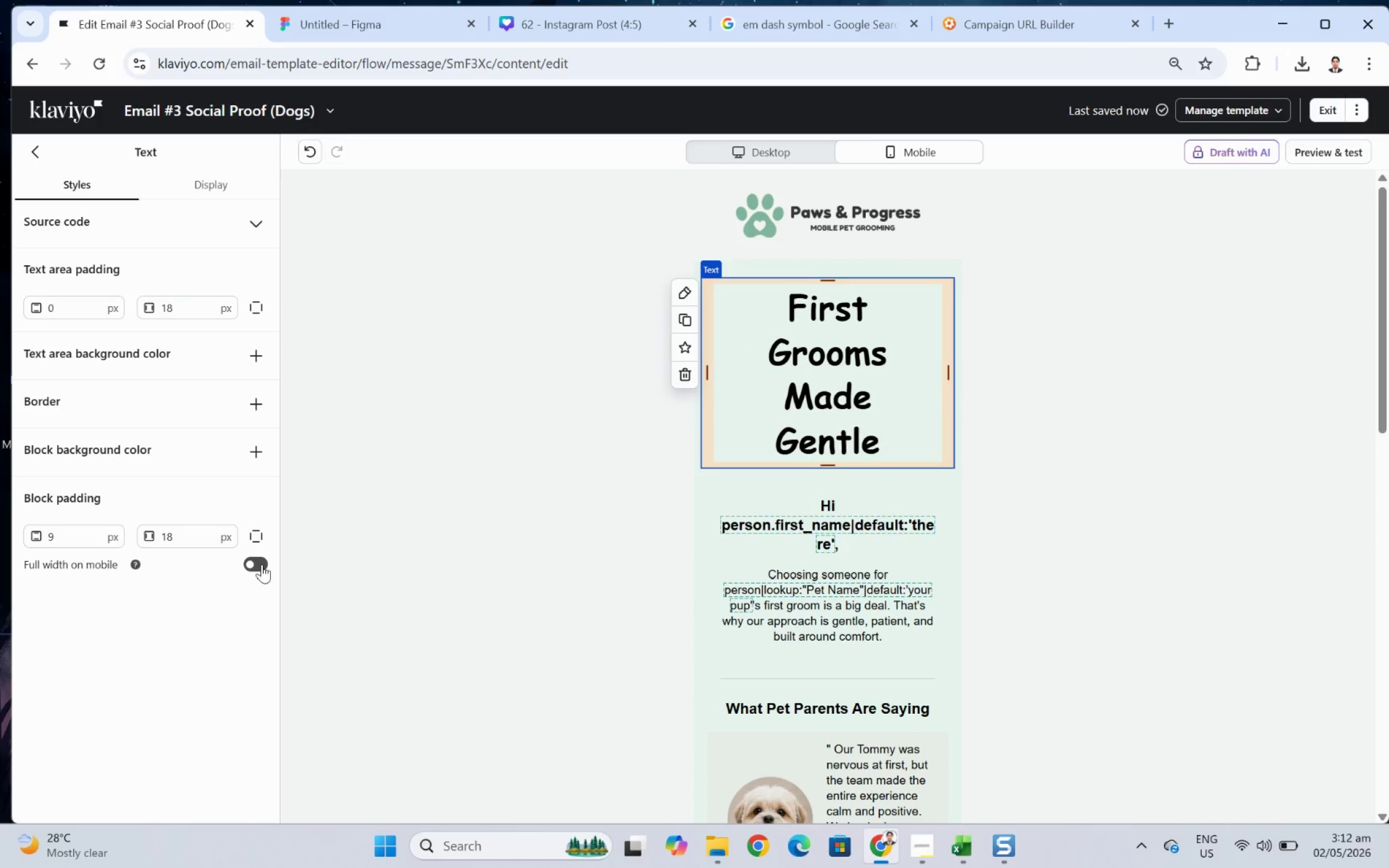 
left_click([262, 564])
 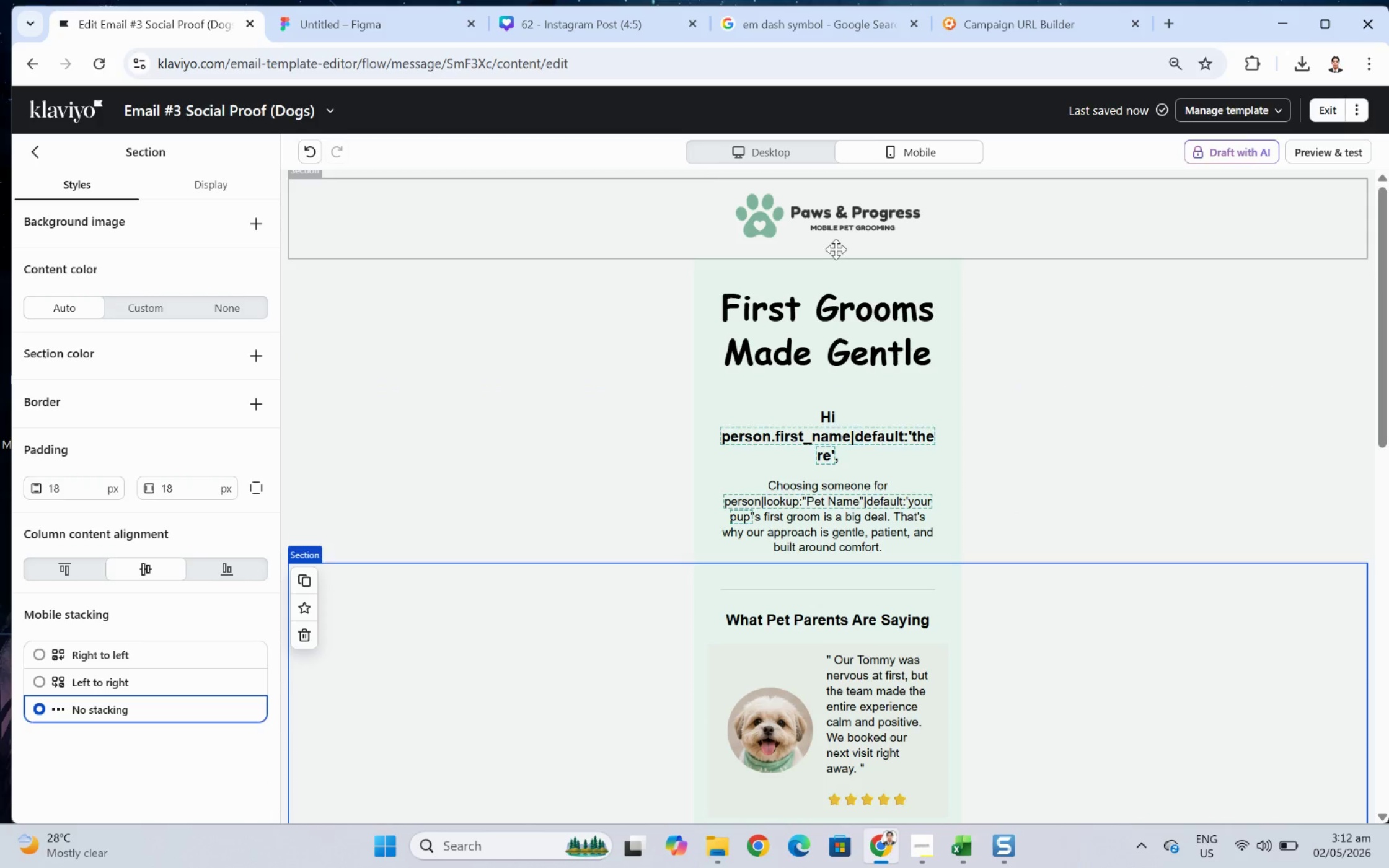 
wait(10.67)
 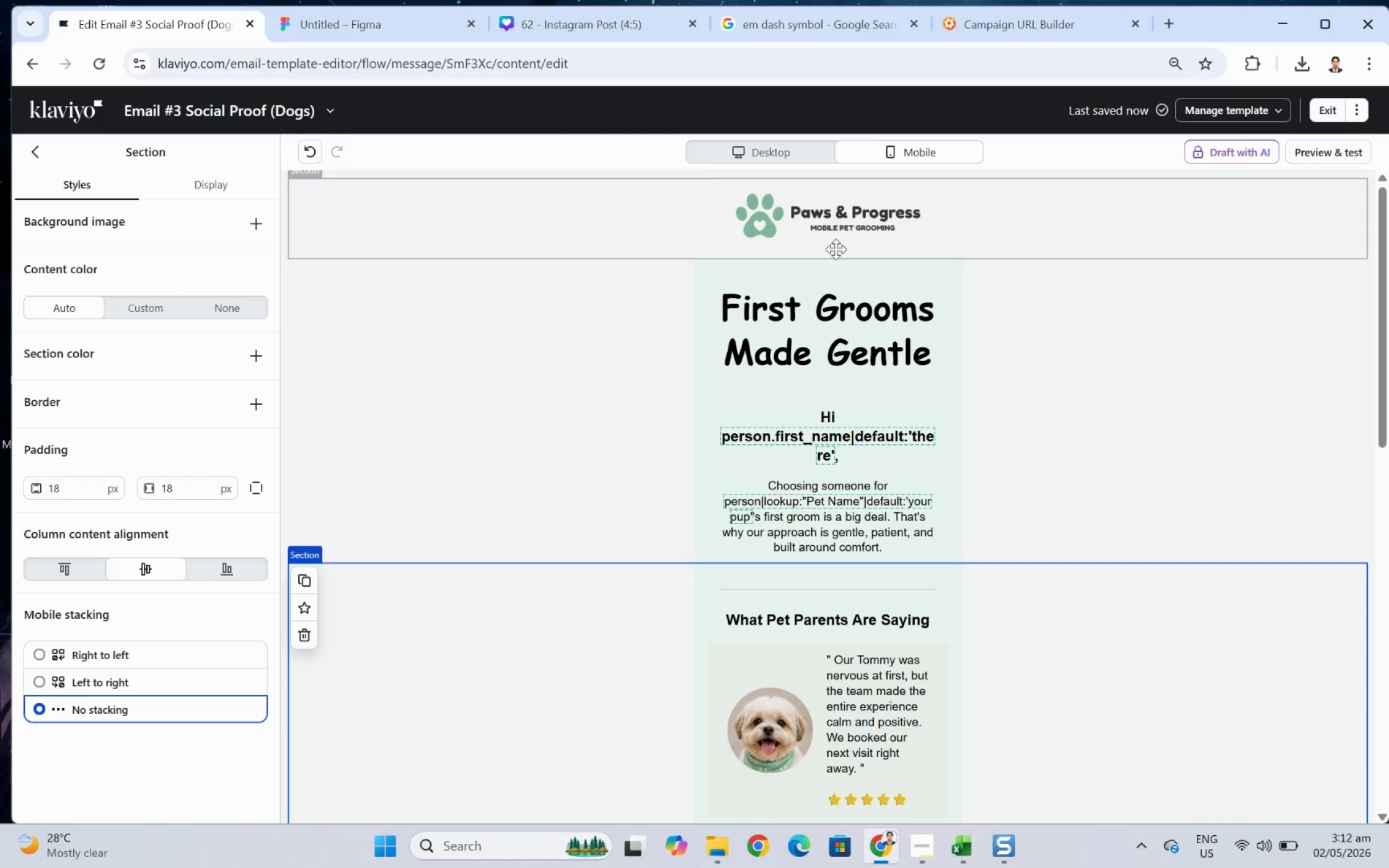 
left_click([876, 338])
 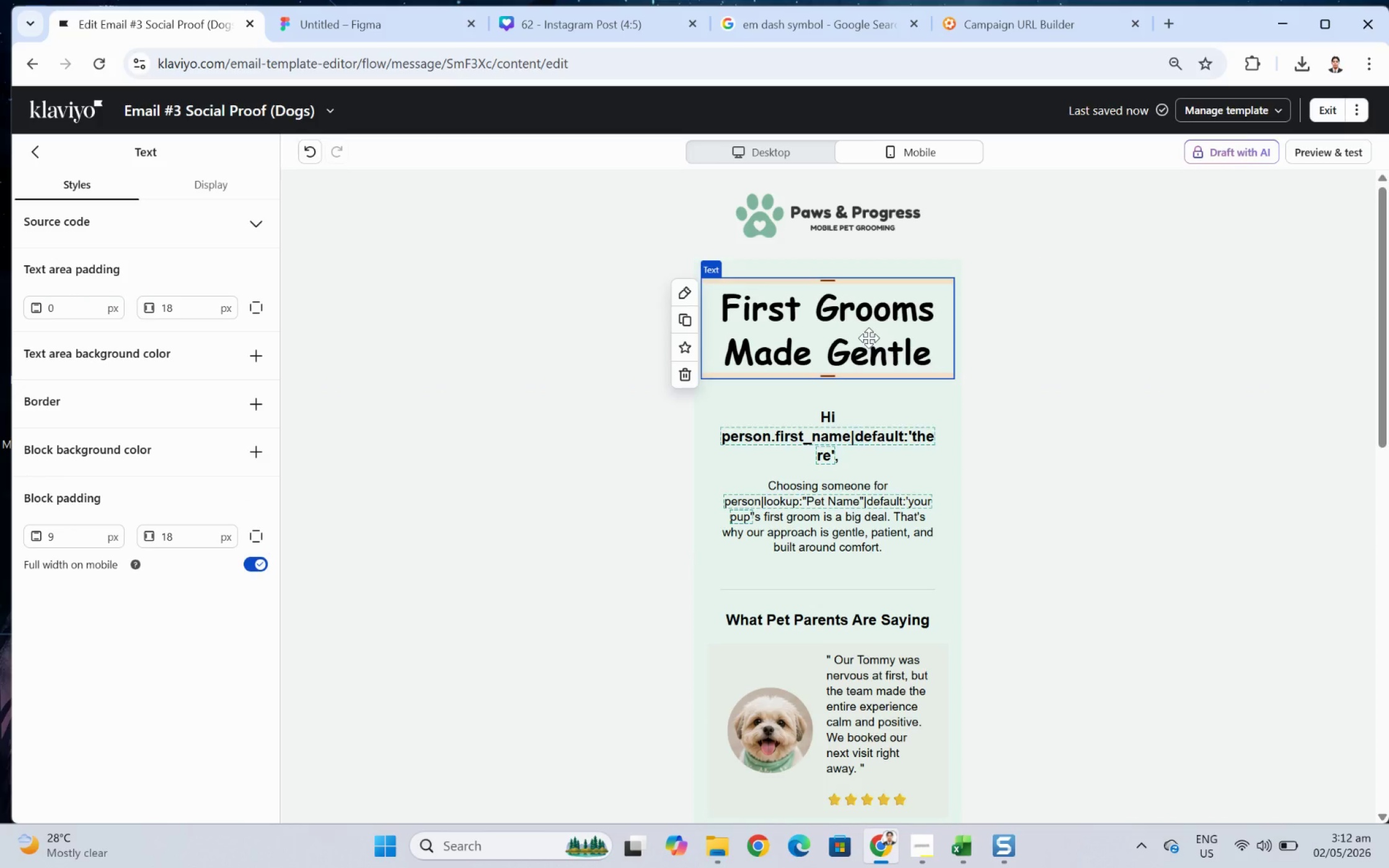 
double_click([868, 338])
 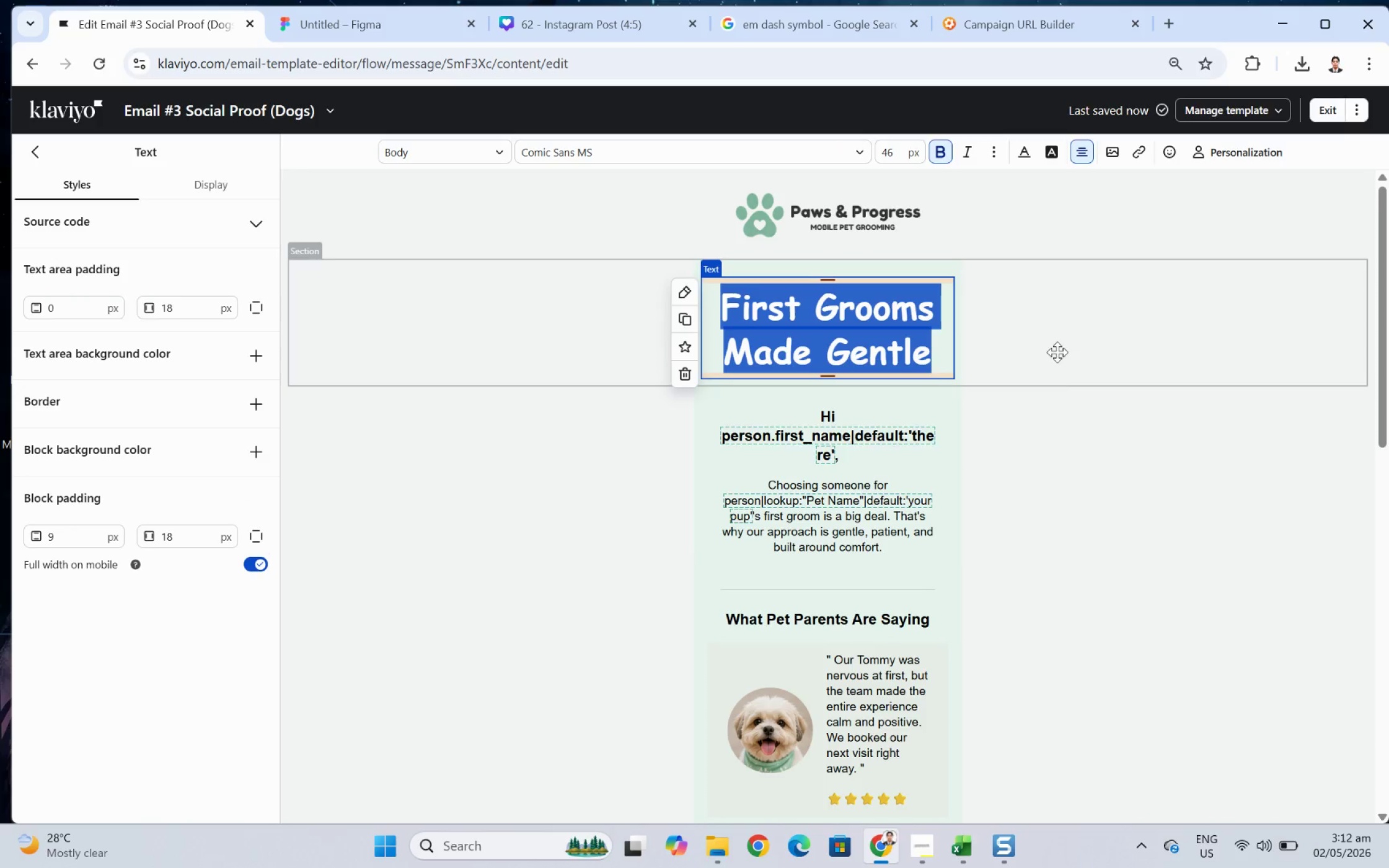 
left_click([1057, 352])
 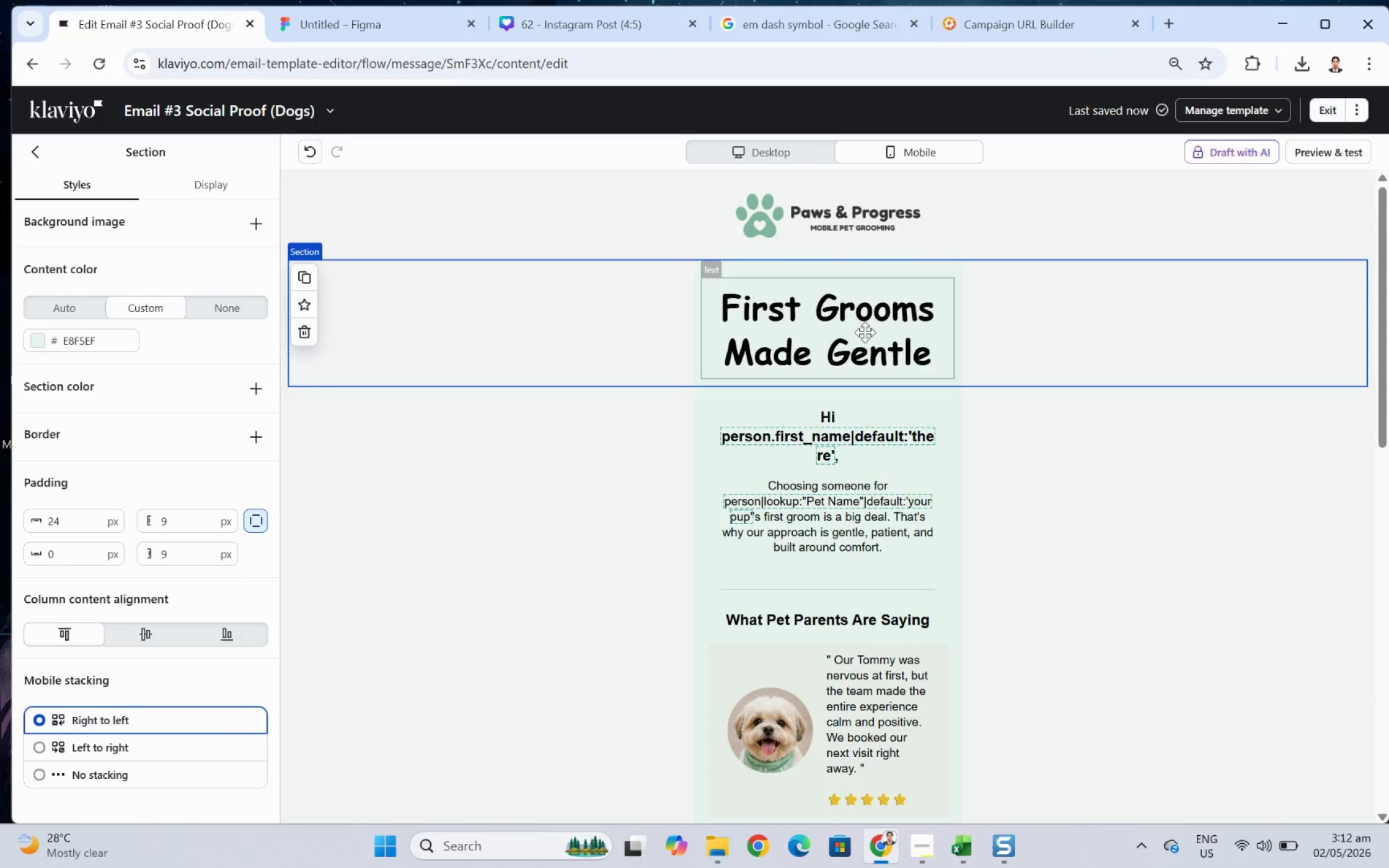 
left_click([865, 332])
 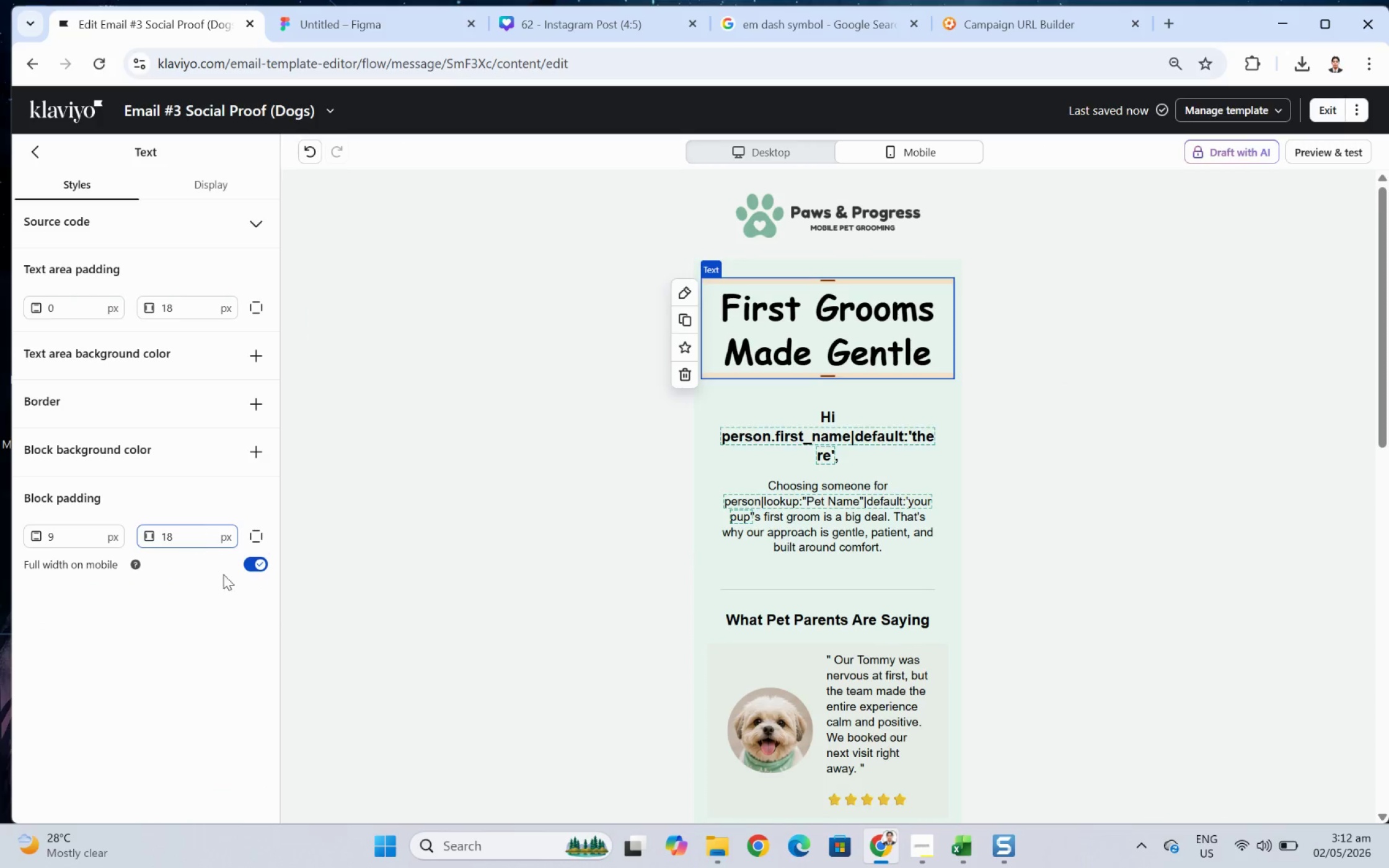 
left_click([250, 563])
 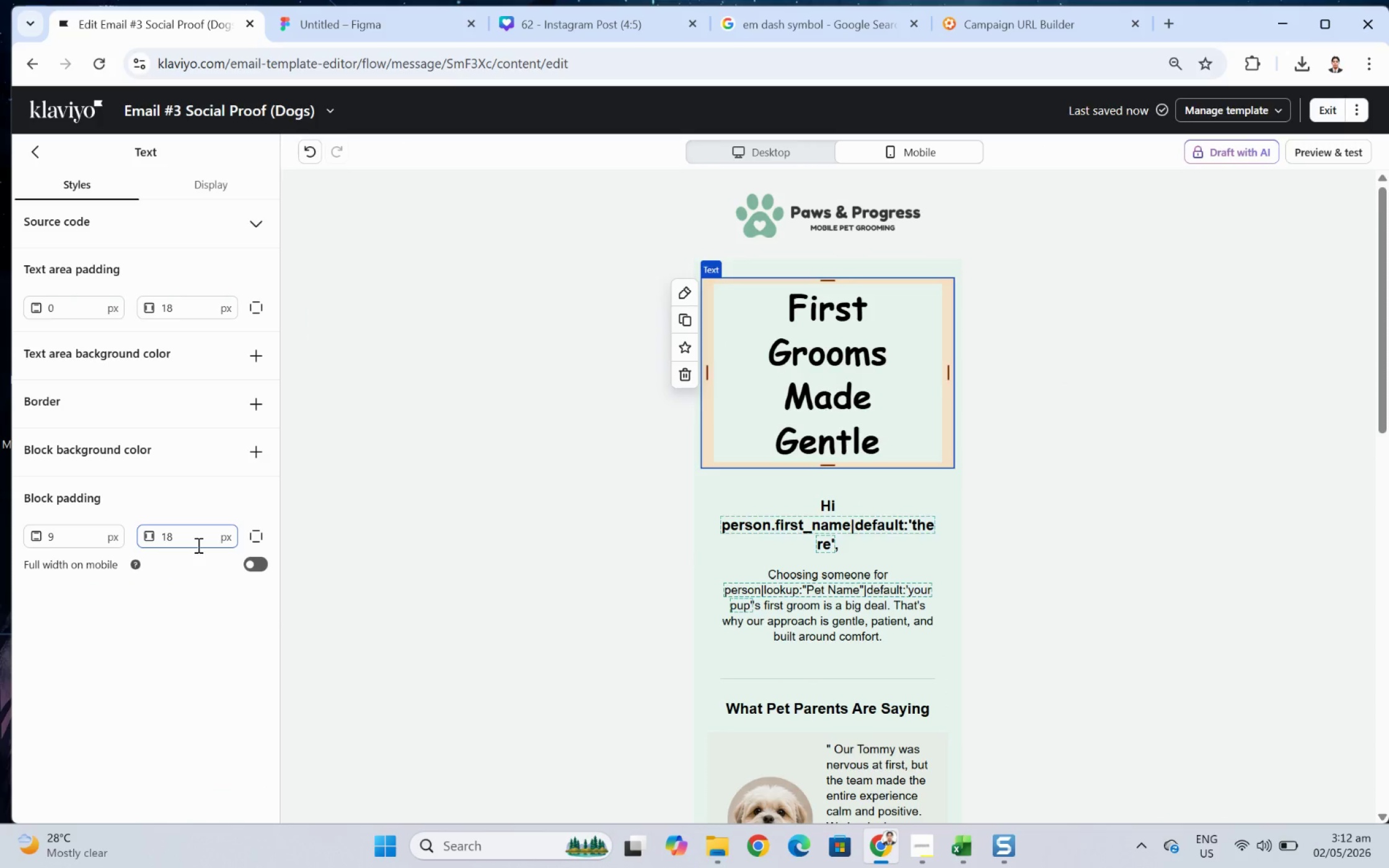 
double_click([196, 541])
 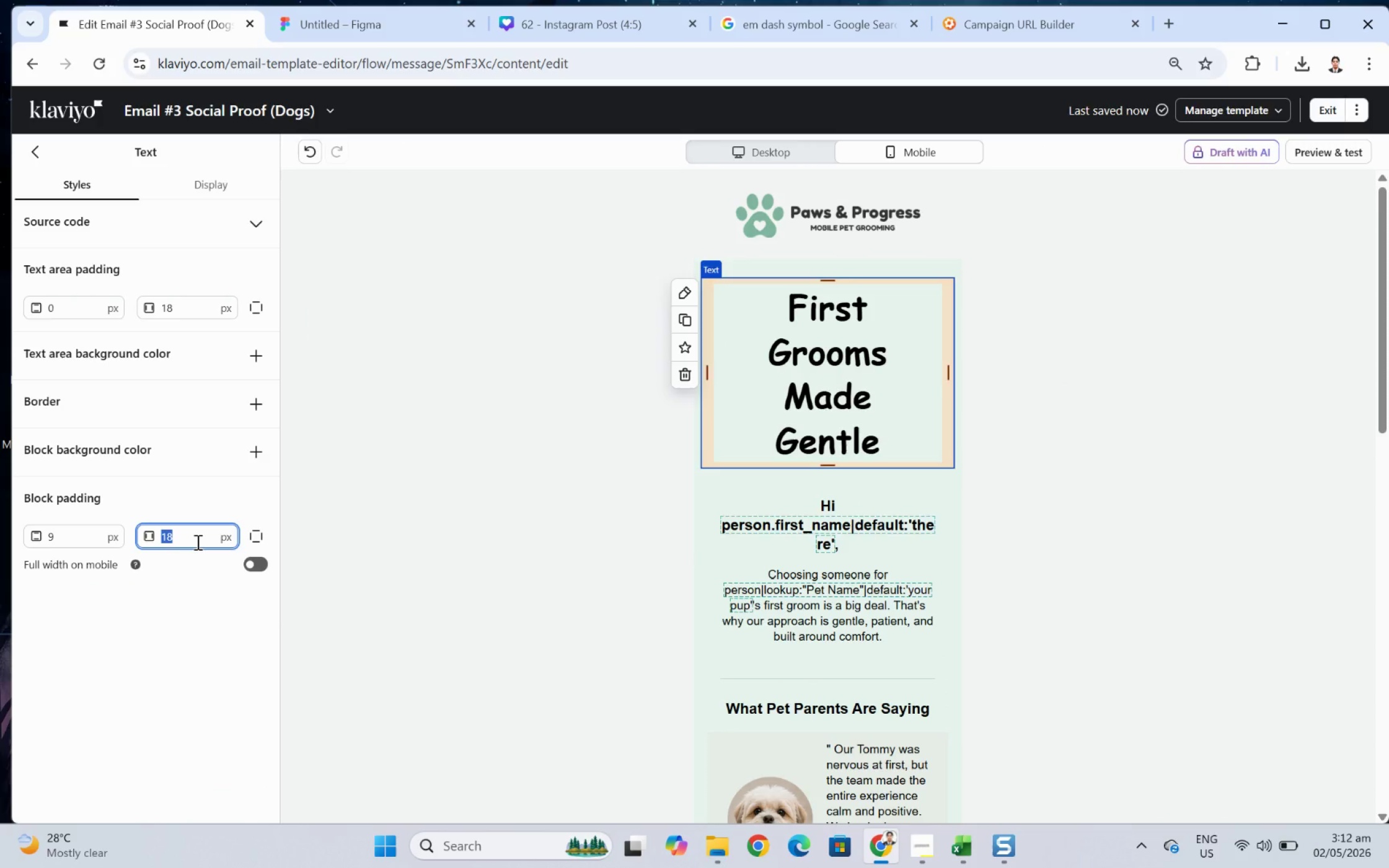 
key(Numpad9)
 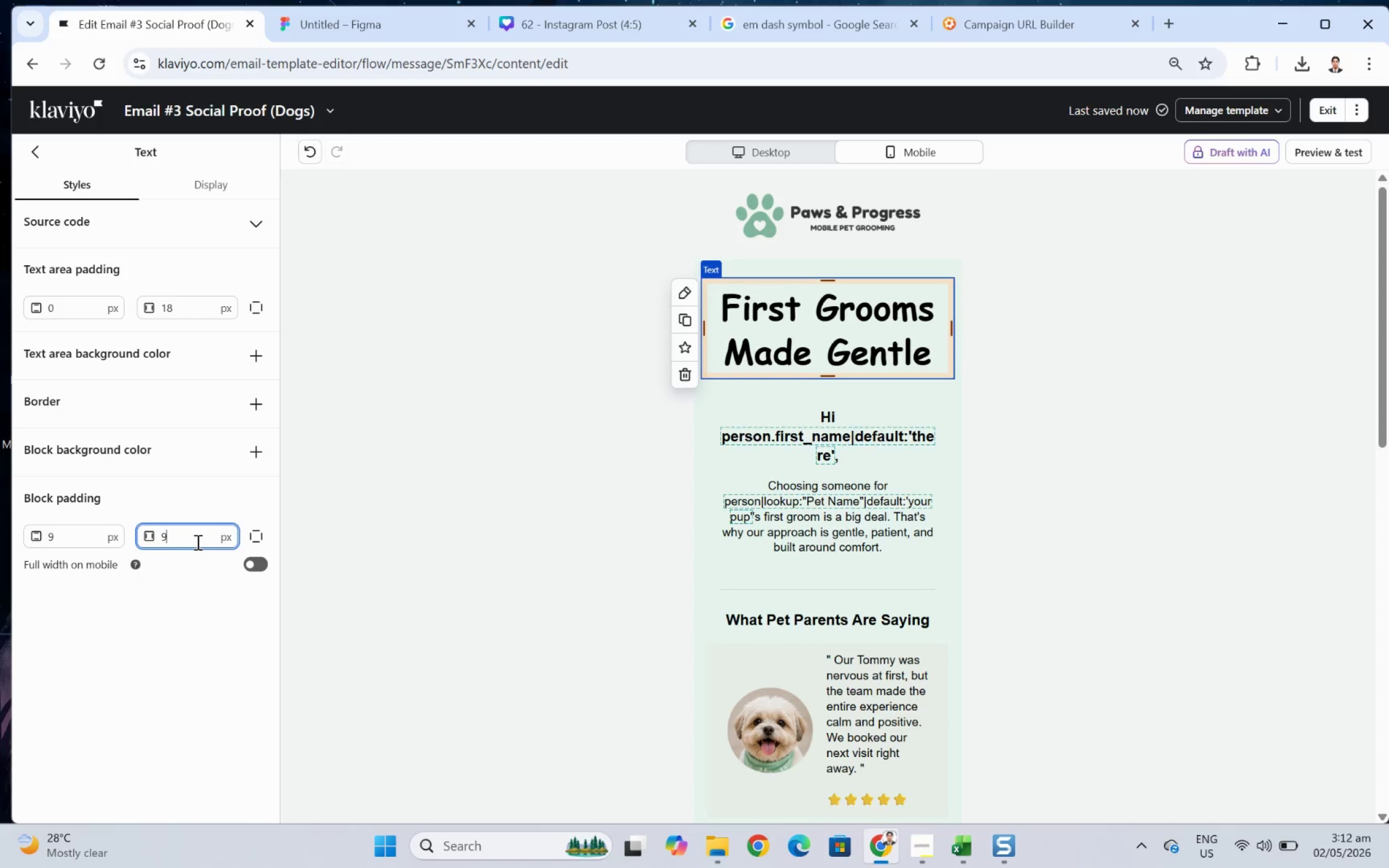 
double_click([196, 541])
 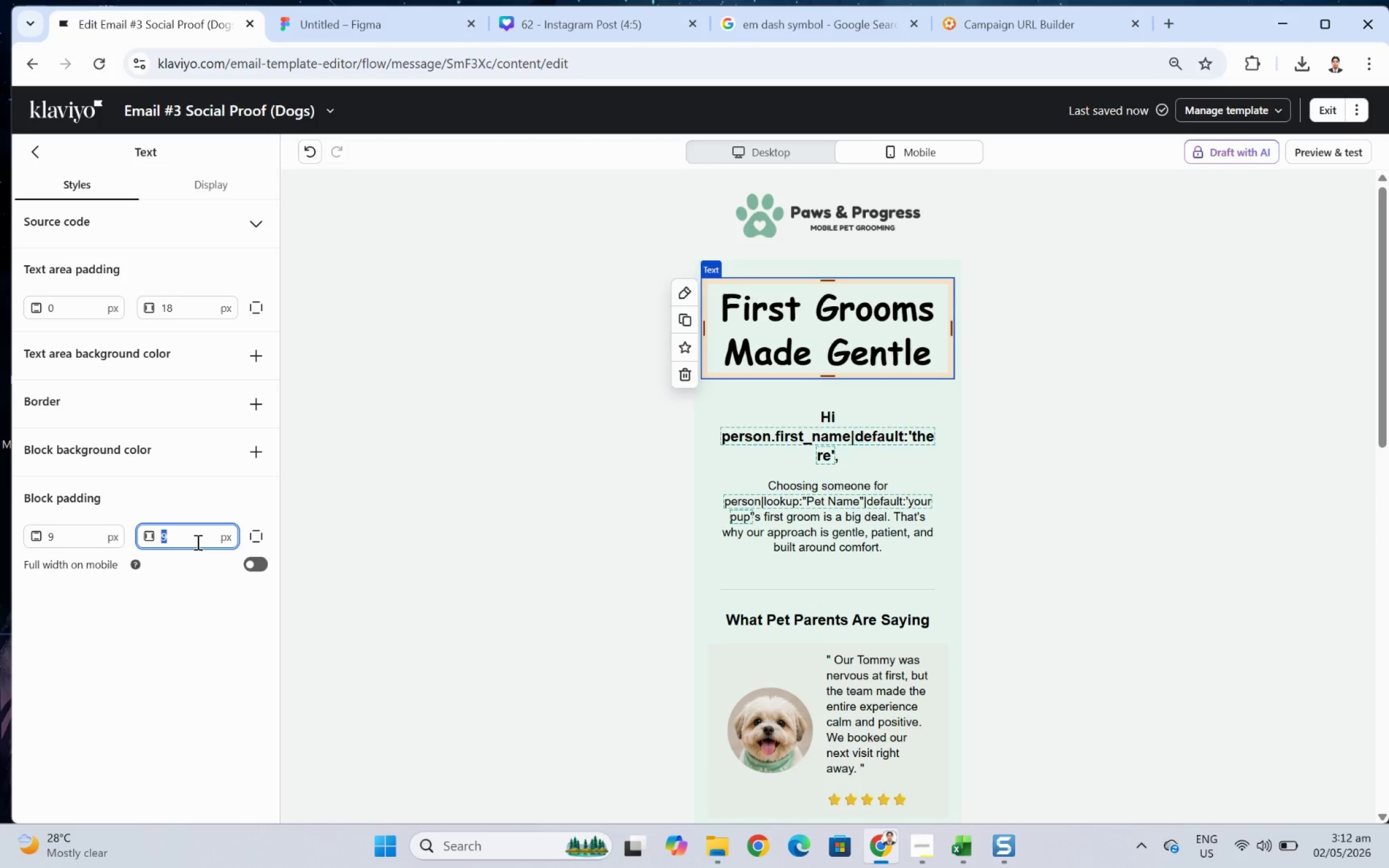 
hold_key(key=Numpad1, duration=0.31)
 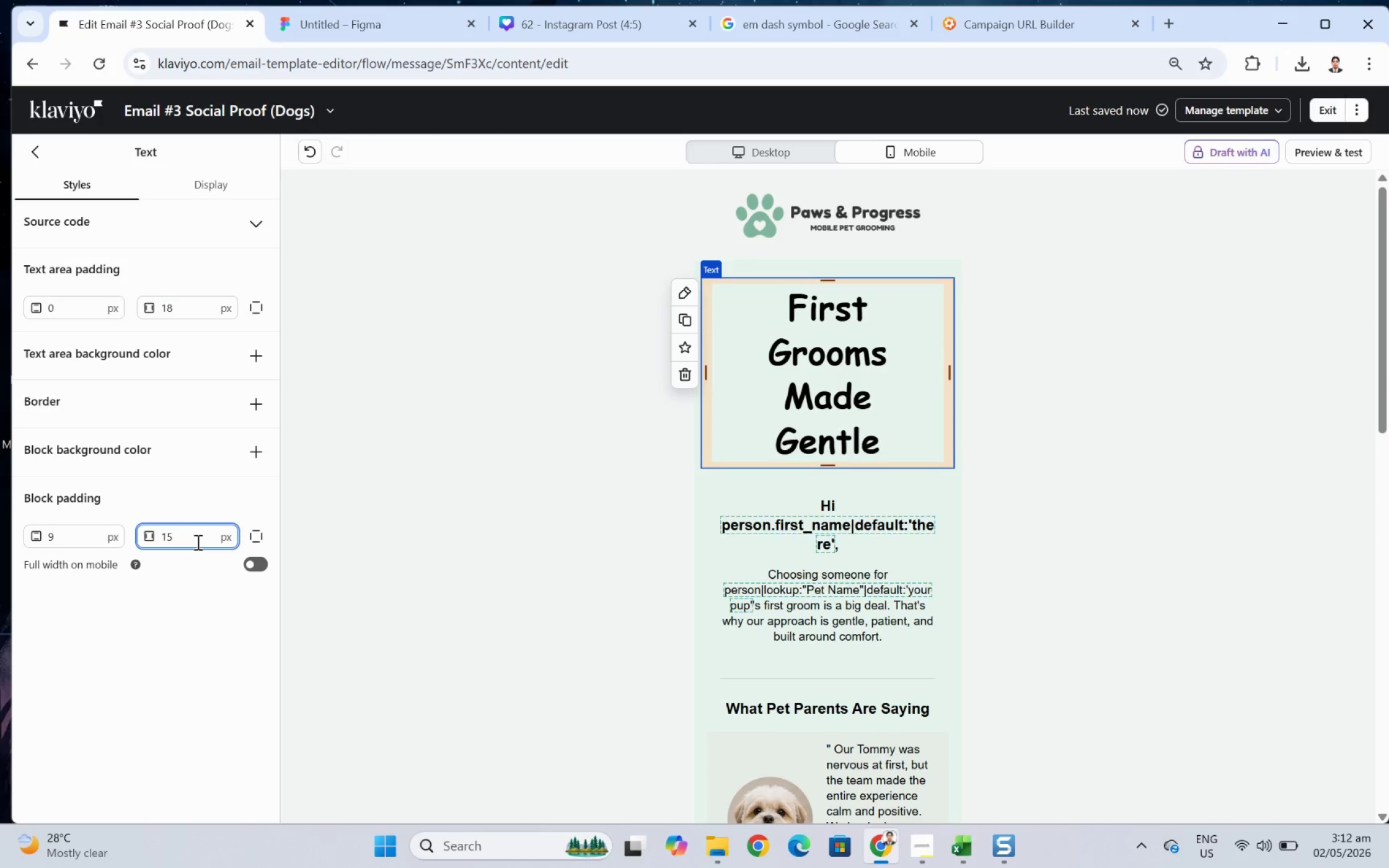 
key(Numpad5)
 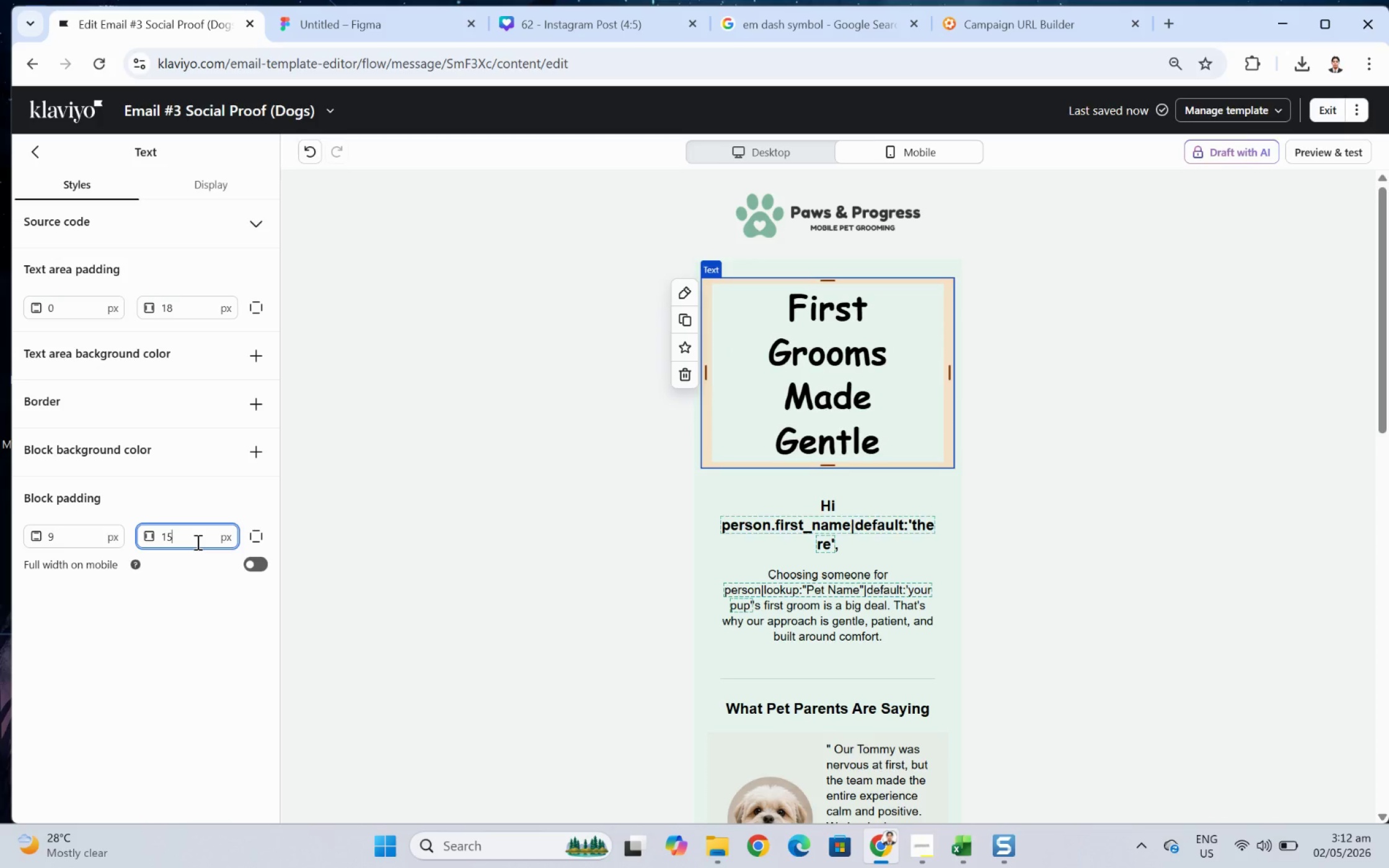 
double_click([196, 541])
 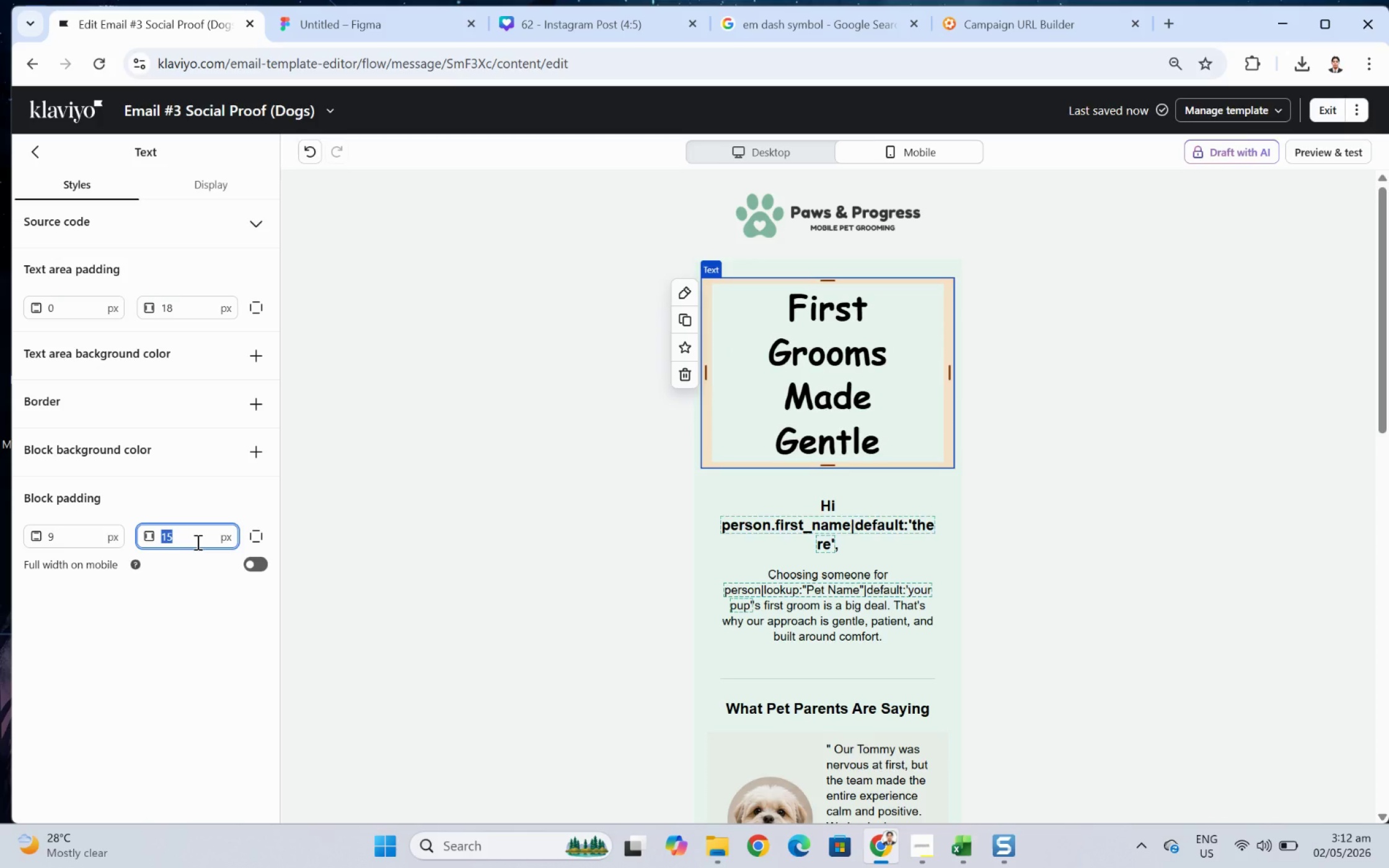 
key(Numpad1)
 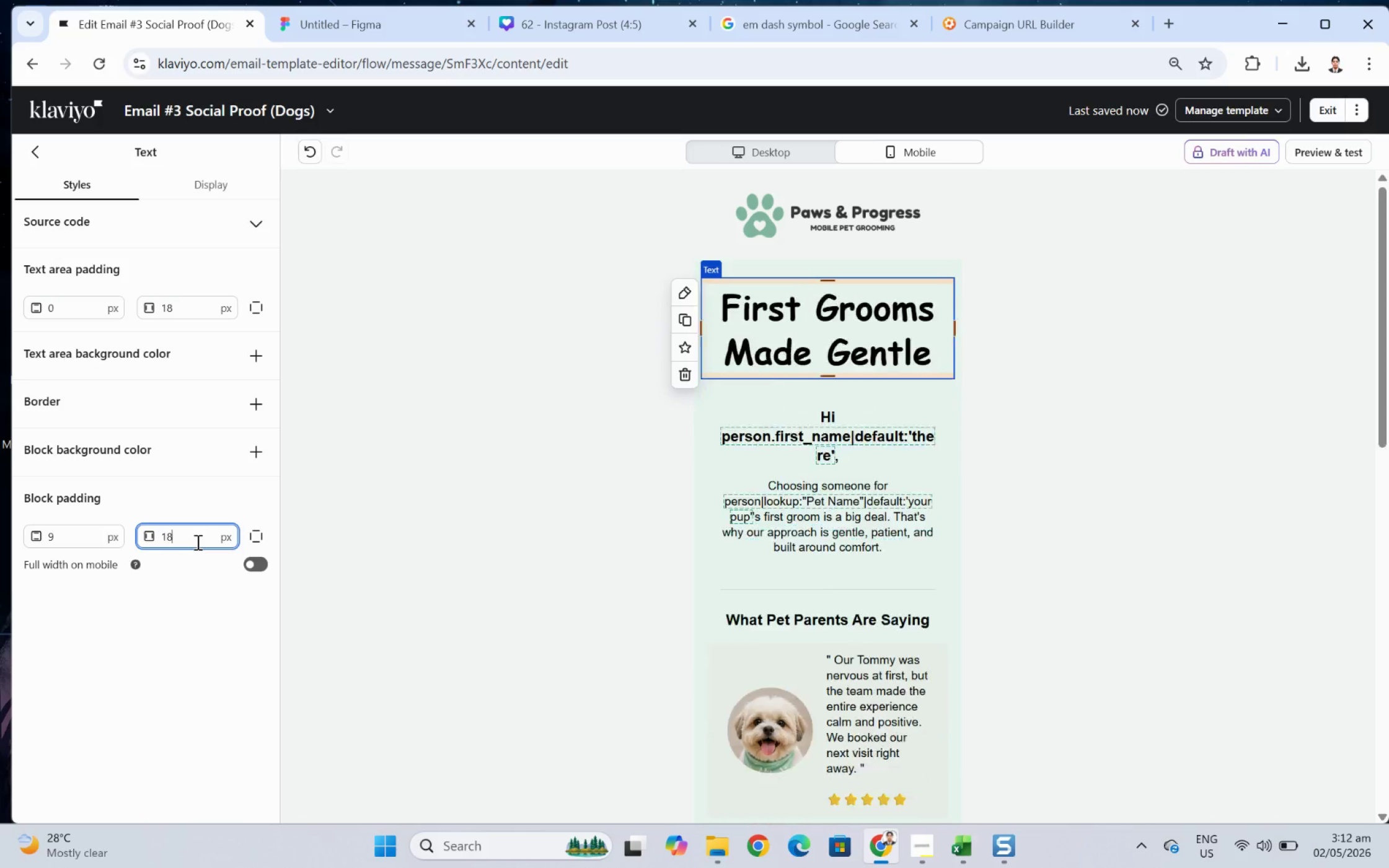 
key(Numpad8)
 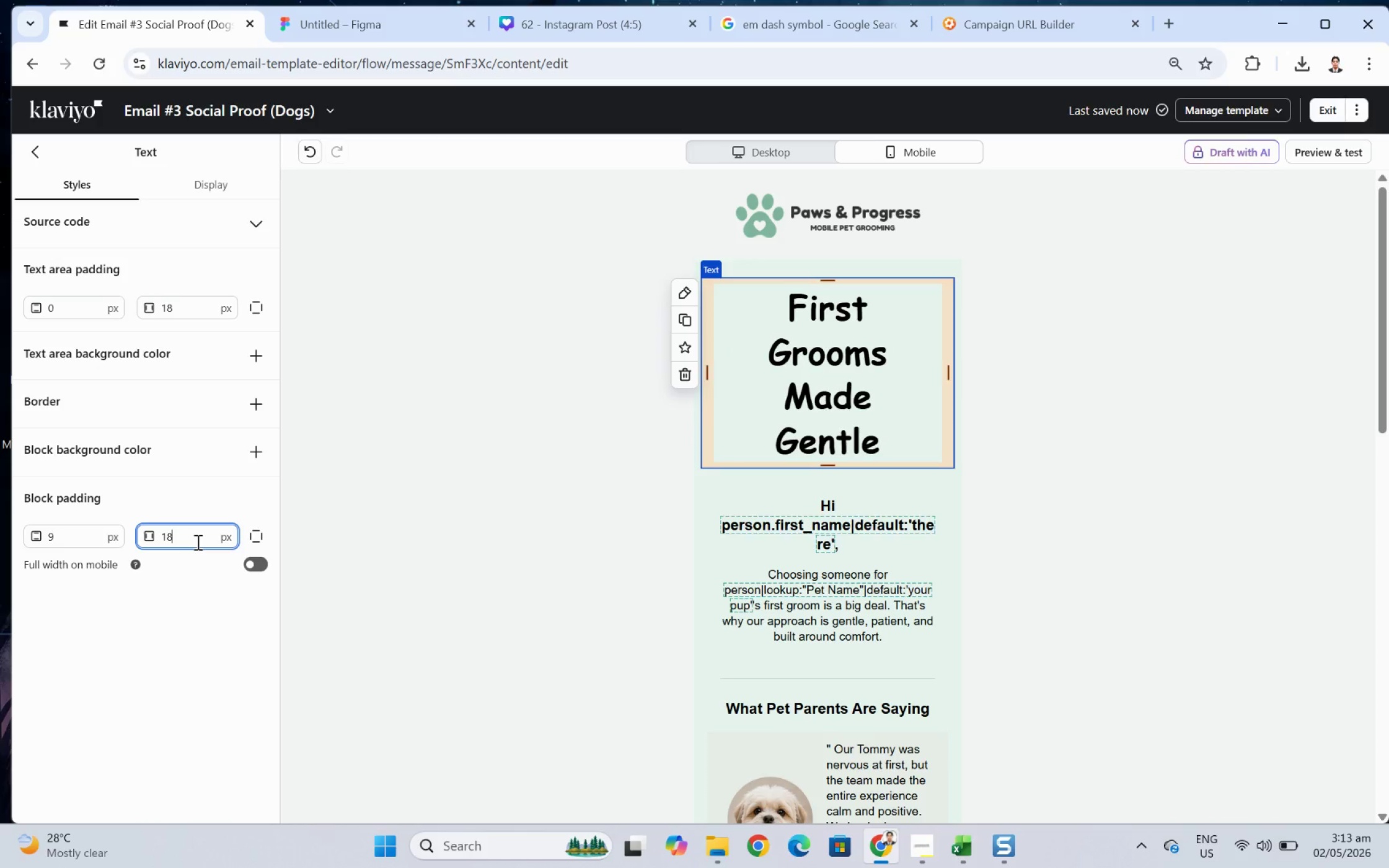 
double_click([196, 541])
 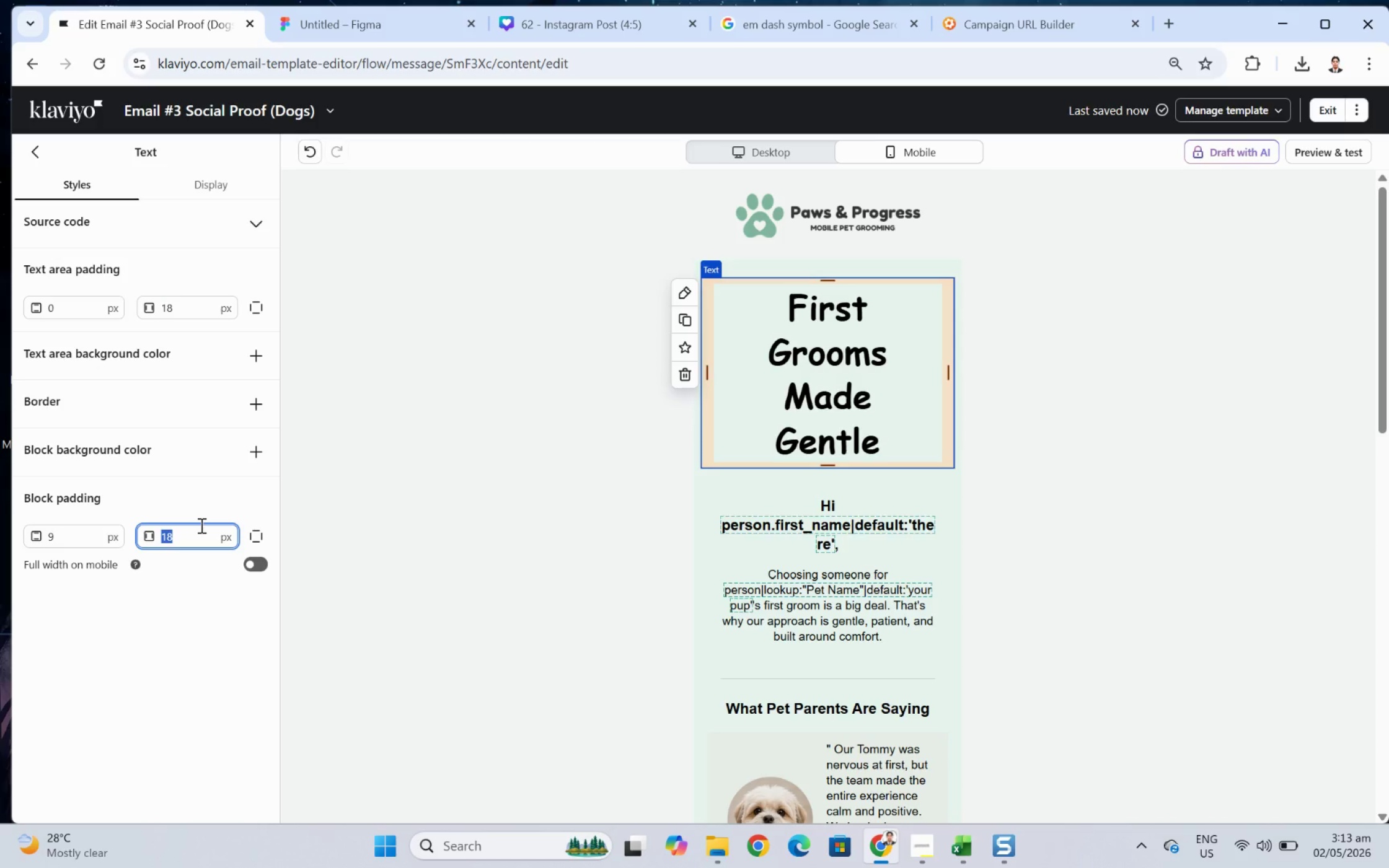 
wait(8.89)
 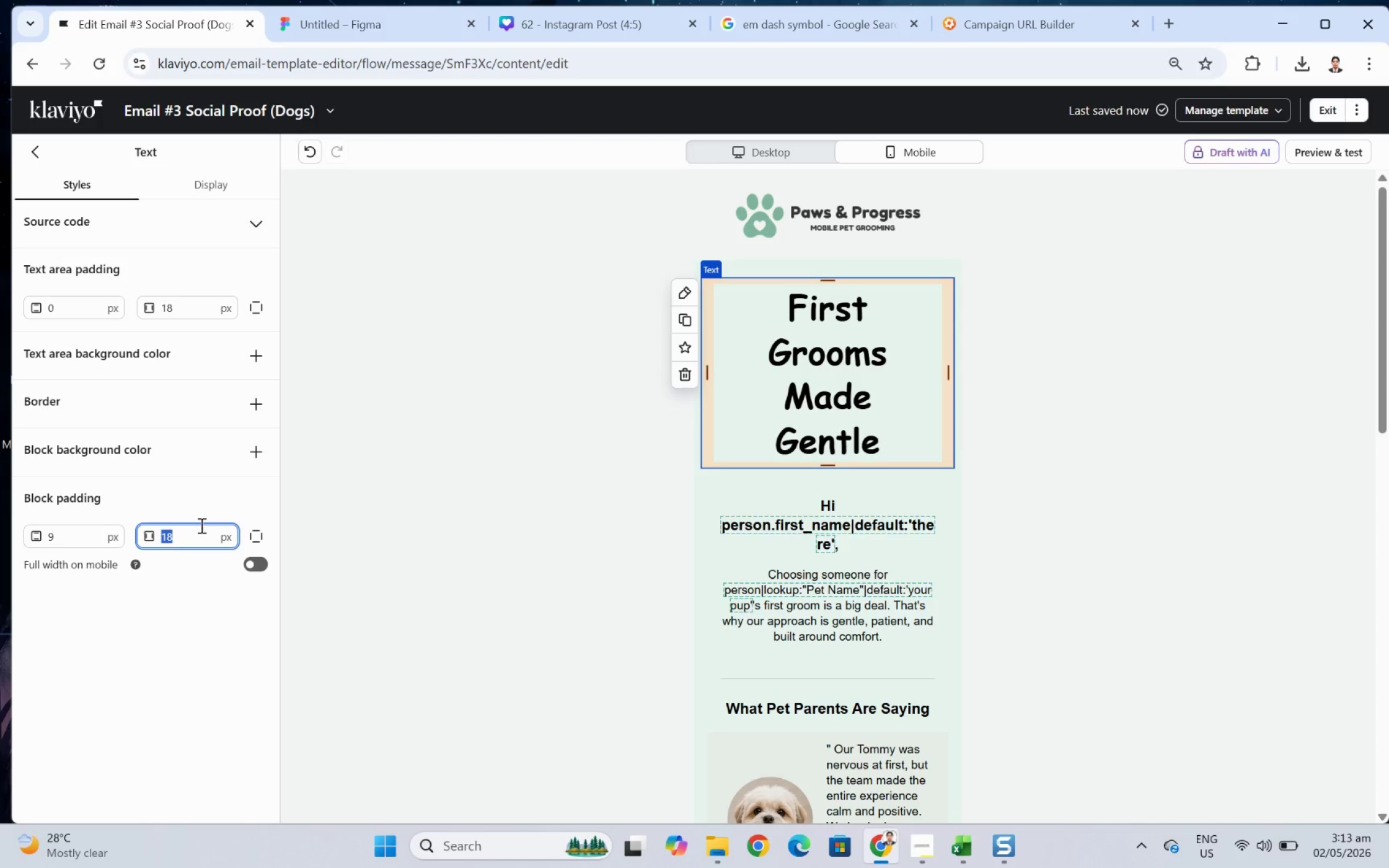 
left_click([260, 562])
 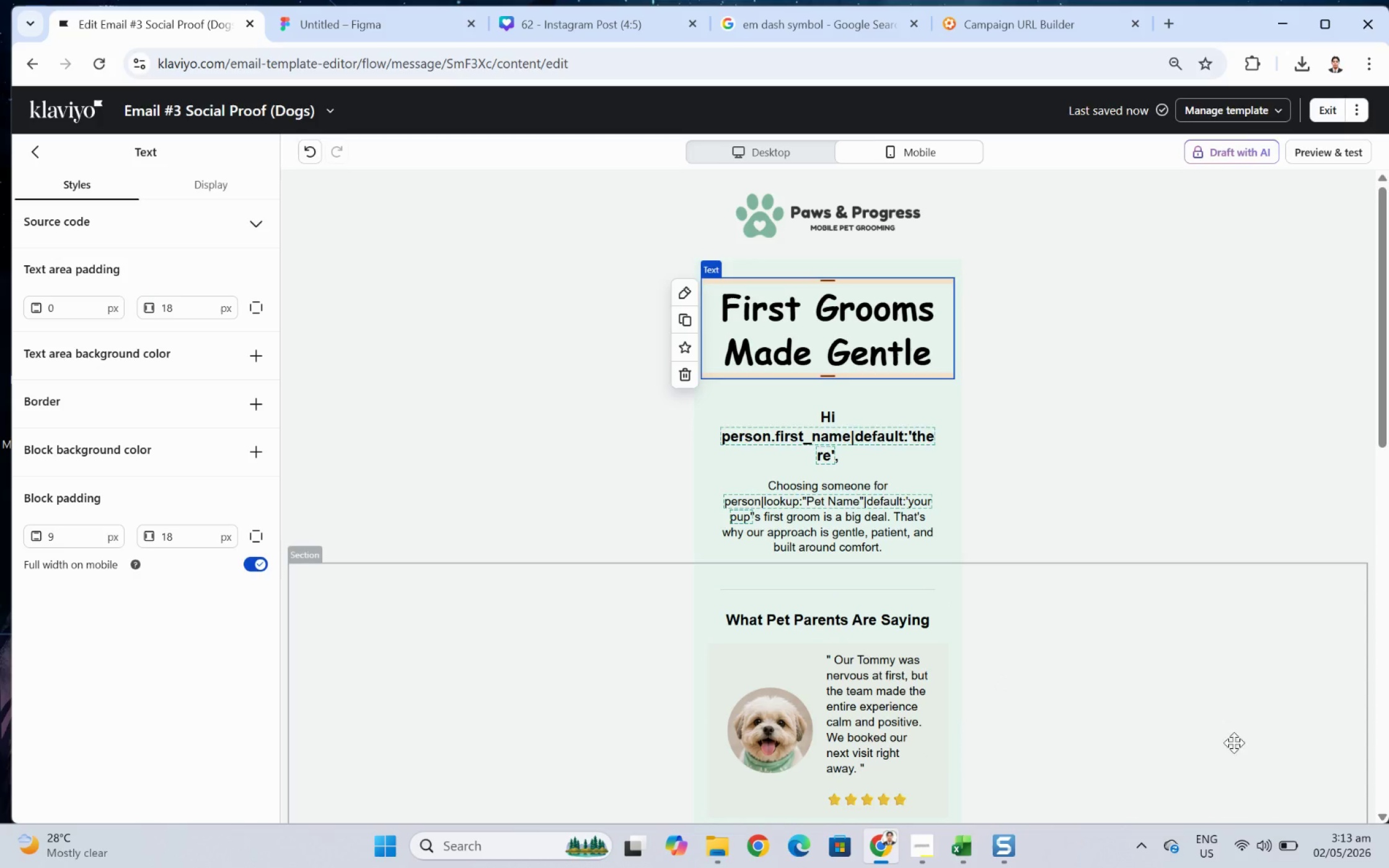 
left_click([1233, 740])
 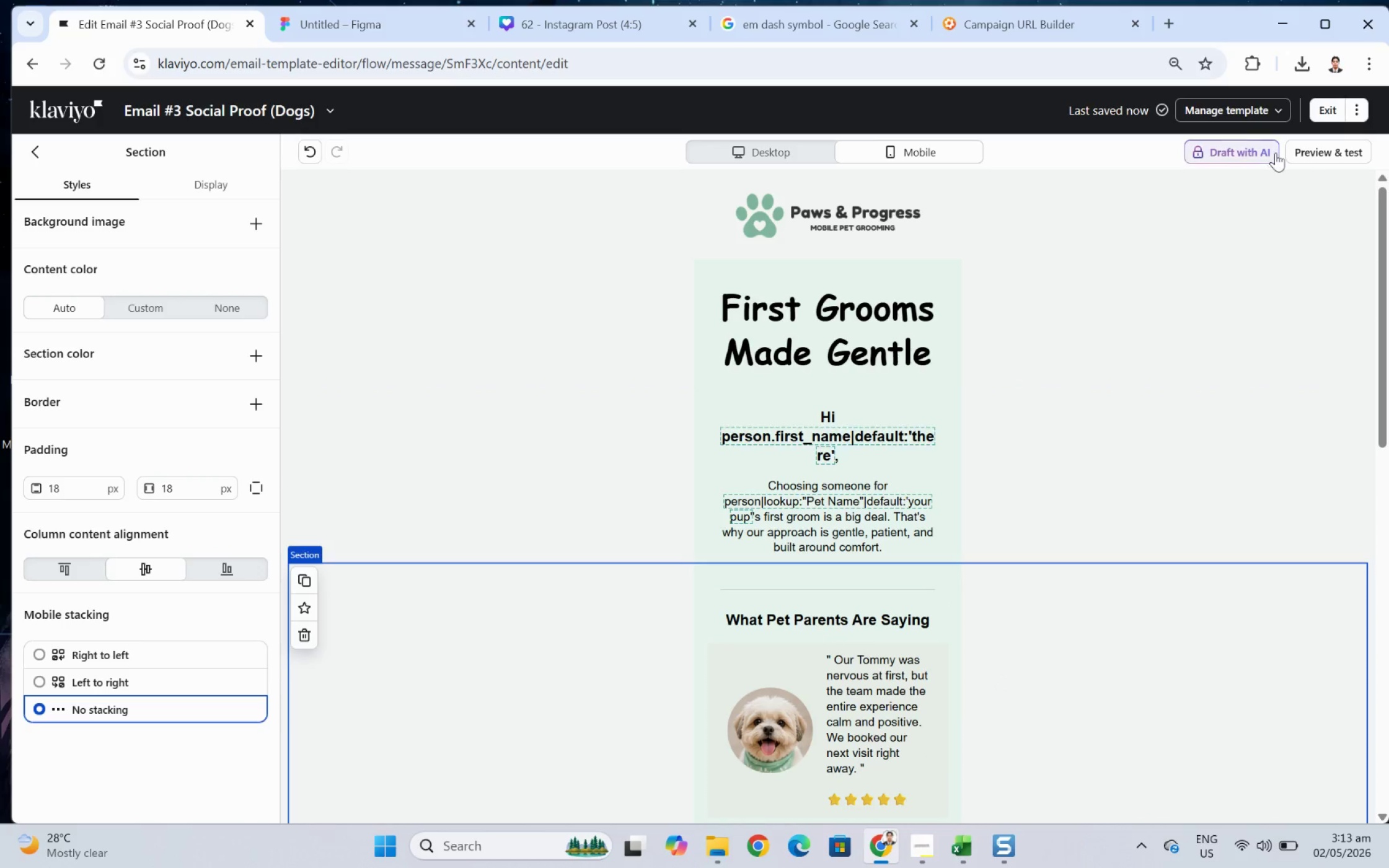 
left_click([1315, 147])
 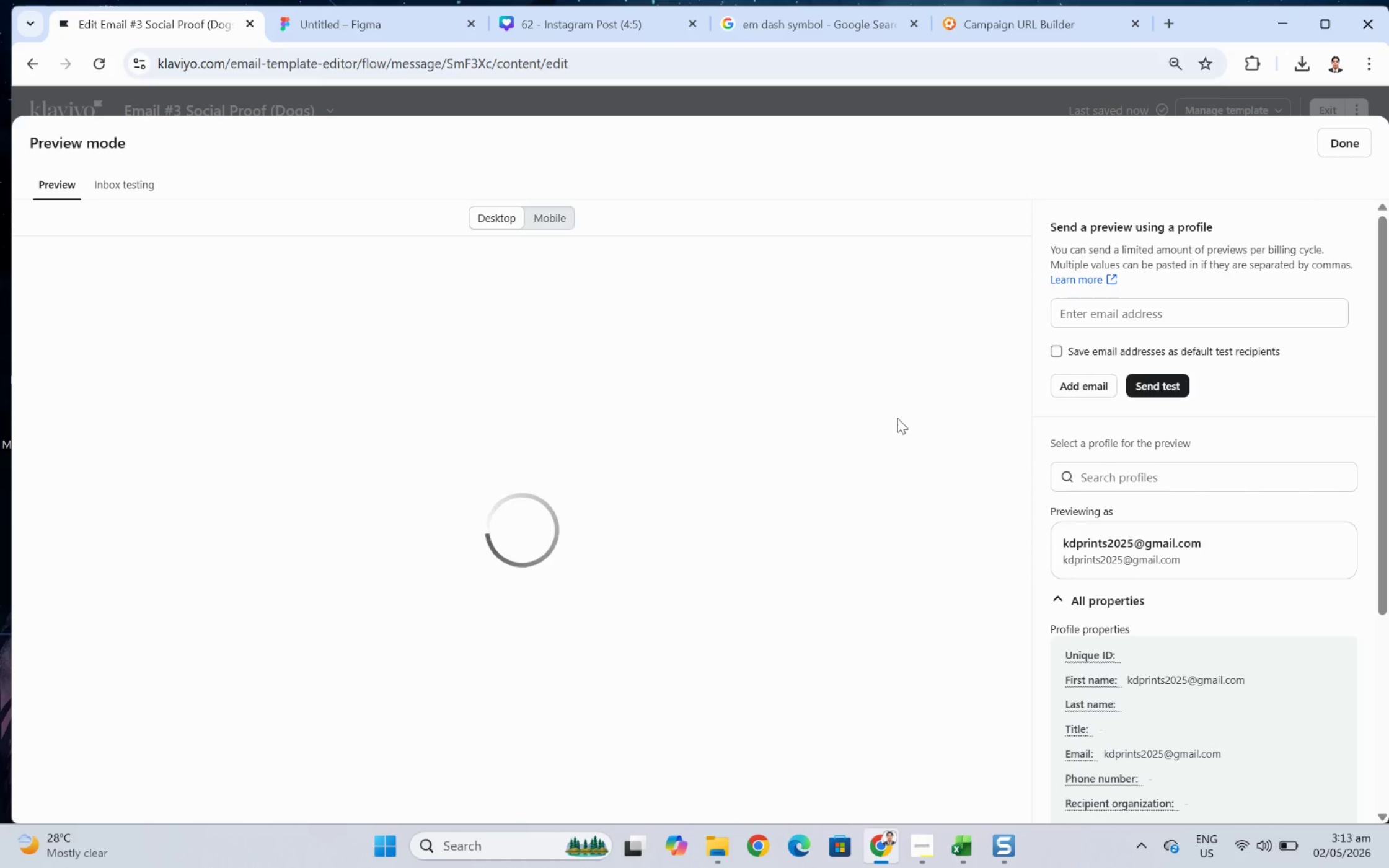 
left_click([552, 221])
 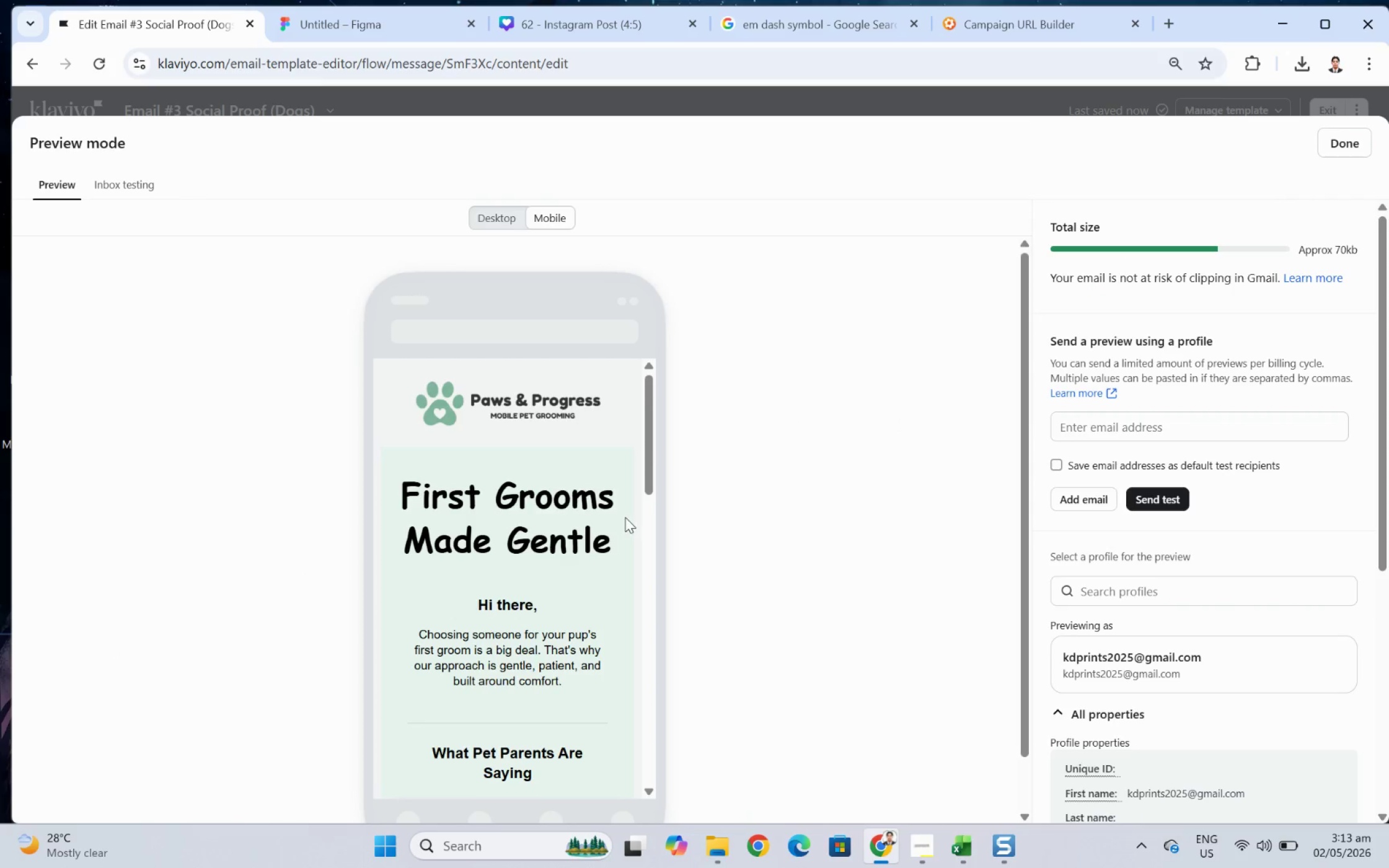 
scroll: coordinate [624, 482], scroll_direction: none, amount: 0.0
 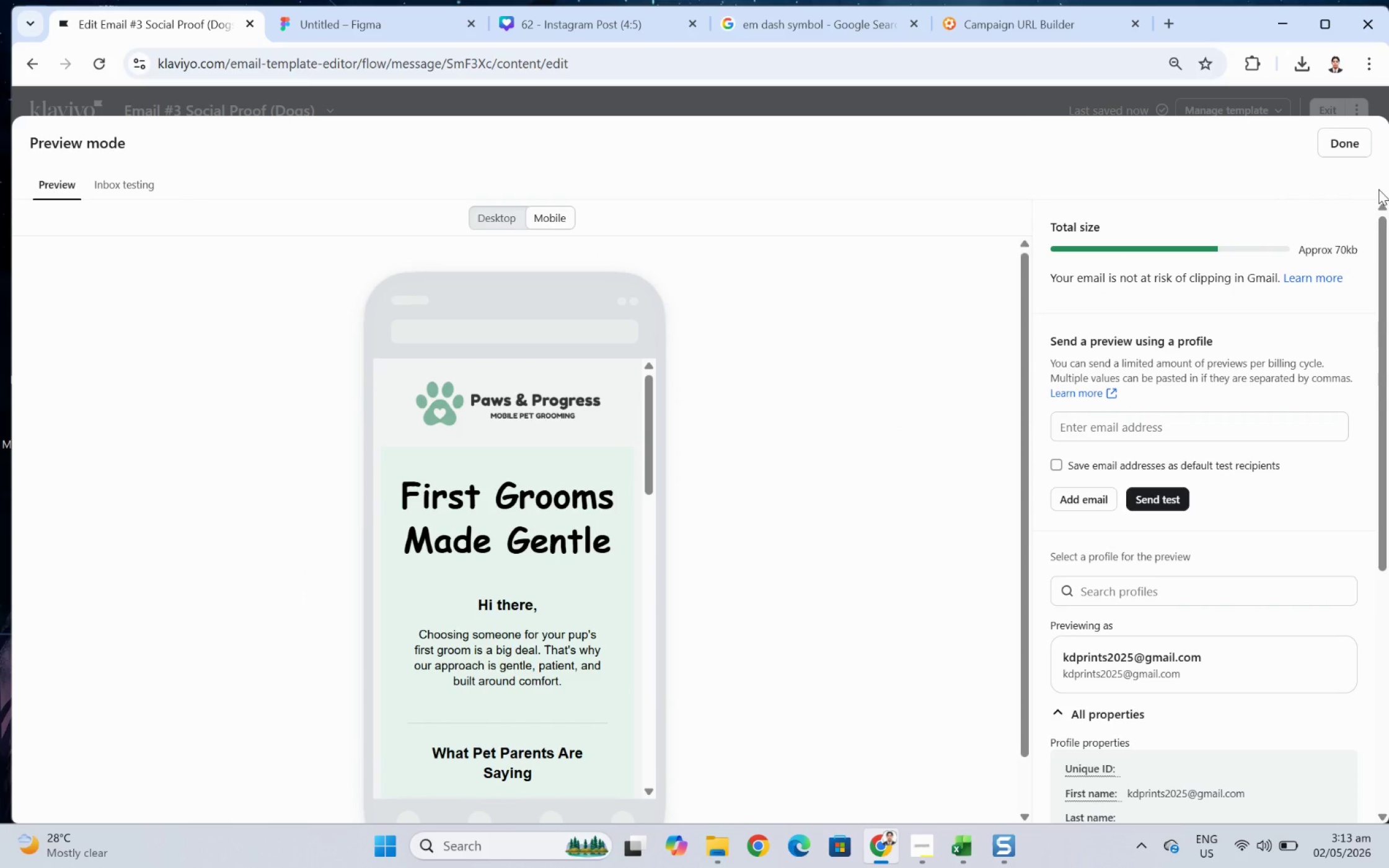 
left_click([1347, 147])
 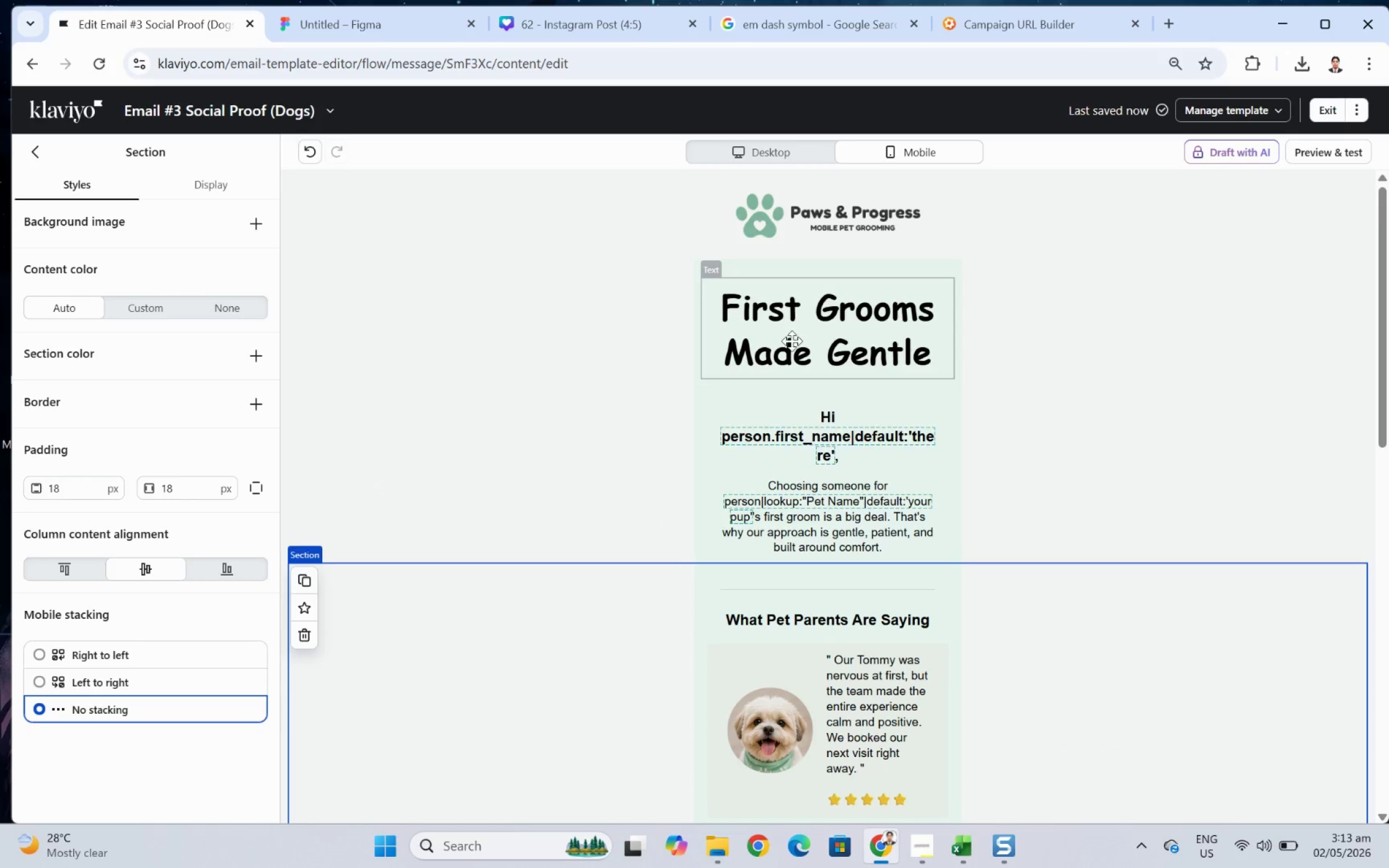 
left_click([792, 341])
 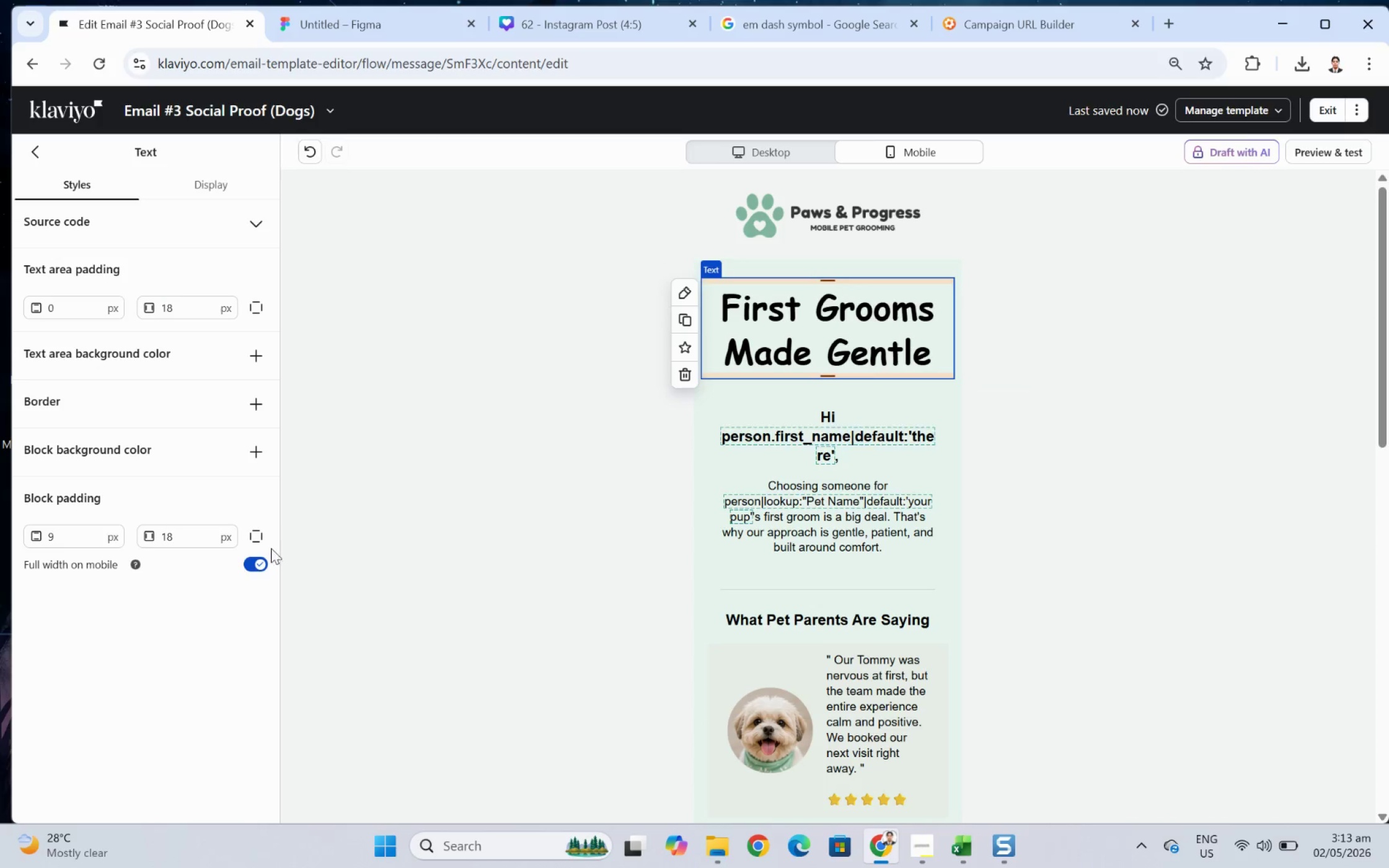 
left_click([257, 565])
 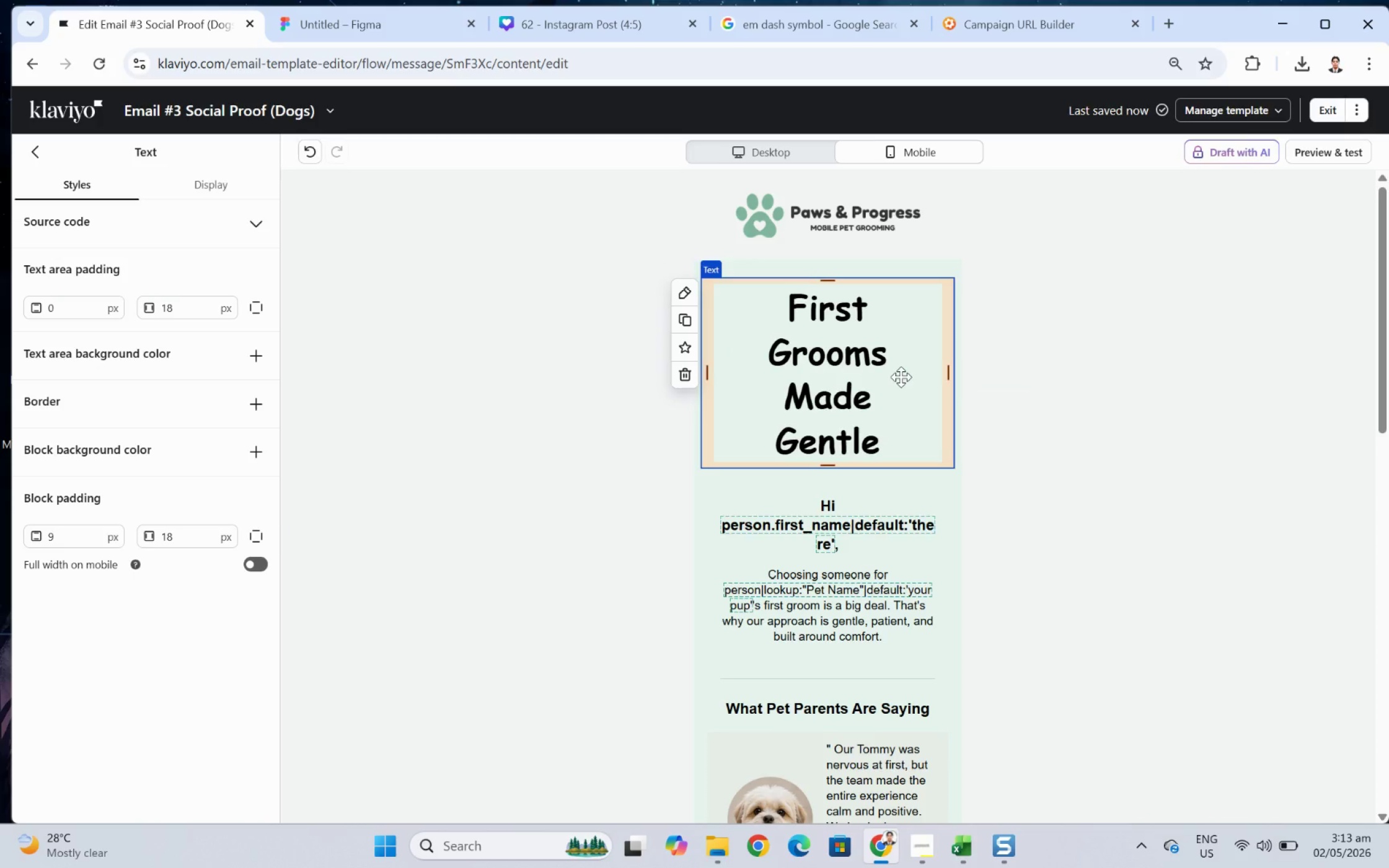 
wait(5.47)
 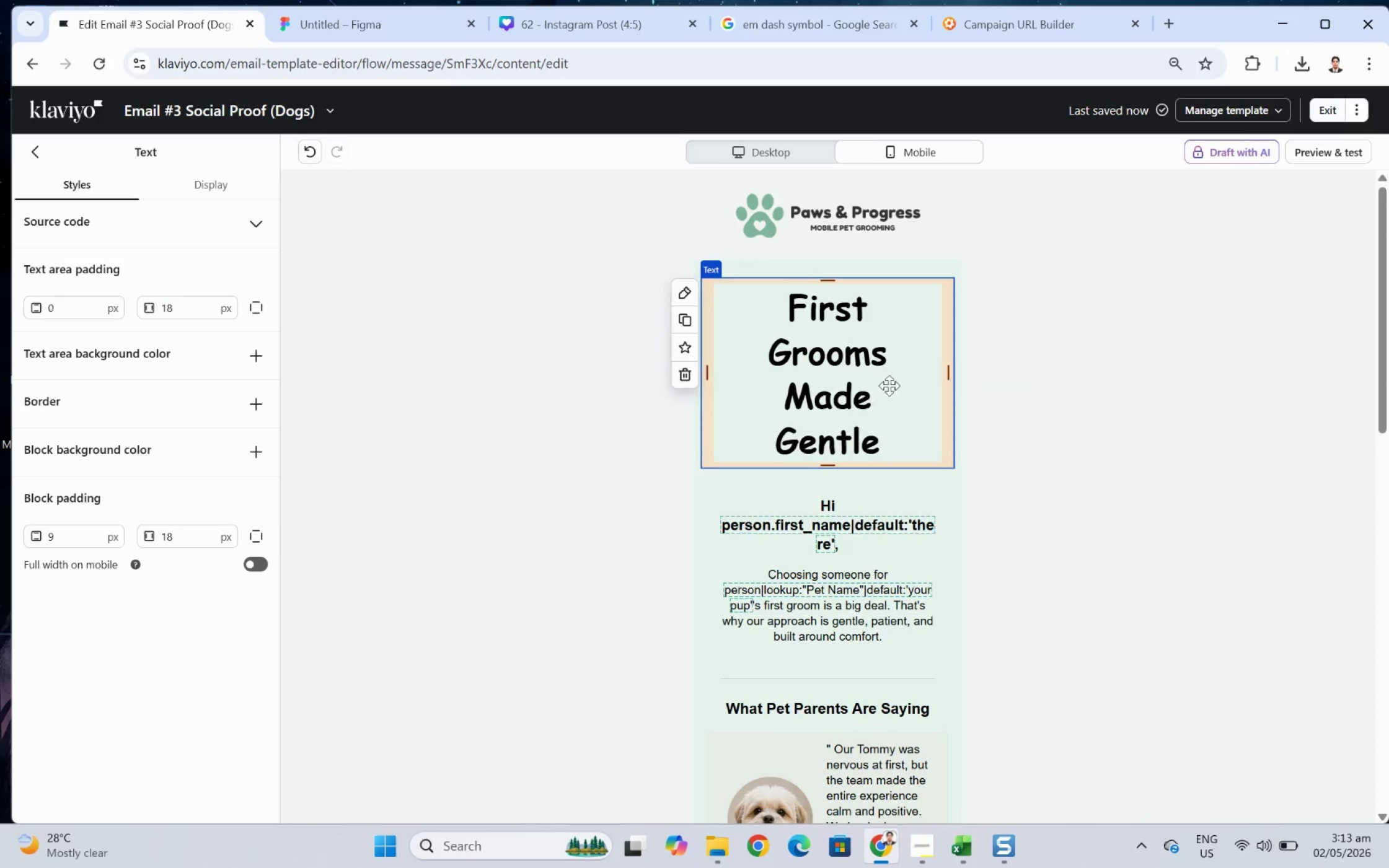 
scroll: coordinate [991, 430], scroll_direction: down, amount: 2.0
 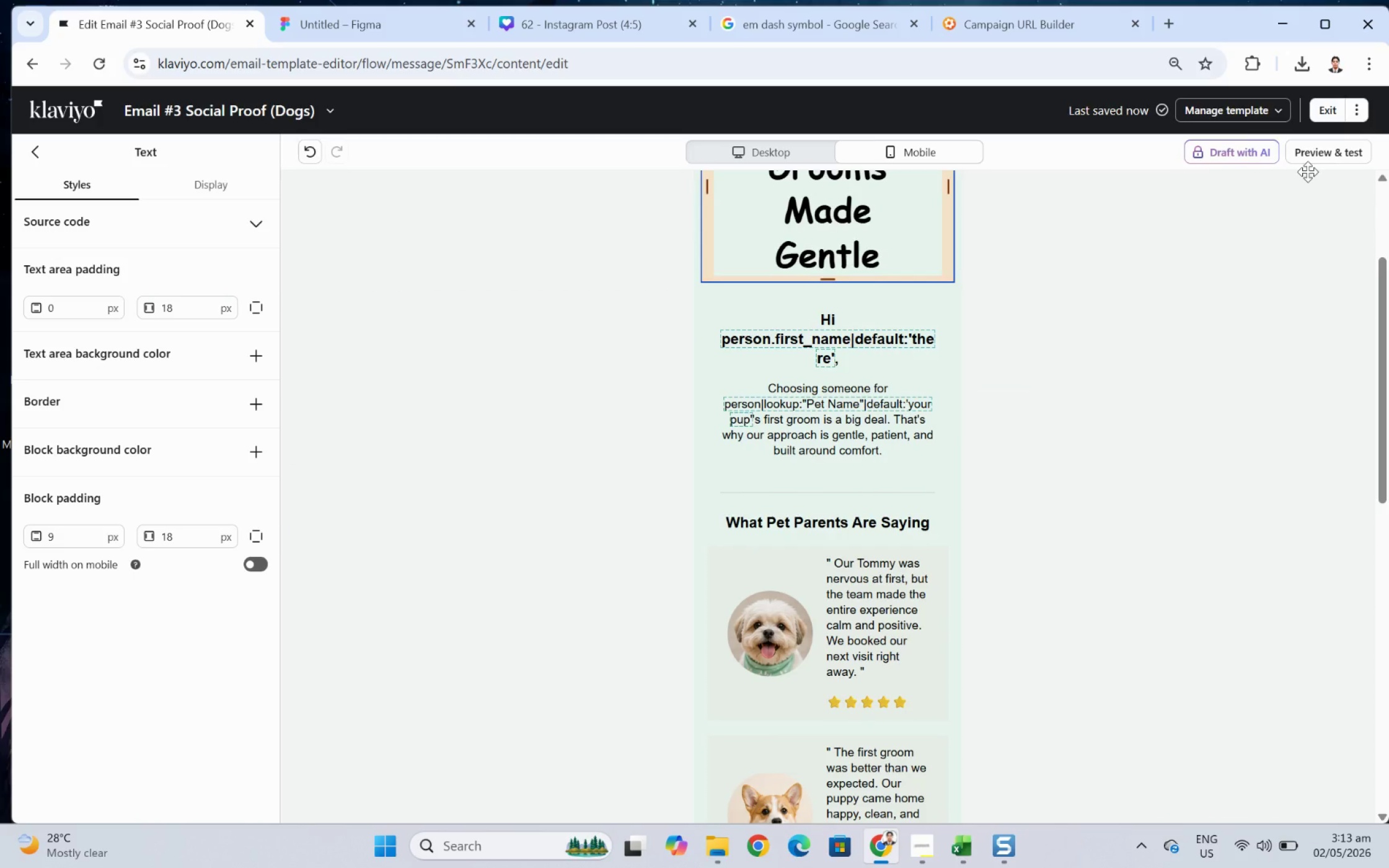 
wait(22.52)
 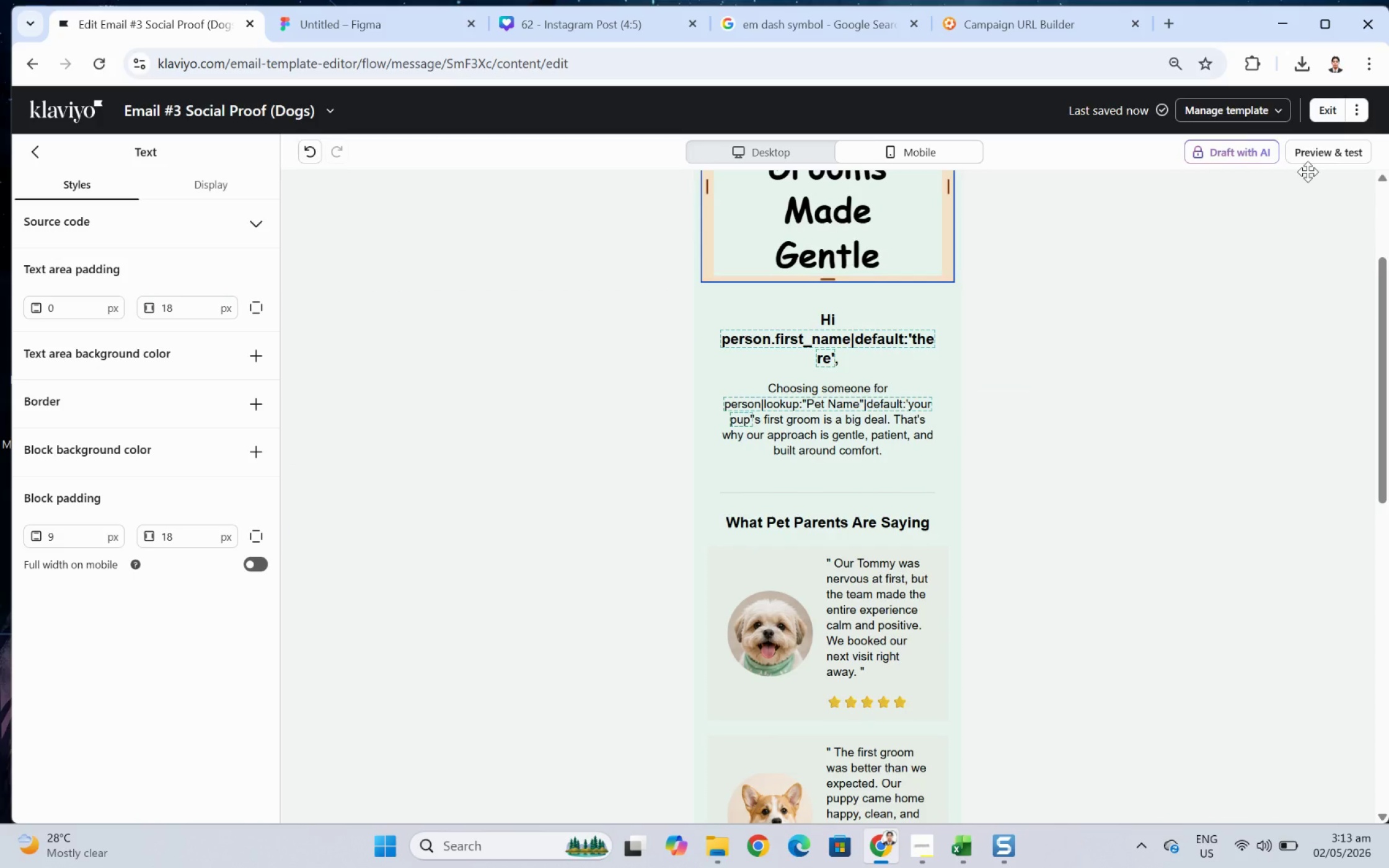 
scroll: coordinate [1387, 348], scroll_direction: up, amount: 2.0
 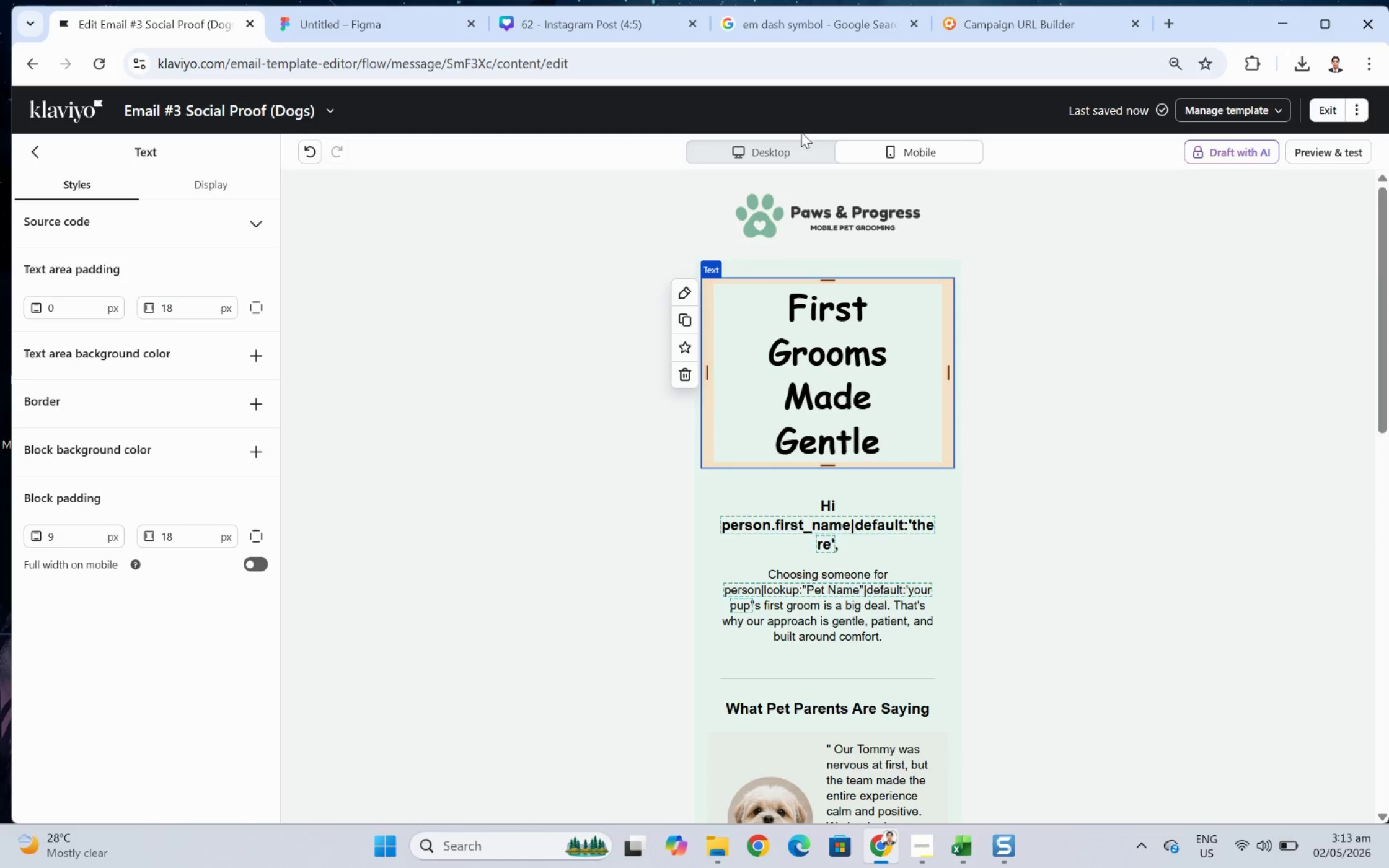 
left_click([797, 146])
 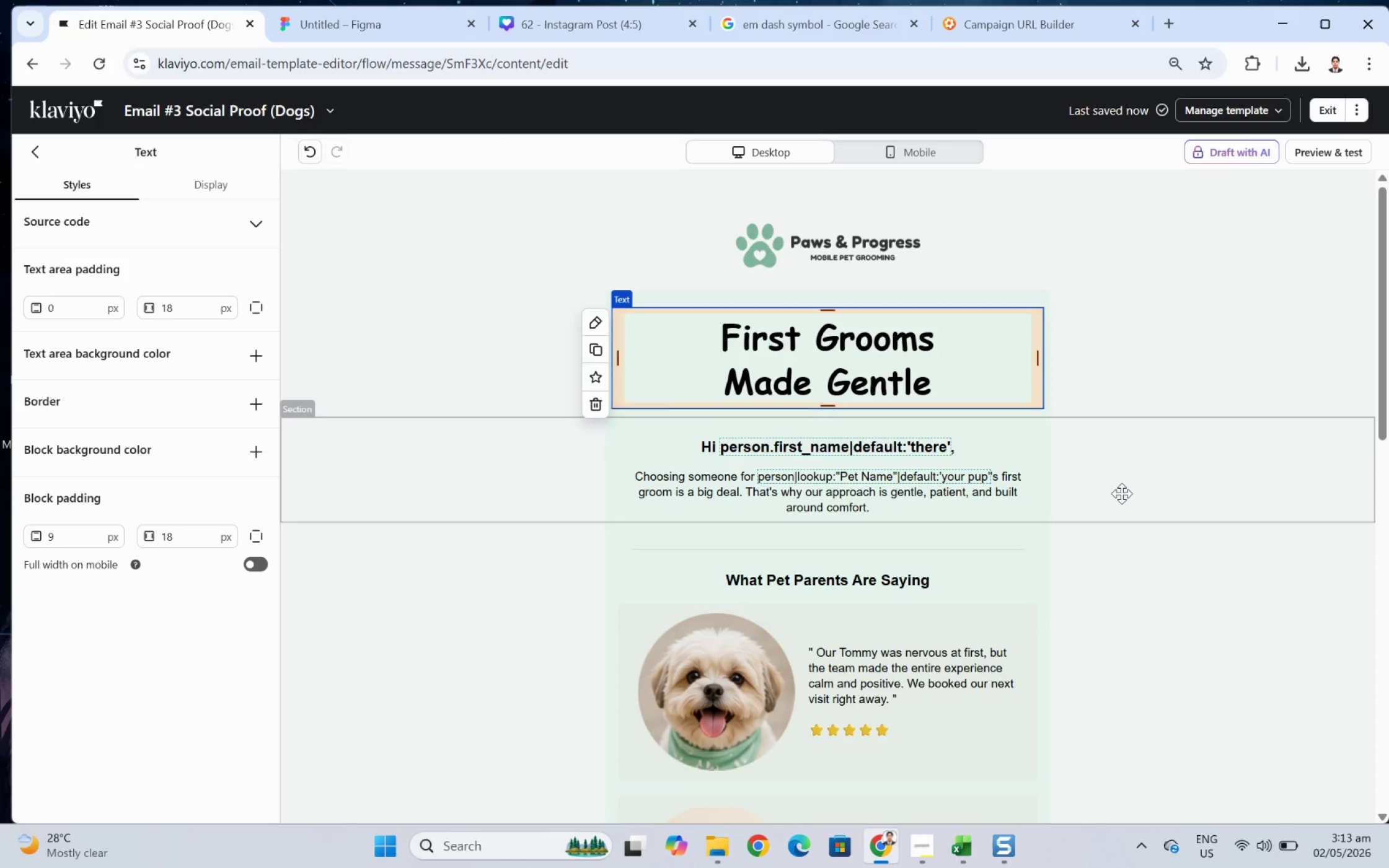 
wait(5.77)
 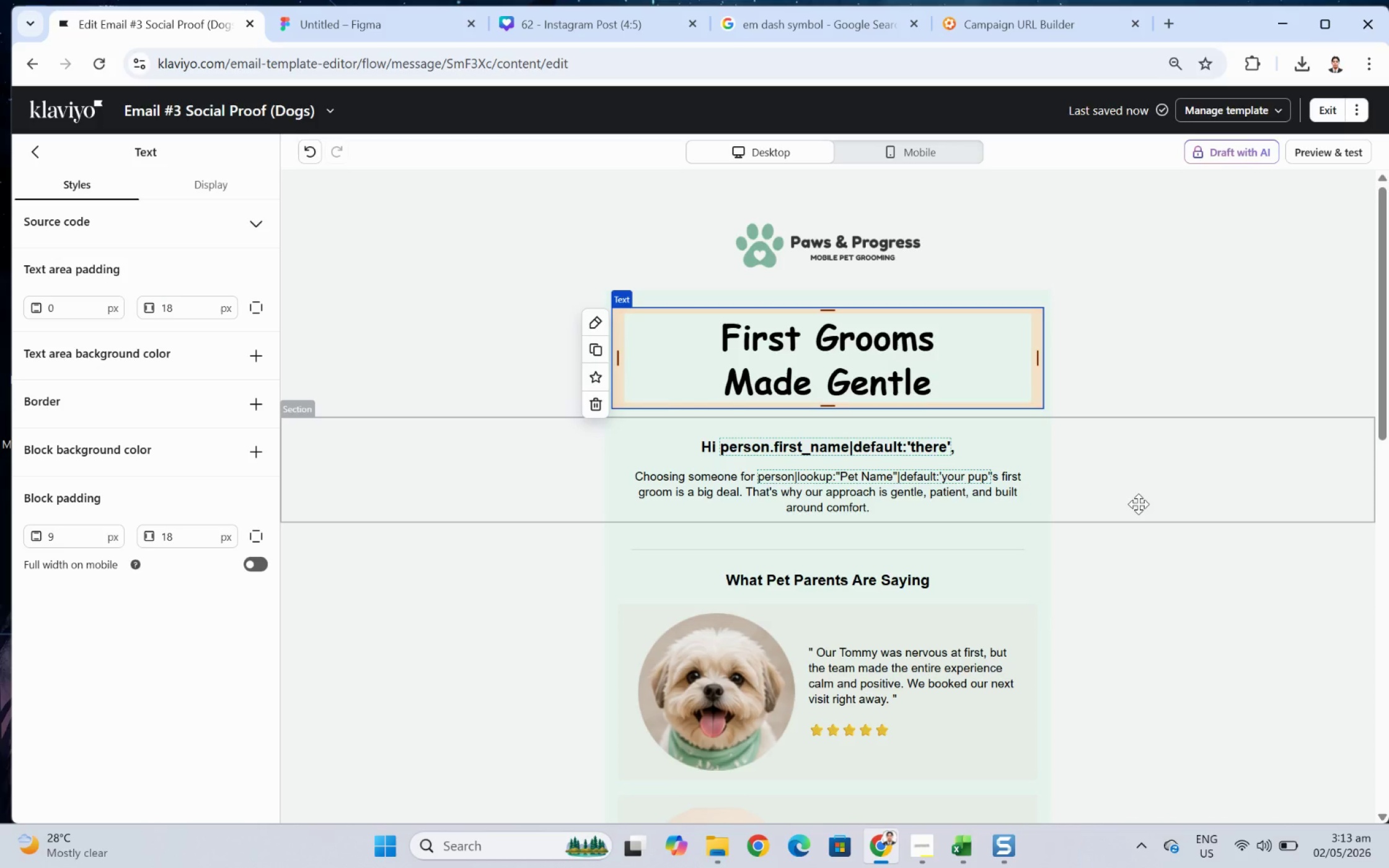 
scroll: coordinate [1127, 475], scroll_direction: down, amount: 5.0
 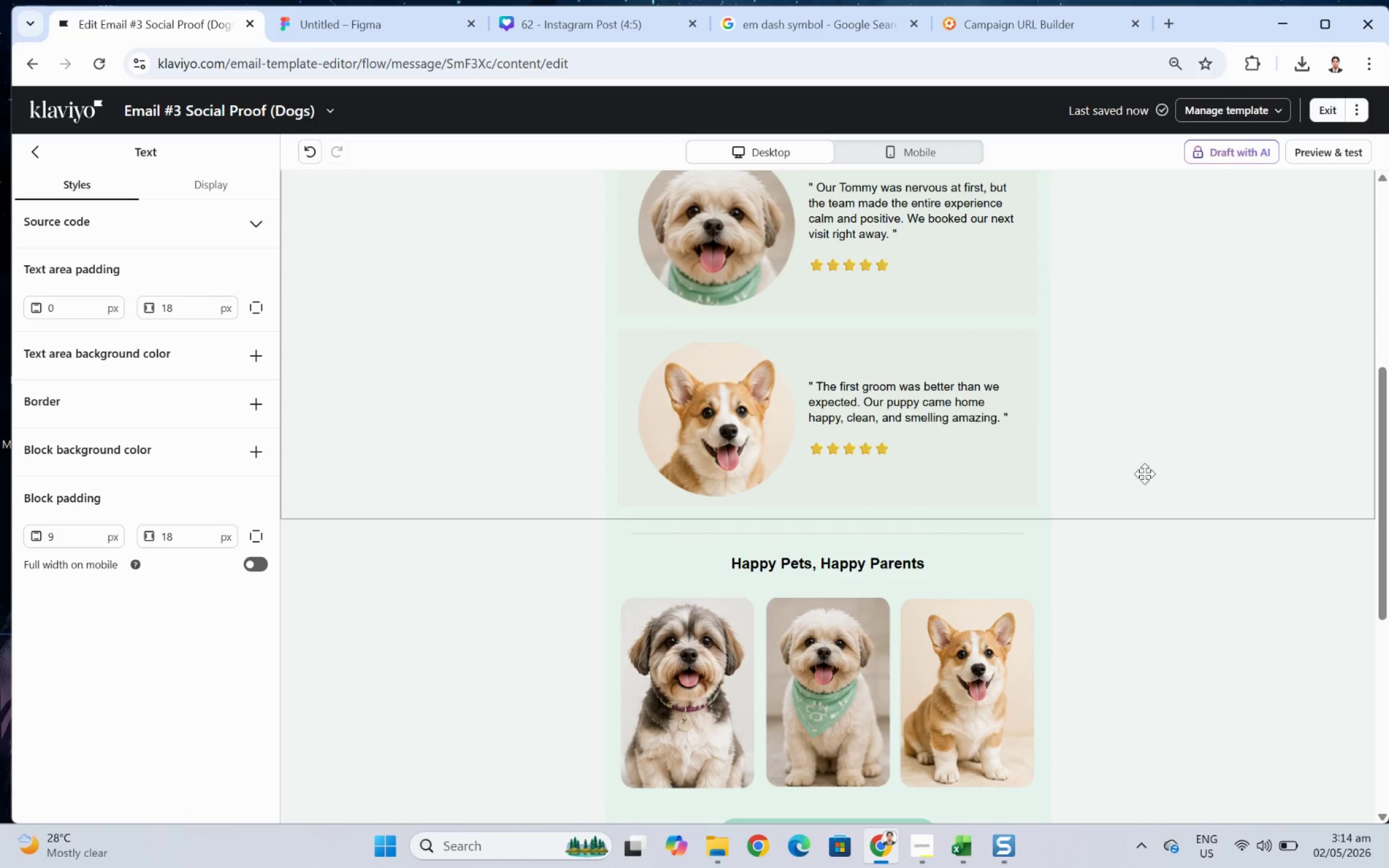 
scroll: coordinate [1155, 471], scroll_direction: up, amount: 3.0
 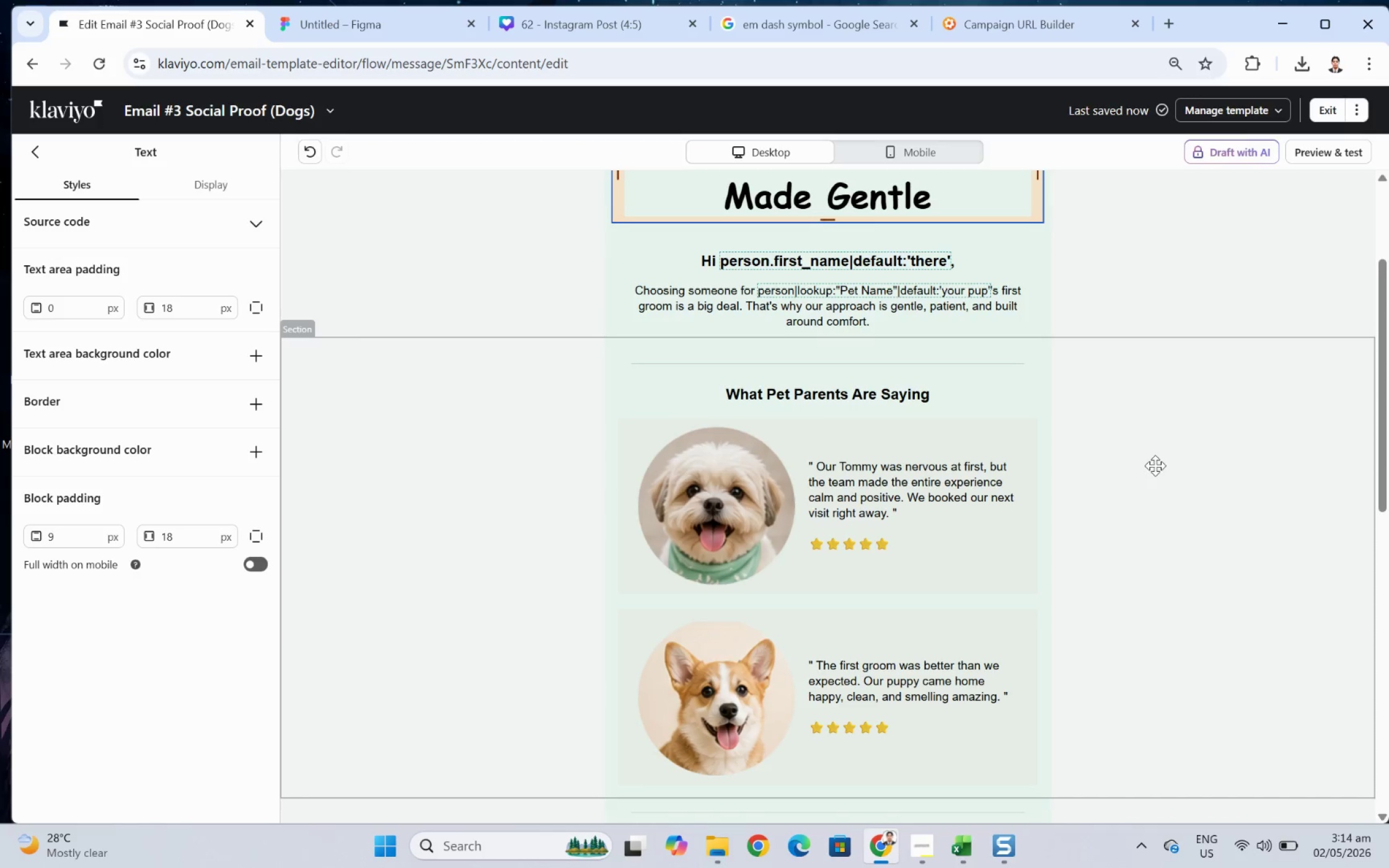 
wait(5.01)
 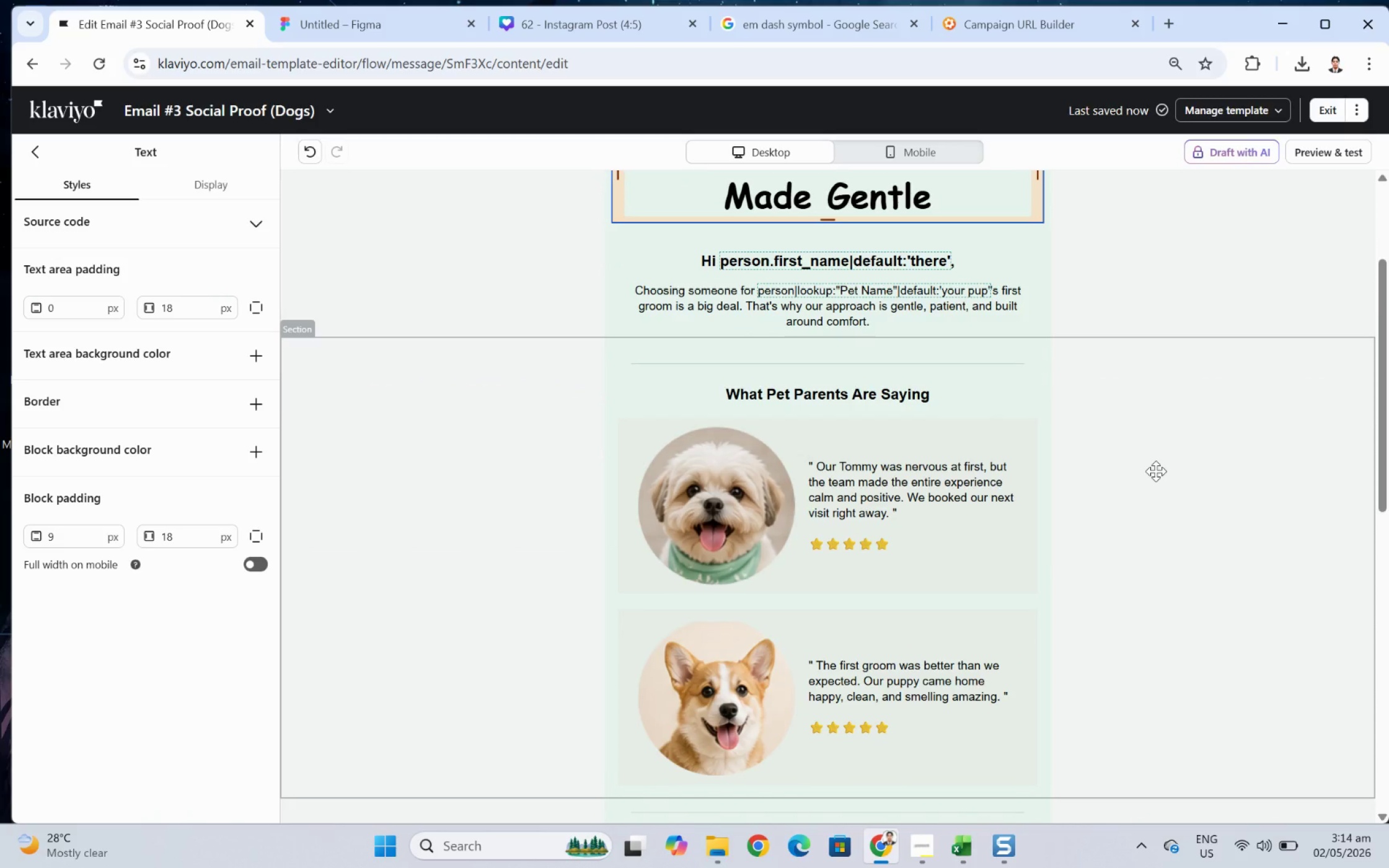 
scroll: coordinate [1149, 484], scroll_direction: up, amount: 1.0
 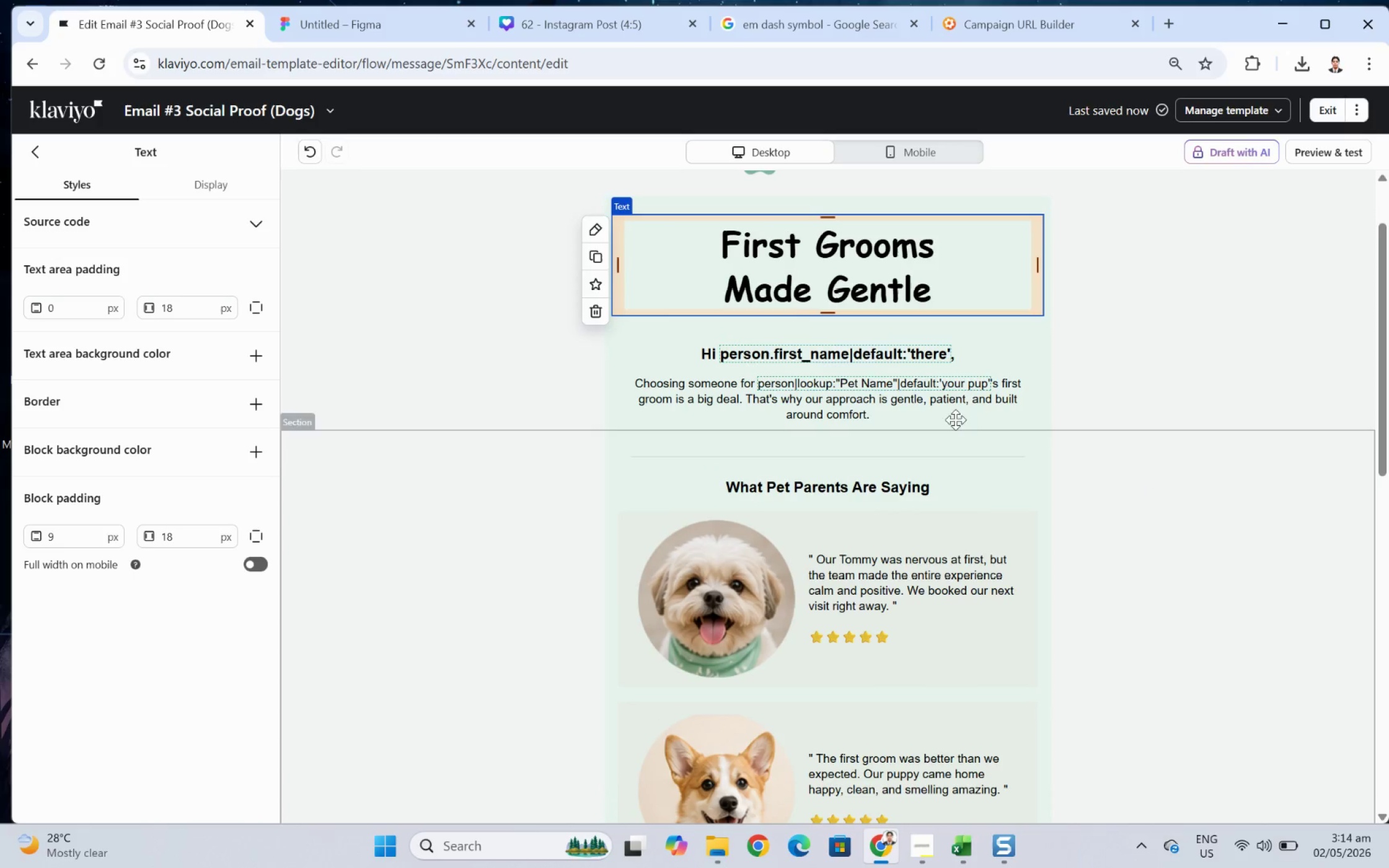 
double_click([914, 279])
 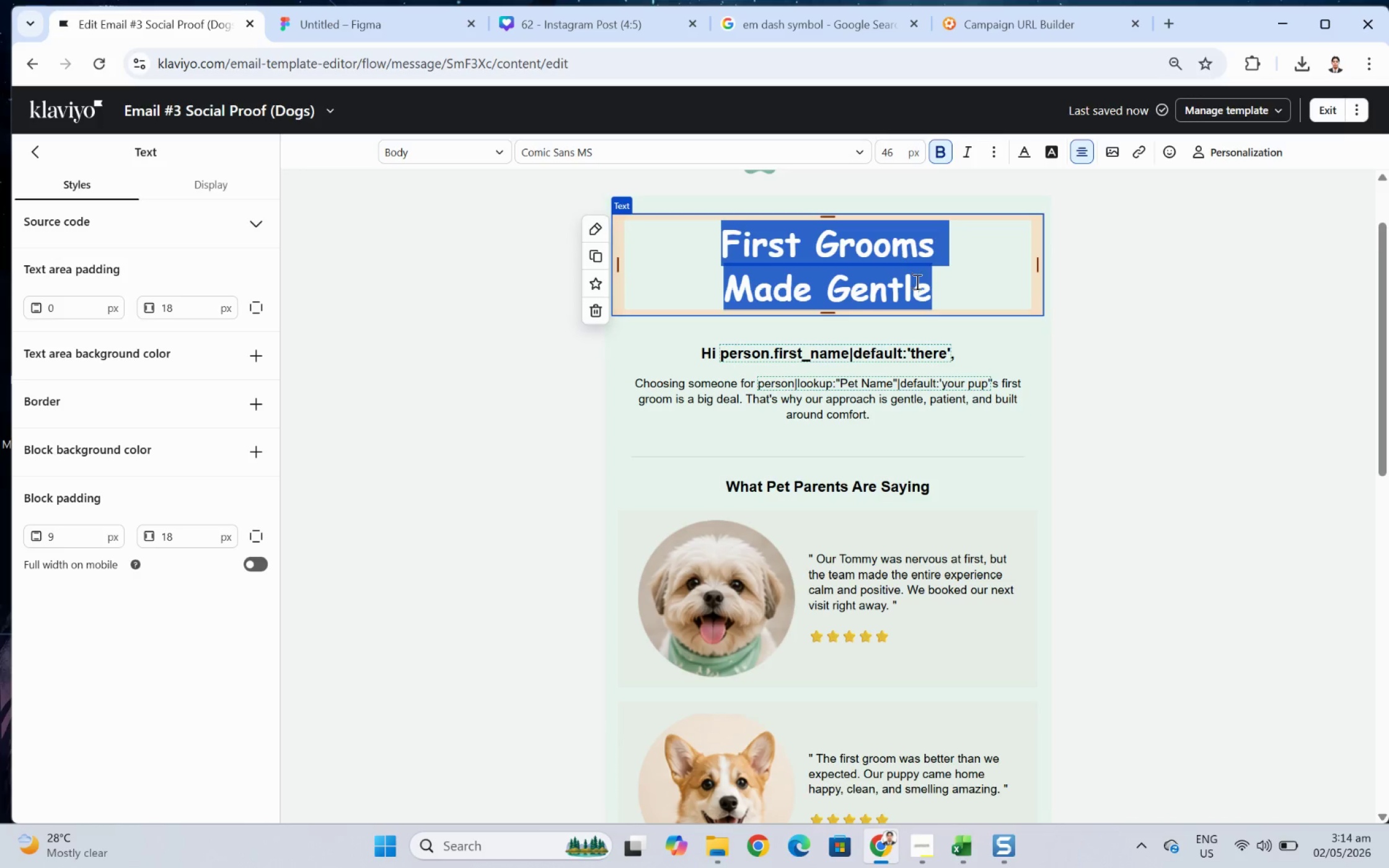 
wait(20.7)
 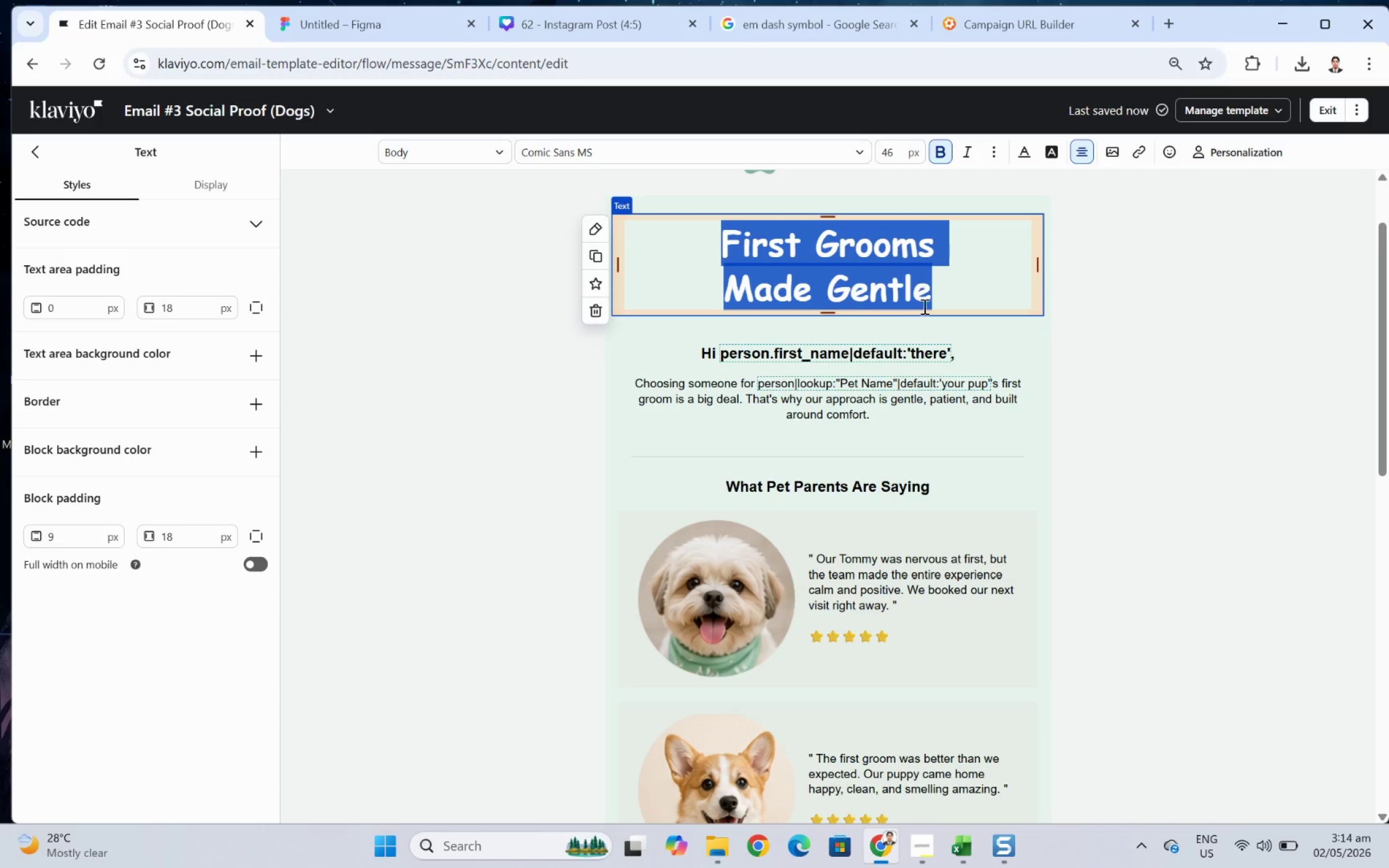 
type(Gentle Care for Growing Pets)
 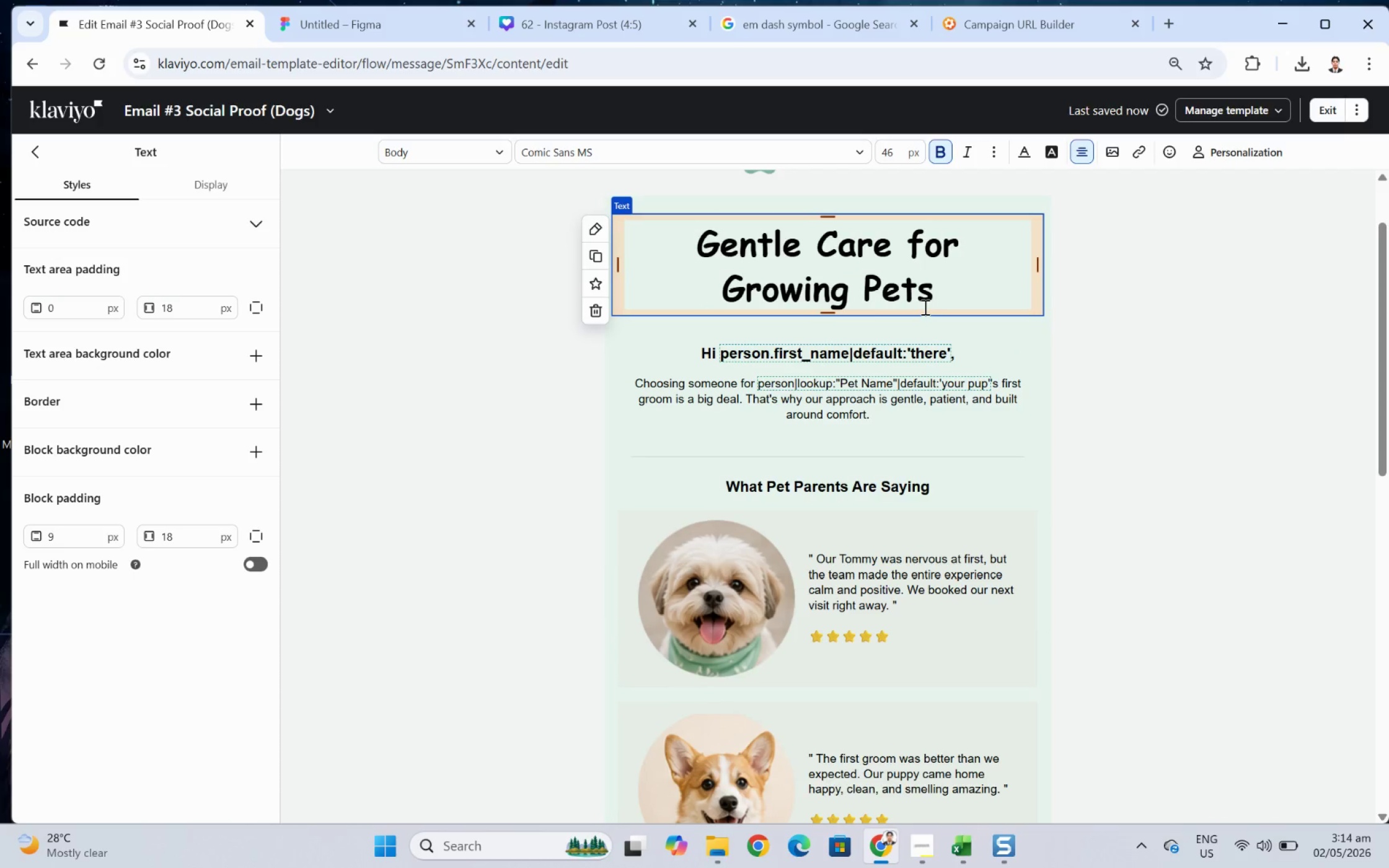 
left_click([1153, 521])
 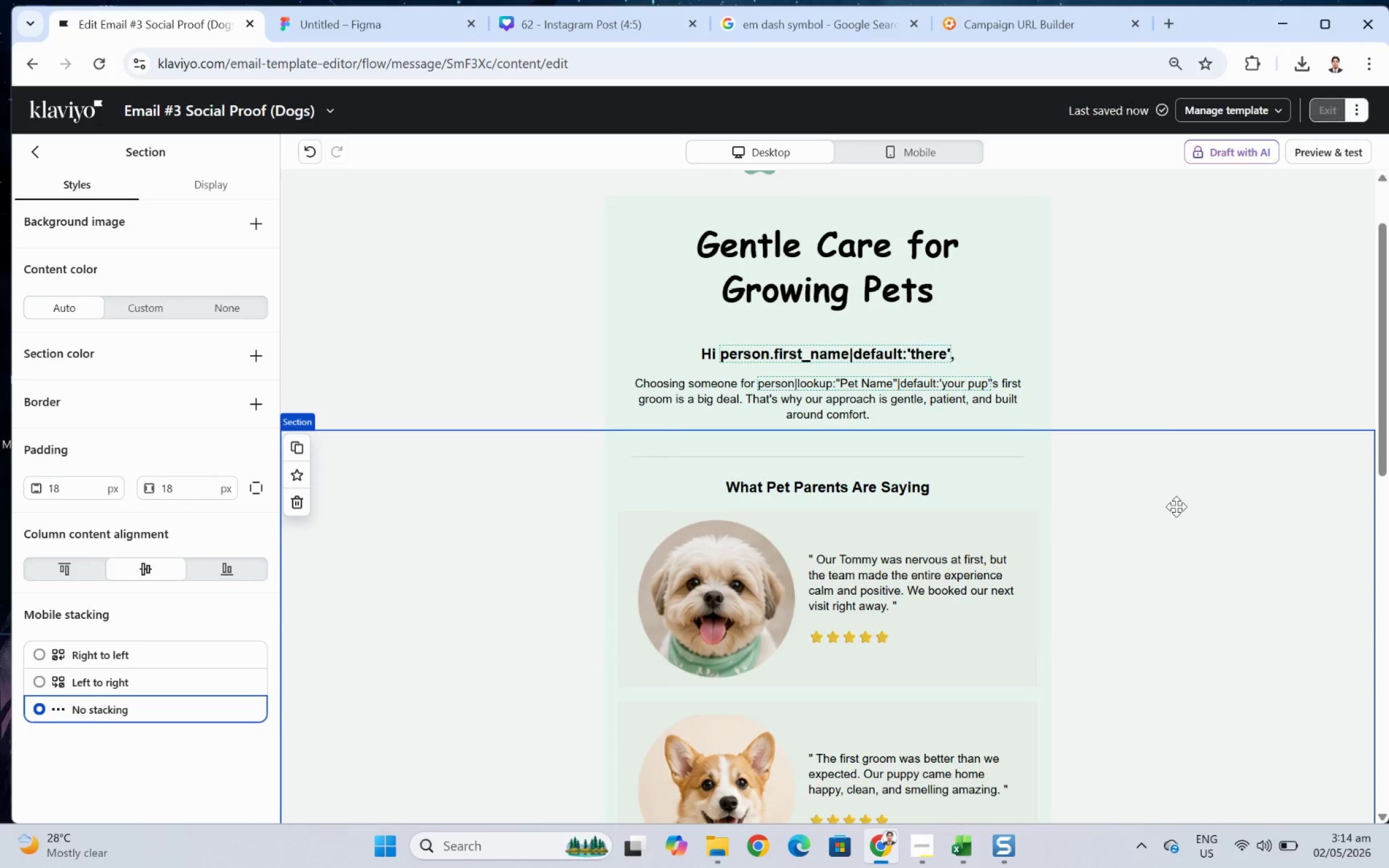 
scroll: coordinate [1191, 511], scroll_direction: up, amount: 3.0
 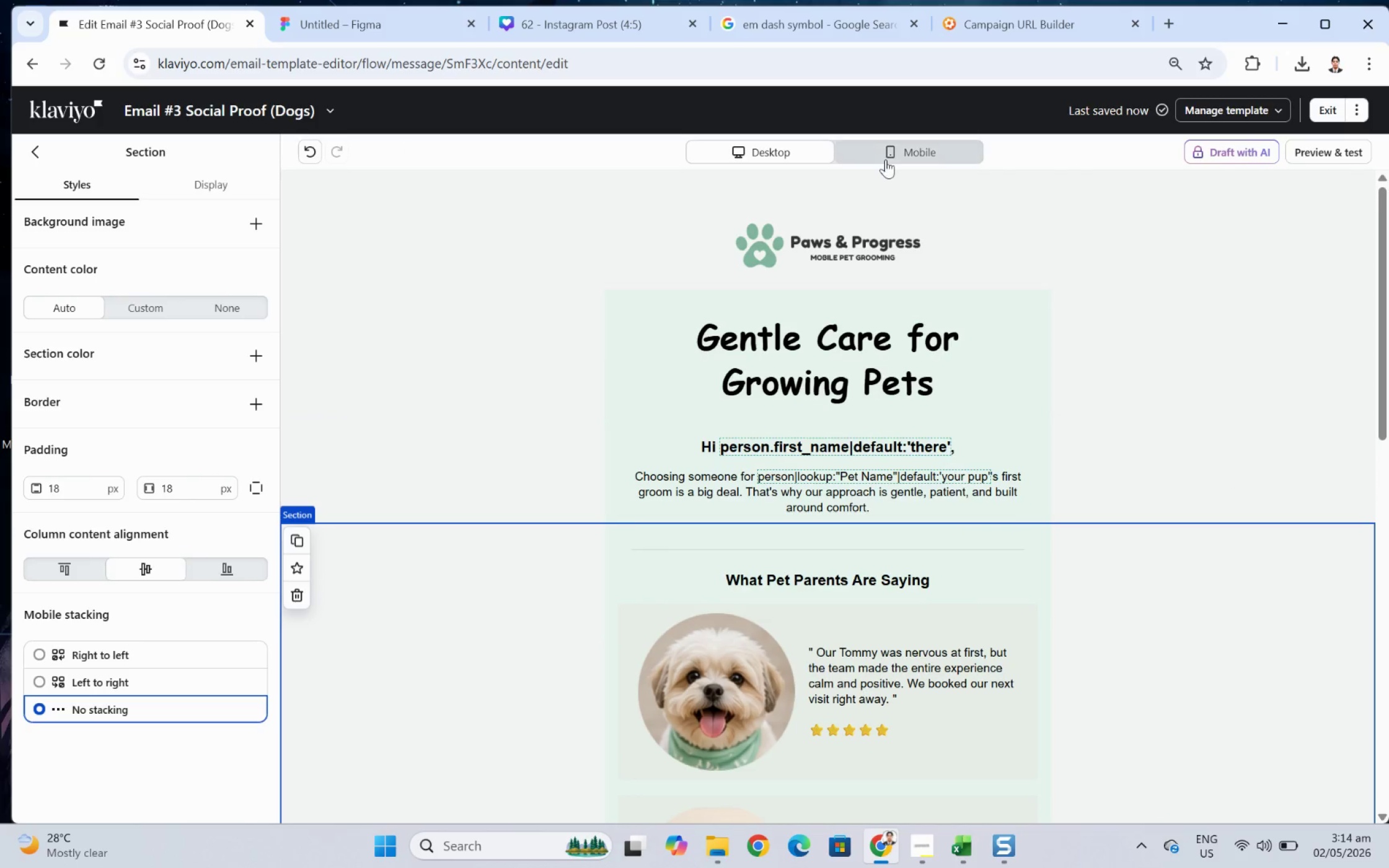 
left_click([884, 159])
 